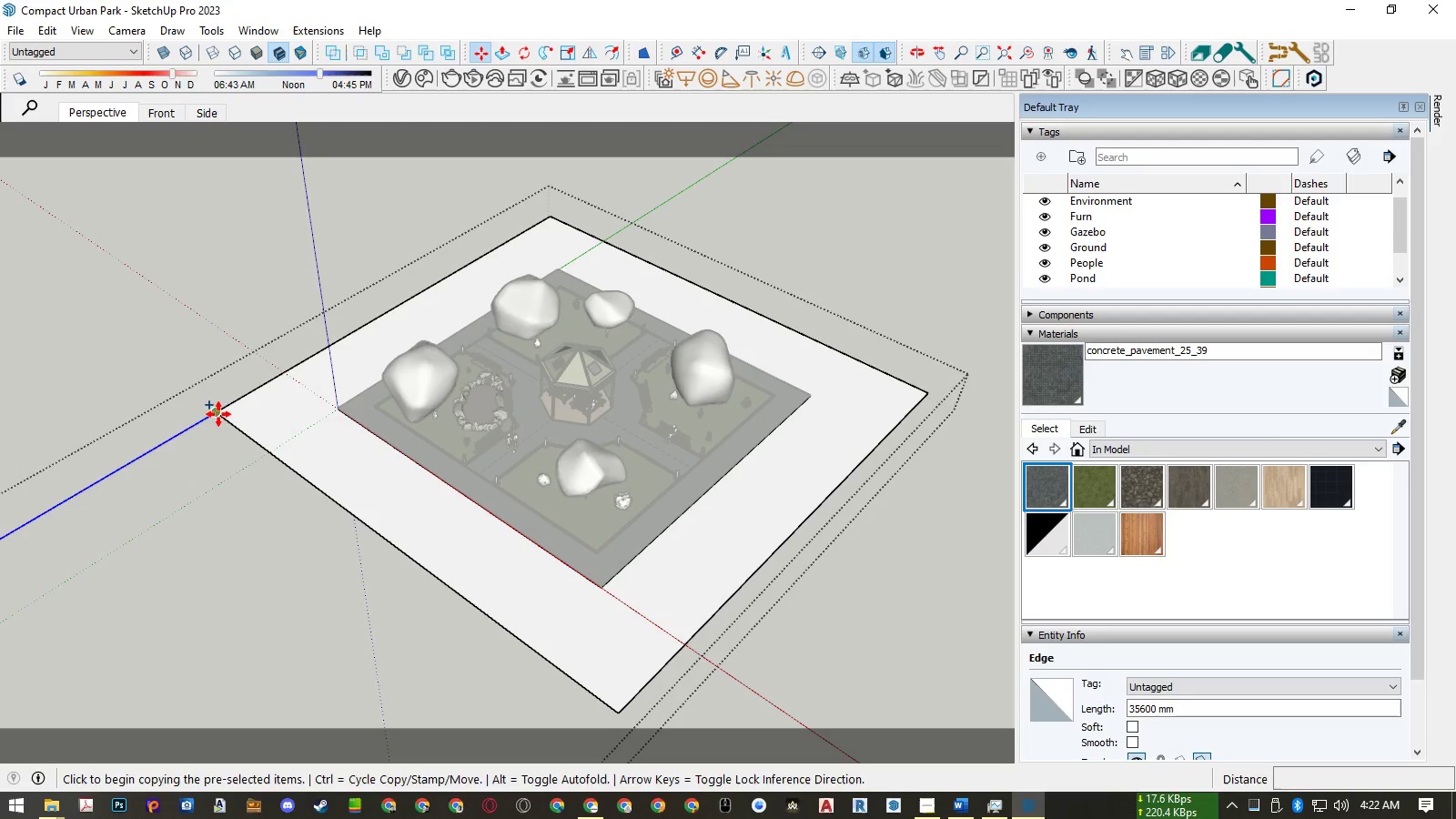 
left_click([218, 414])
 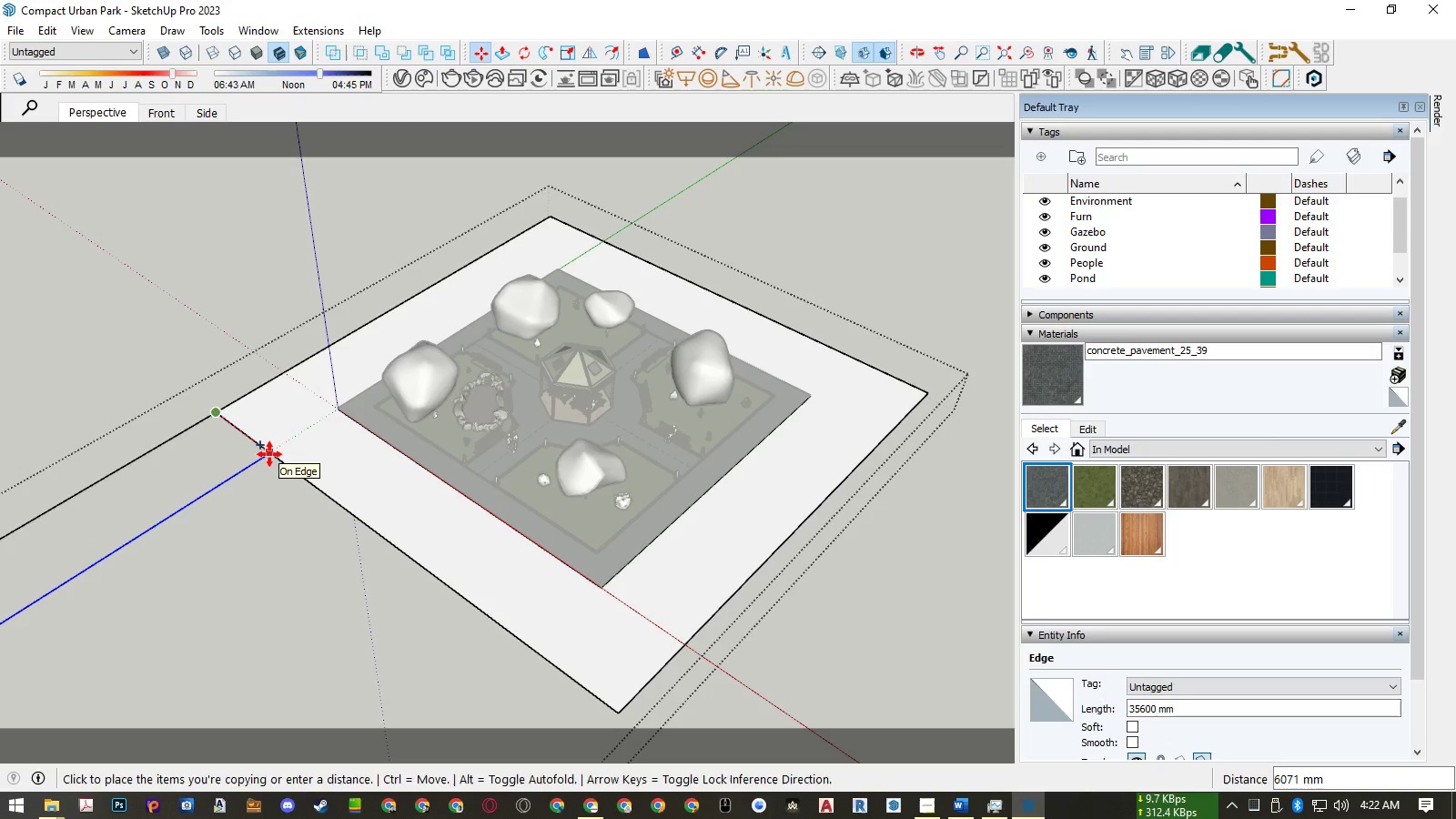 
type(6000)
key(NumpadEnter)
type( ll)
 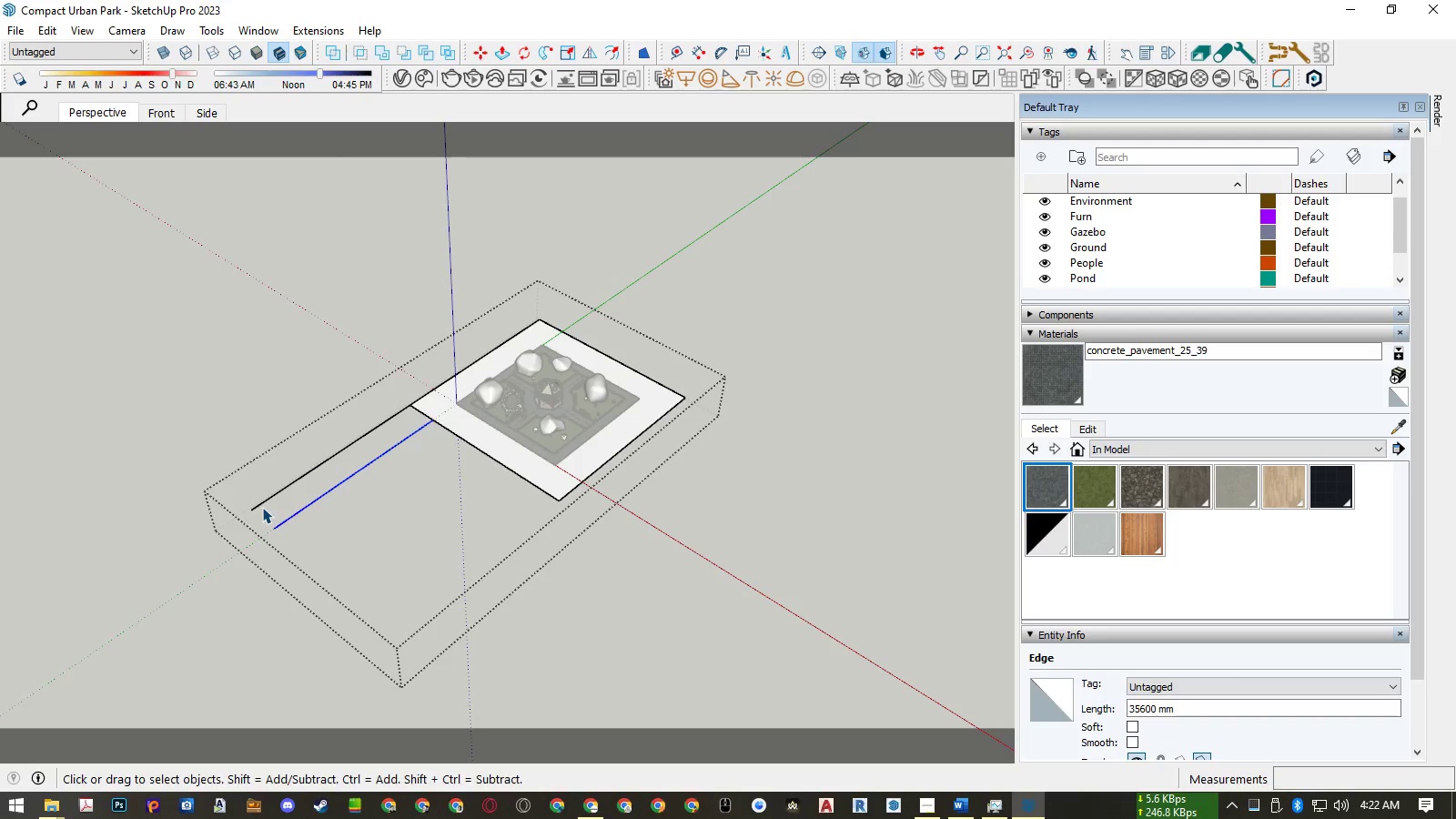 
scroll: coordinate [532, 399], scroll_direction: down, amount: 18.0
 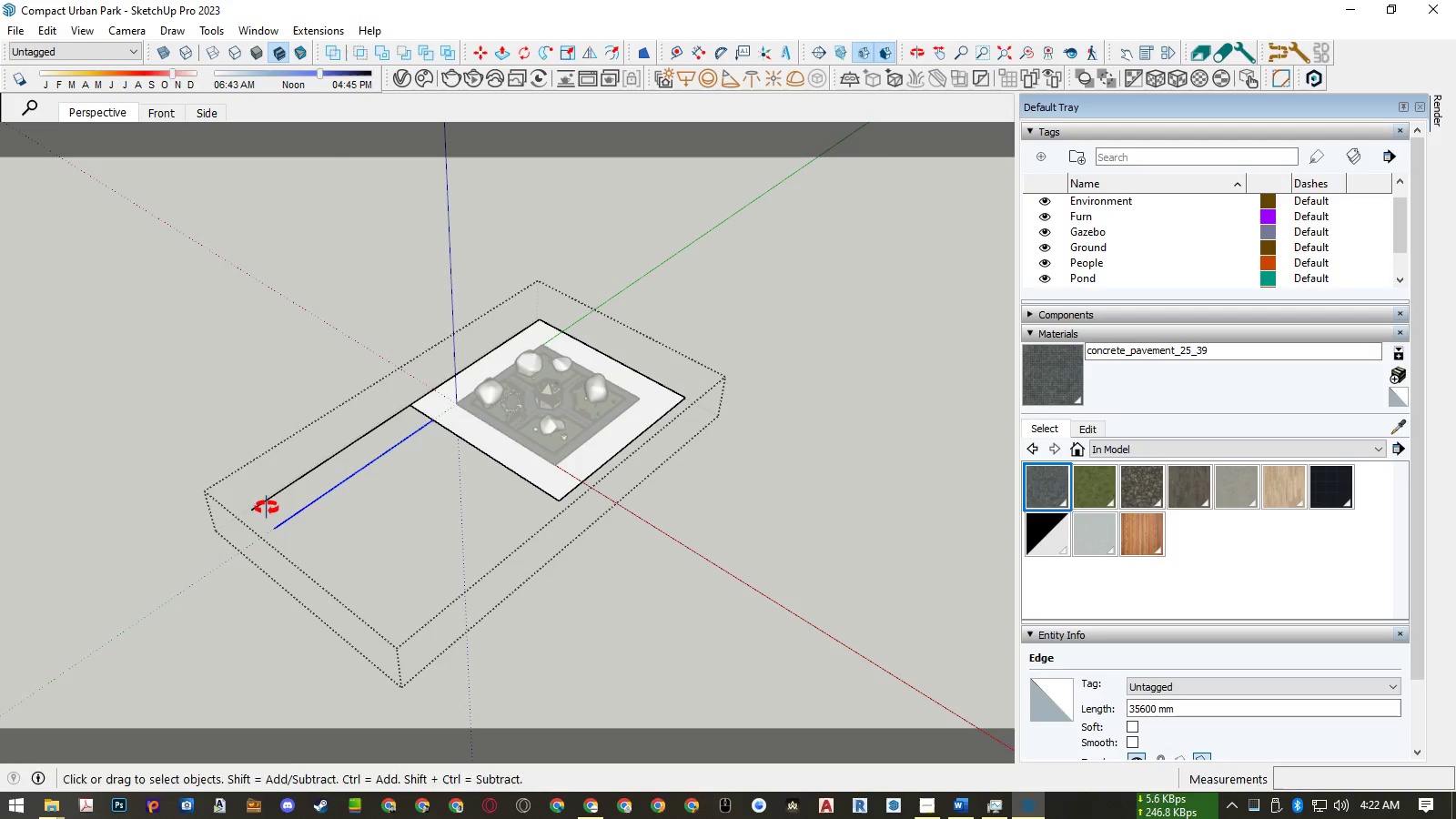 
scroll: coordinate [258, 511], scroll_direction: up, amount: 2.0
 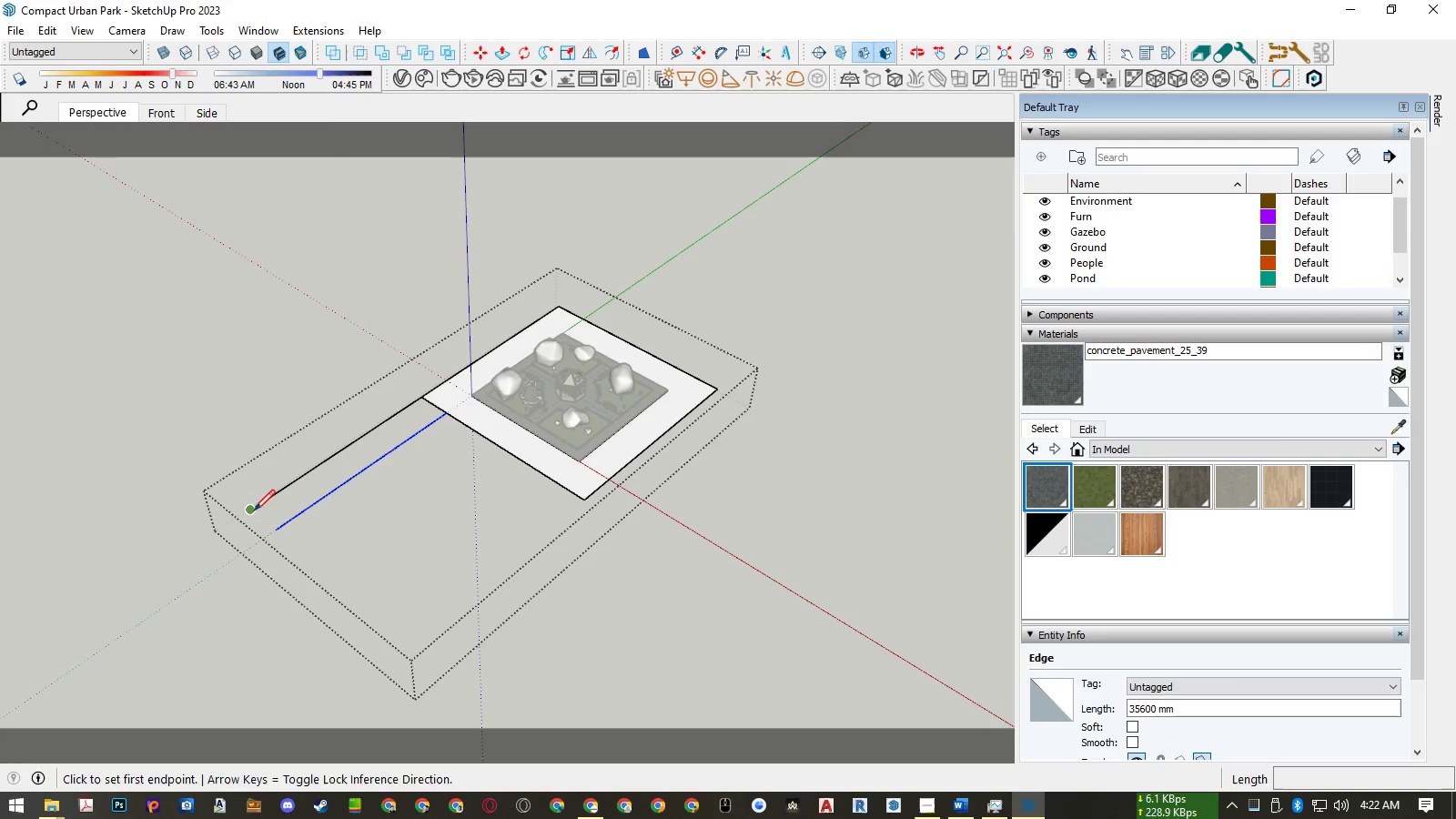 
left_click([254, 511])
 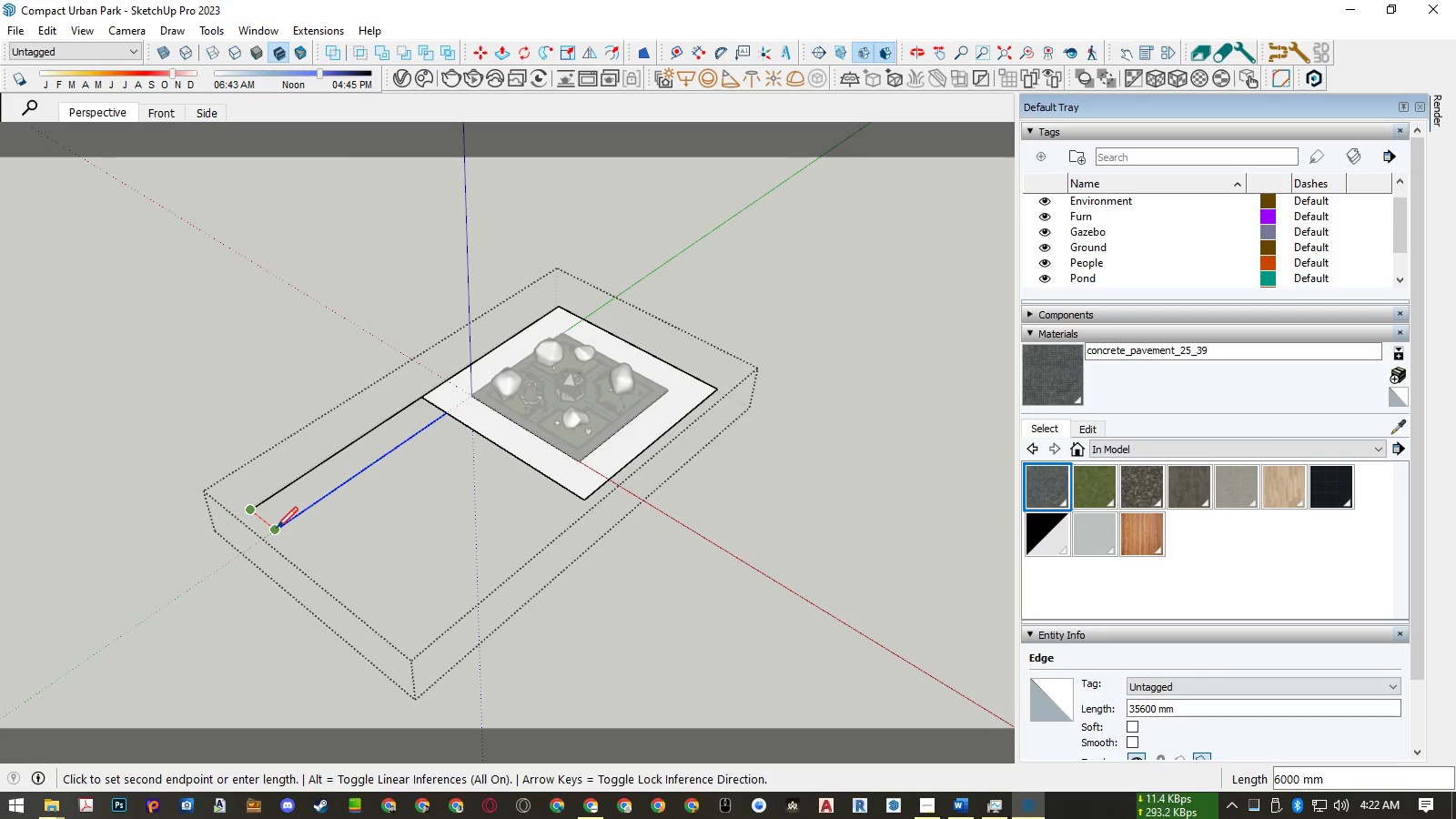 
key(Space)
 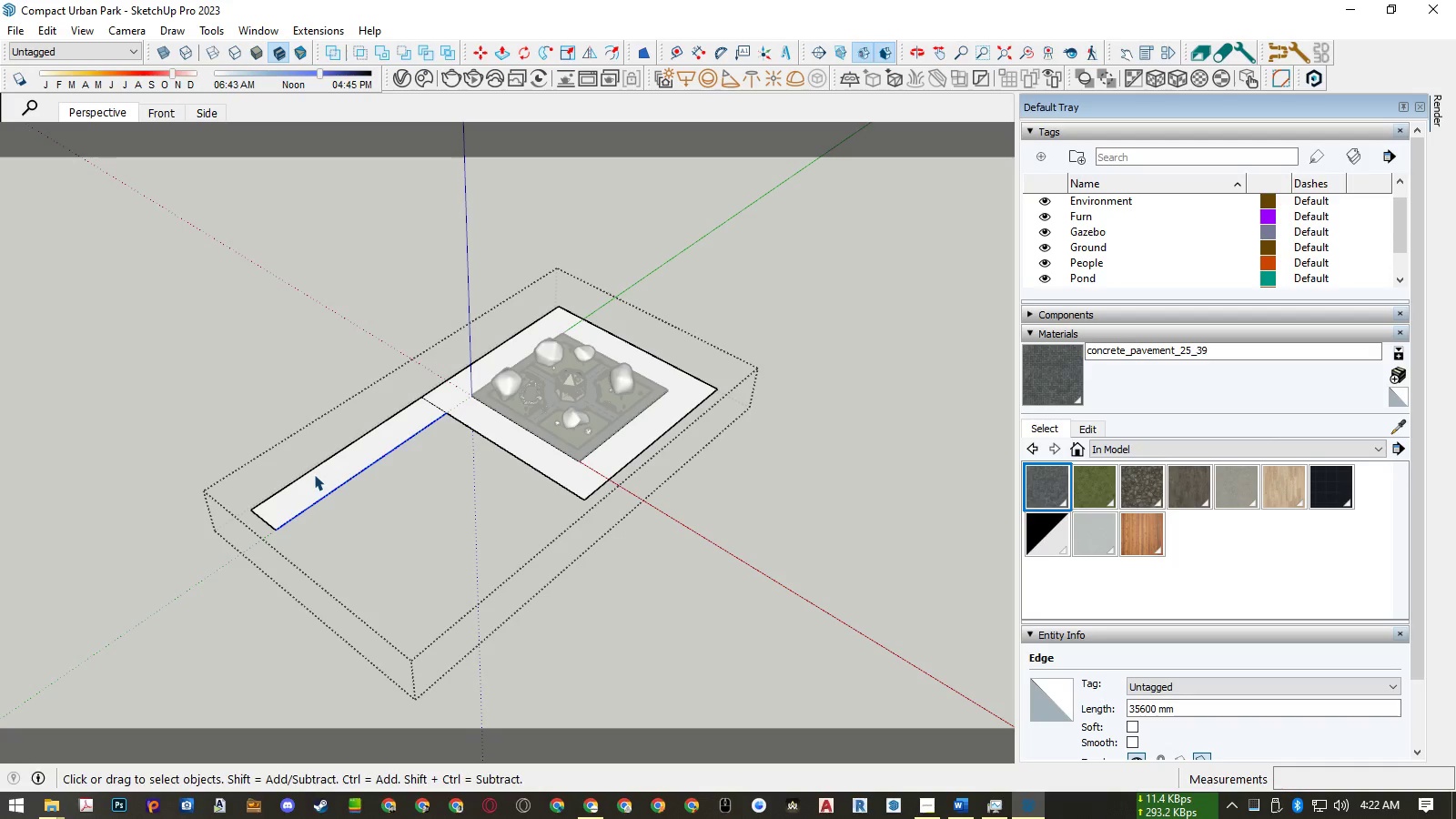 
left_click([314, 474])
 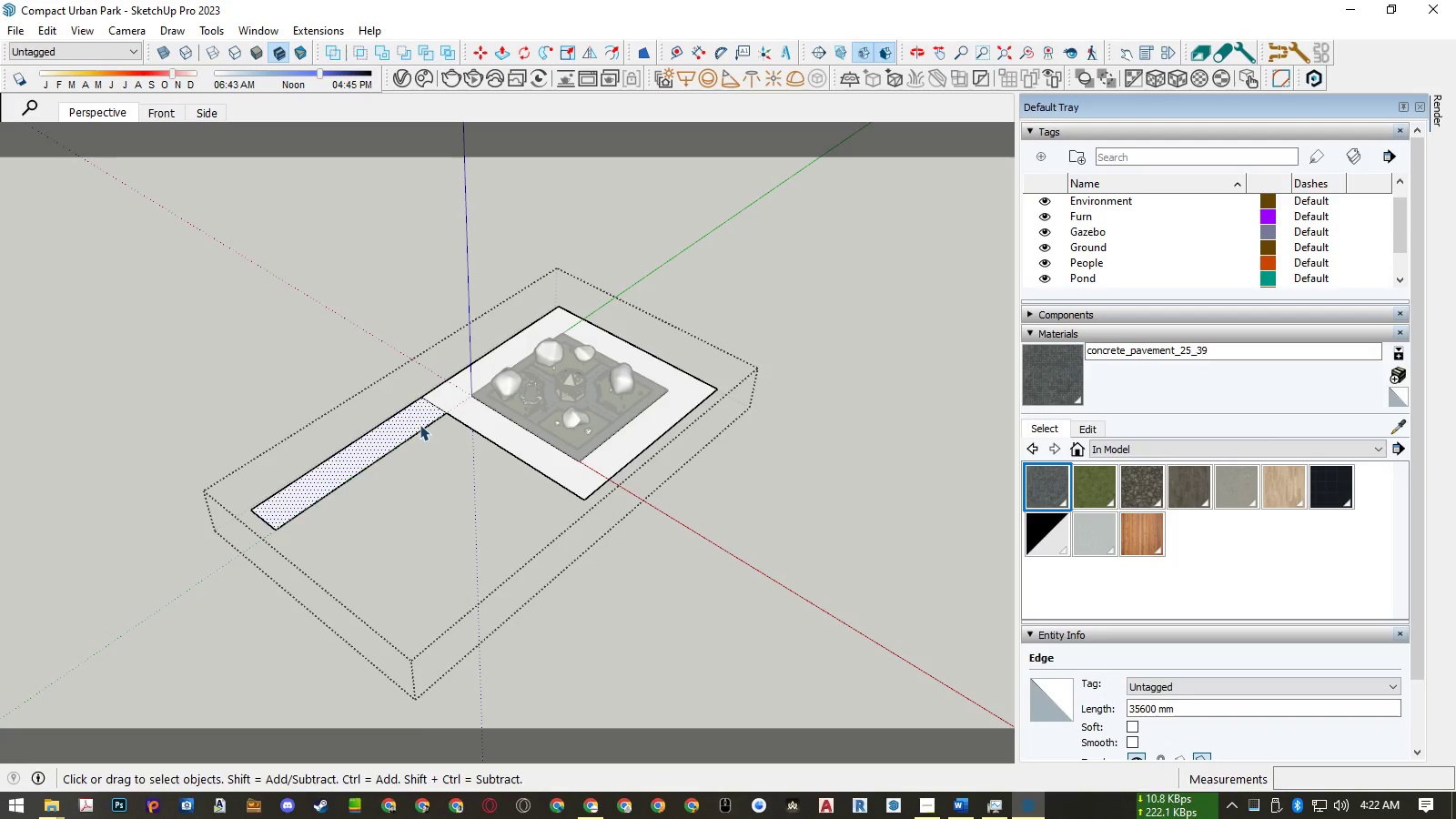 
scroll: coordinate [424, 413], scroll_direction: up, amount: 12.0
 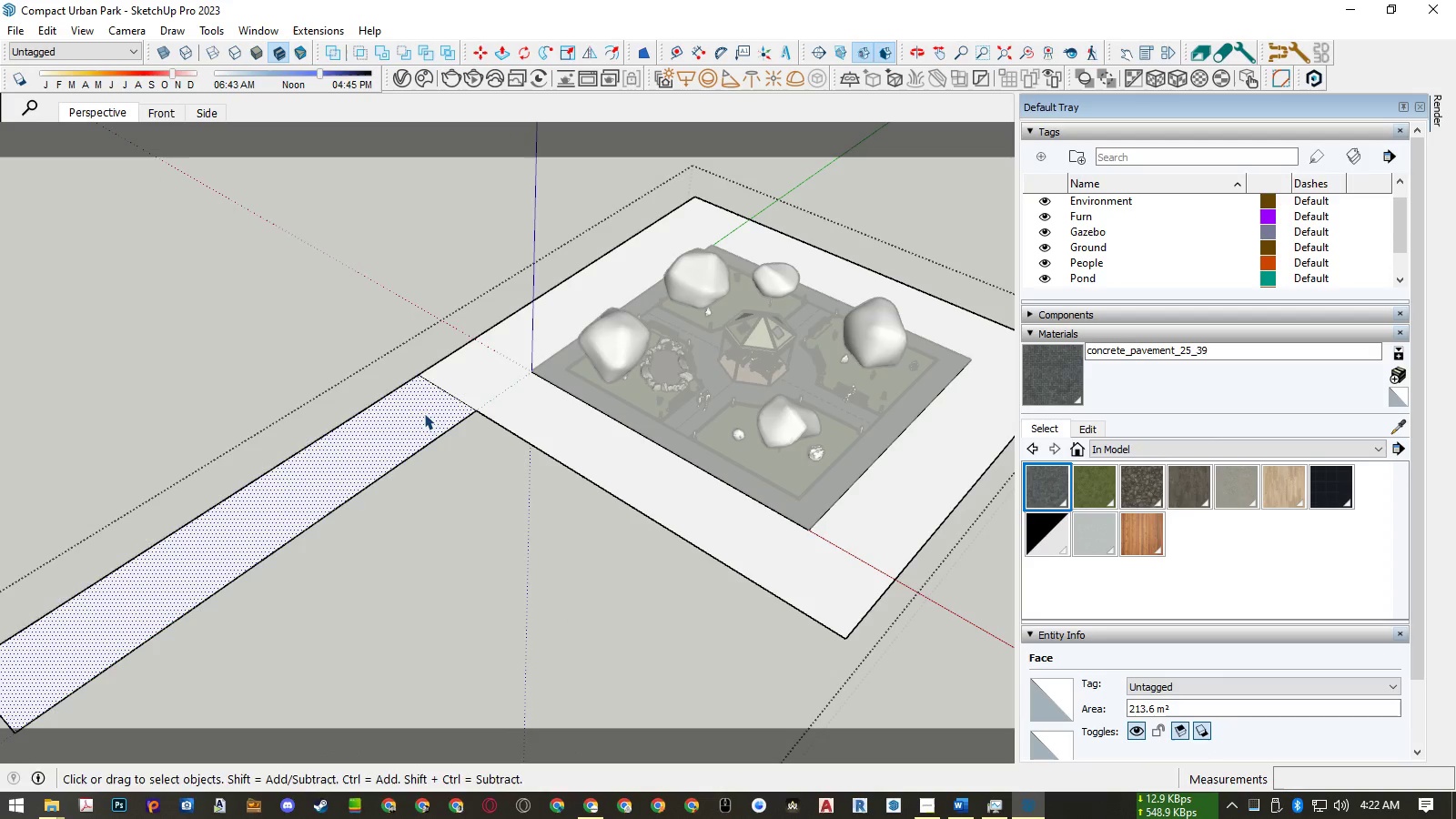 
key(M)
 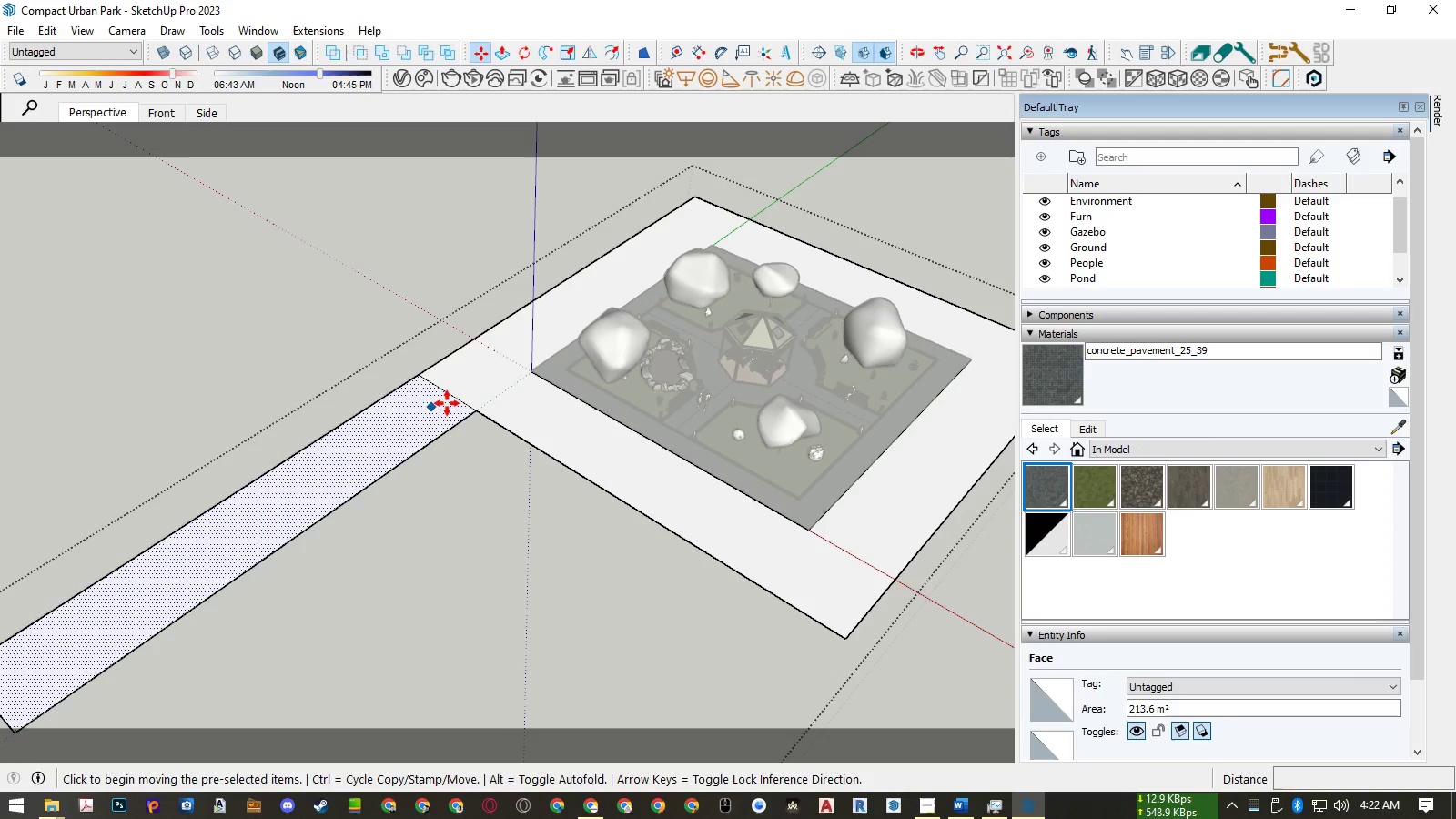 
key(Control+ControlLeft)
 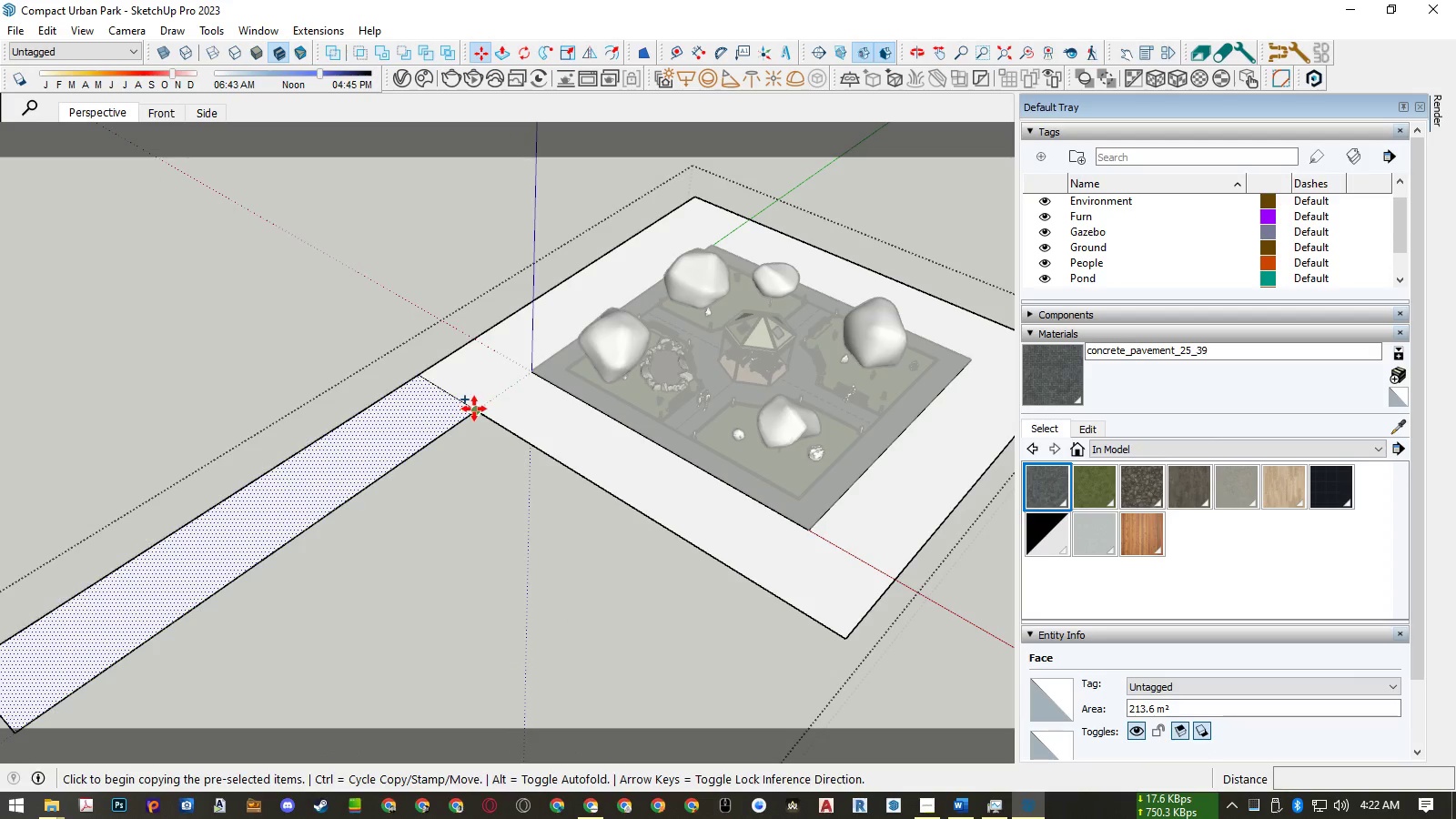 
left_click([474, 409])
 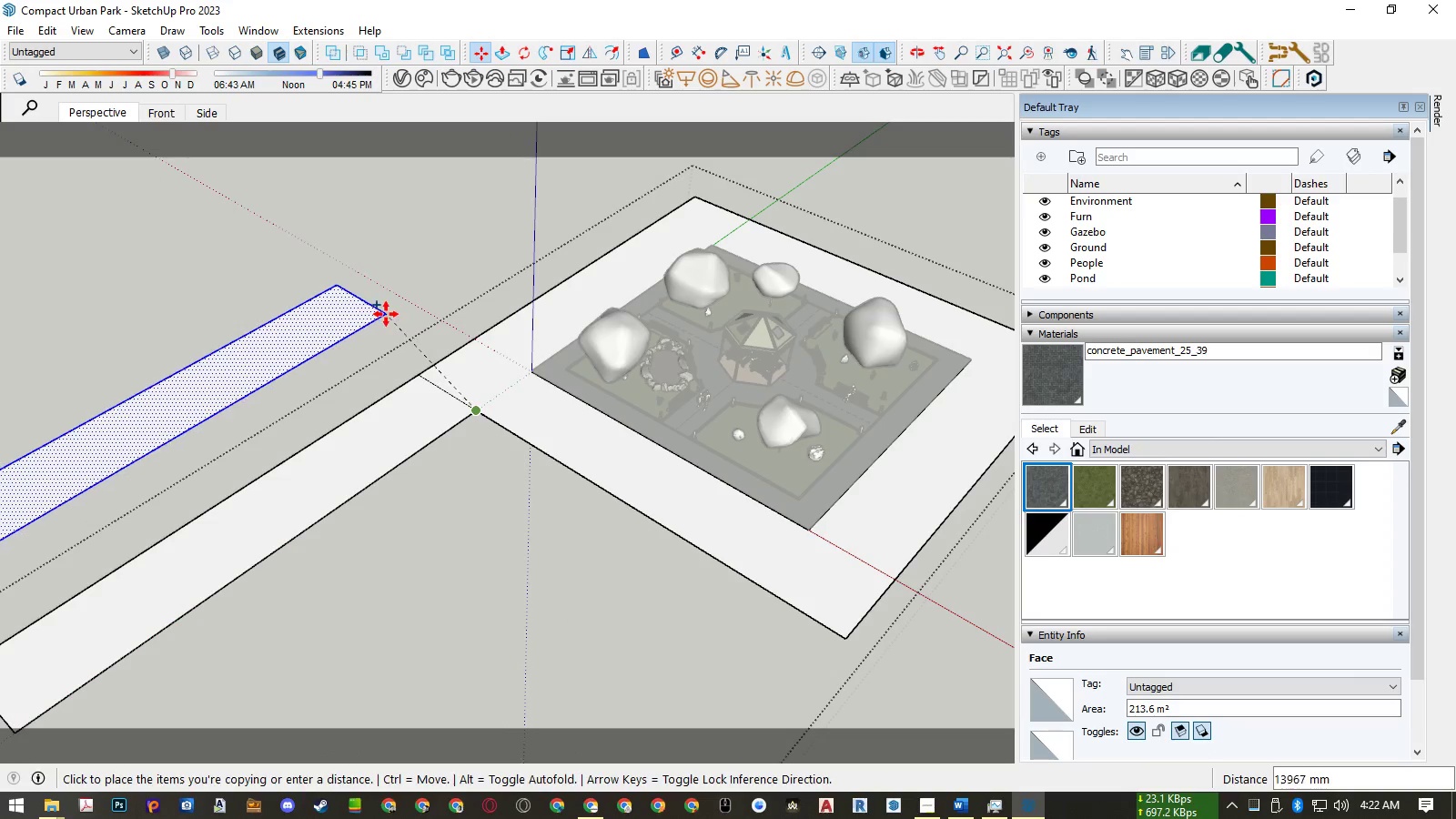 
left_click([386, 314])
 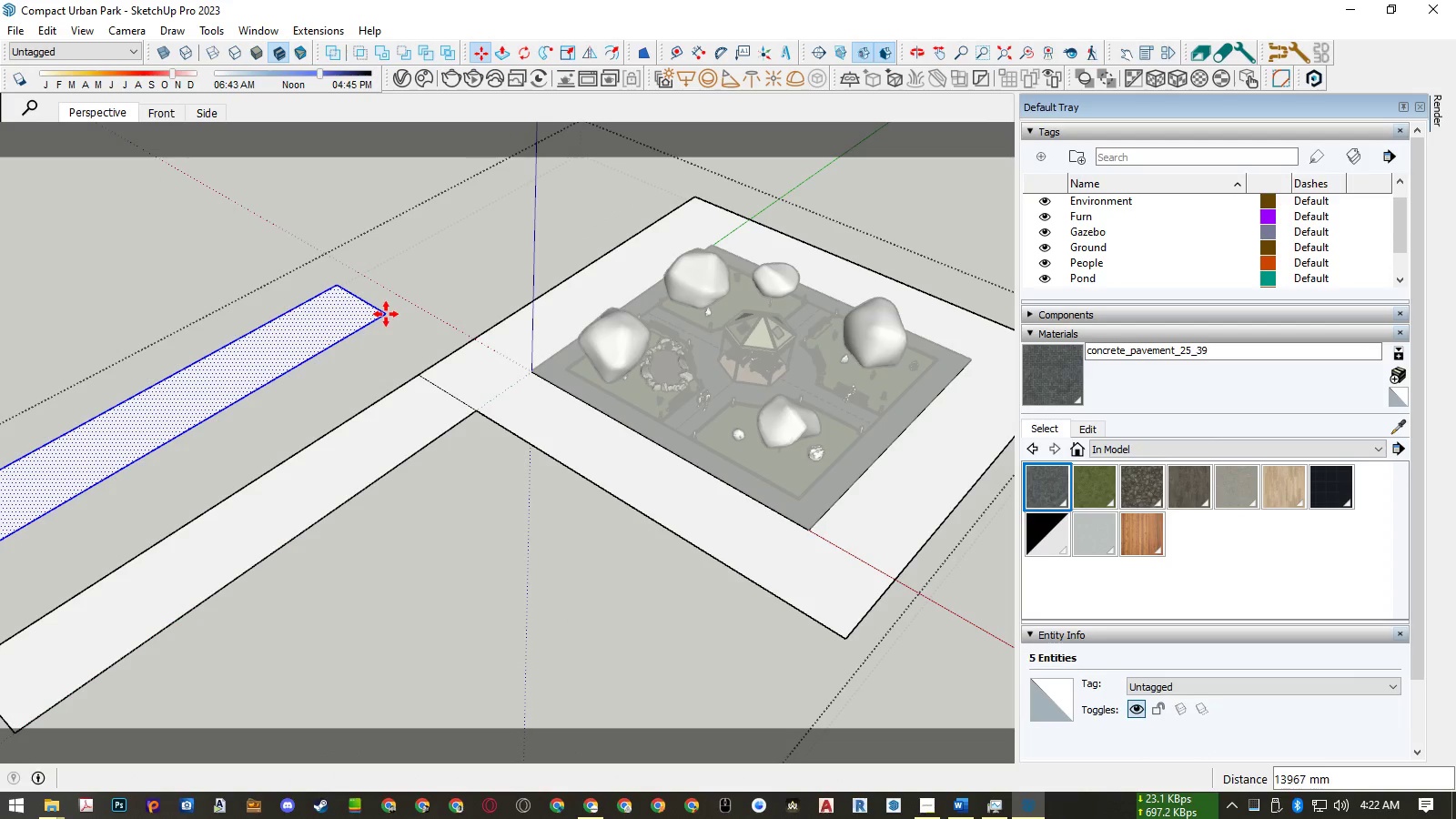 
key(Q)
 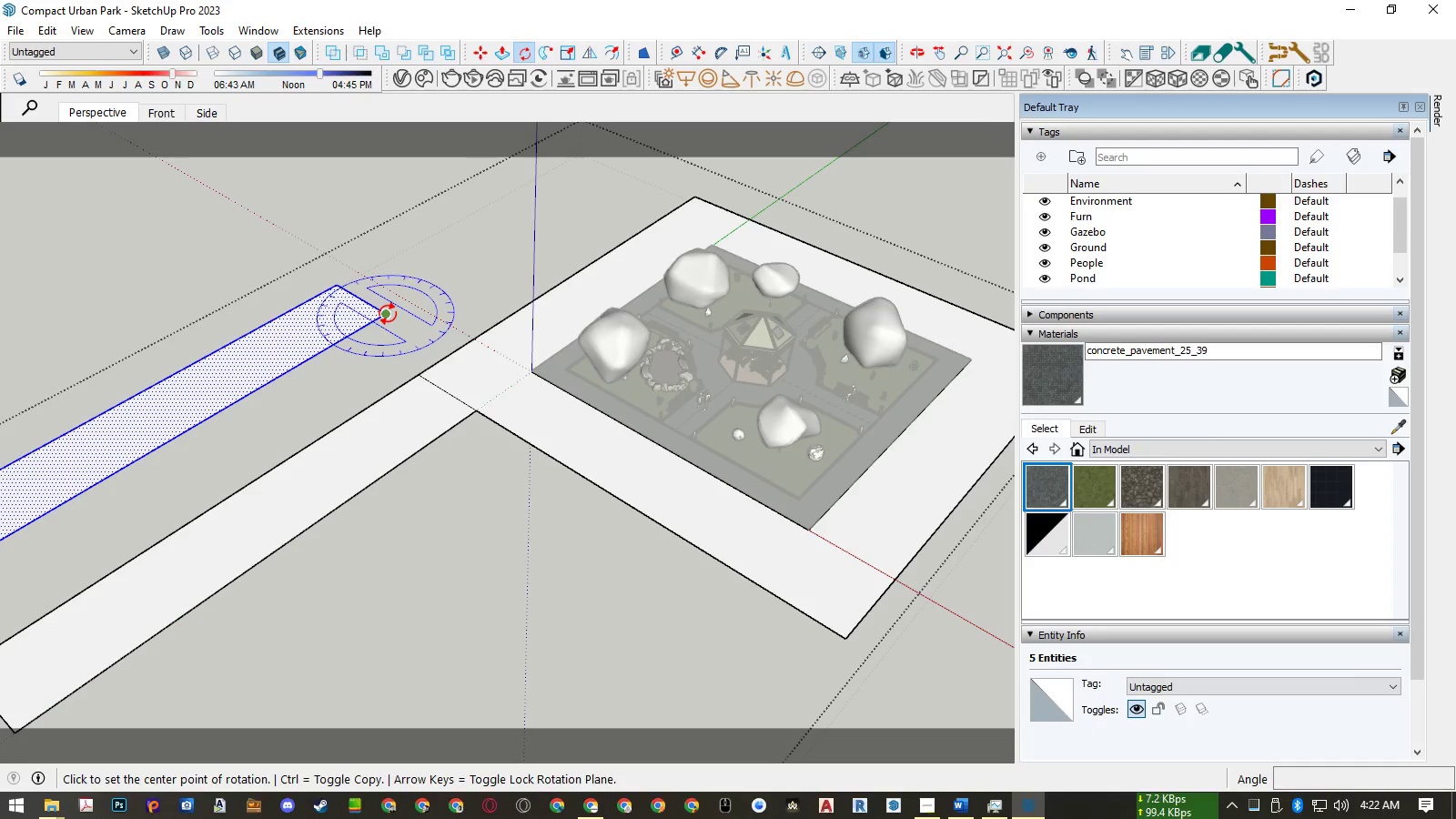 
left_click([388, 314])
 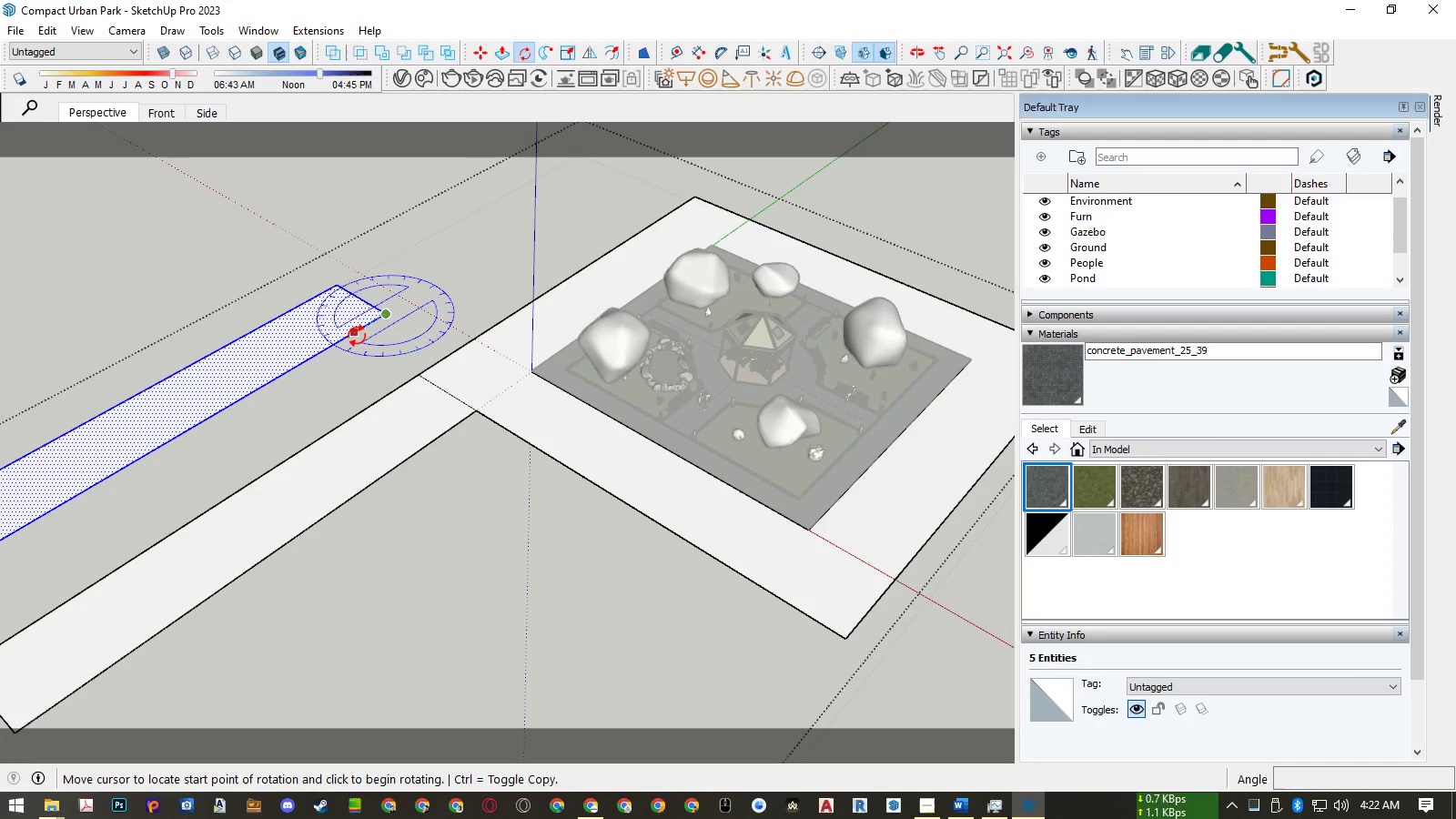 
left_click([357, 336])
 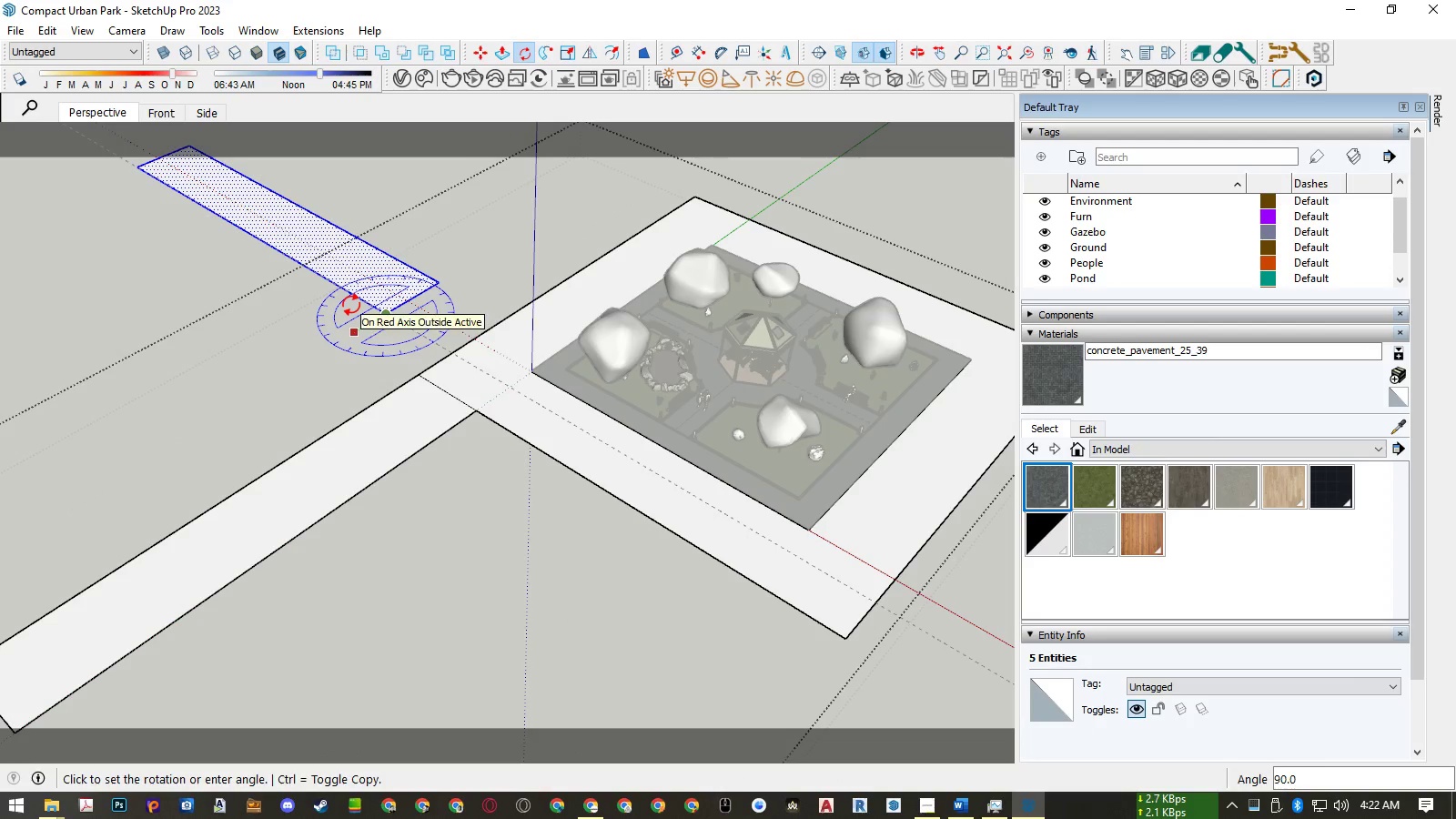 
key(Numpad9)
 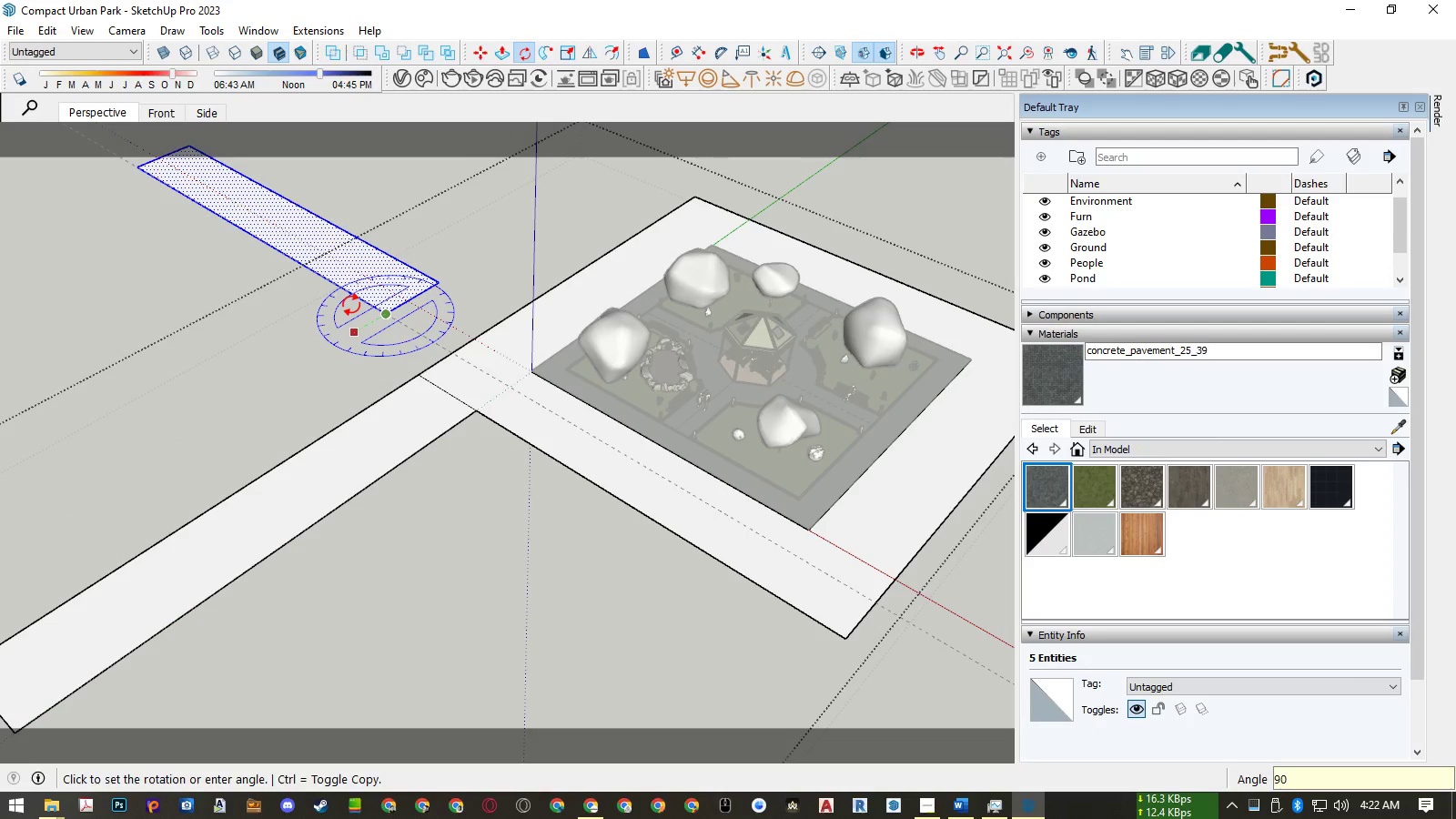 
key(Numpad0)
 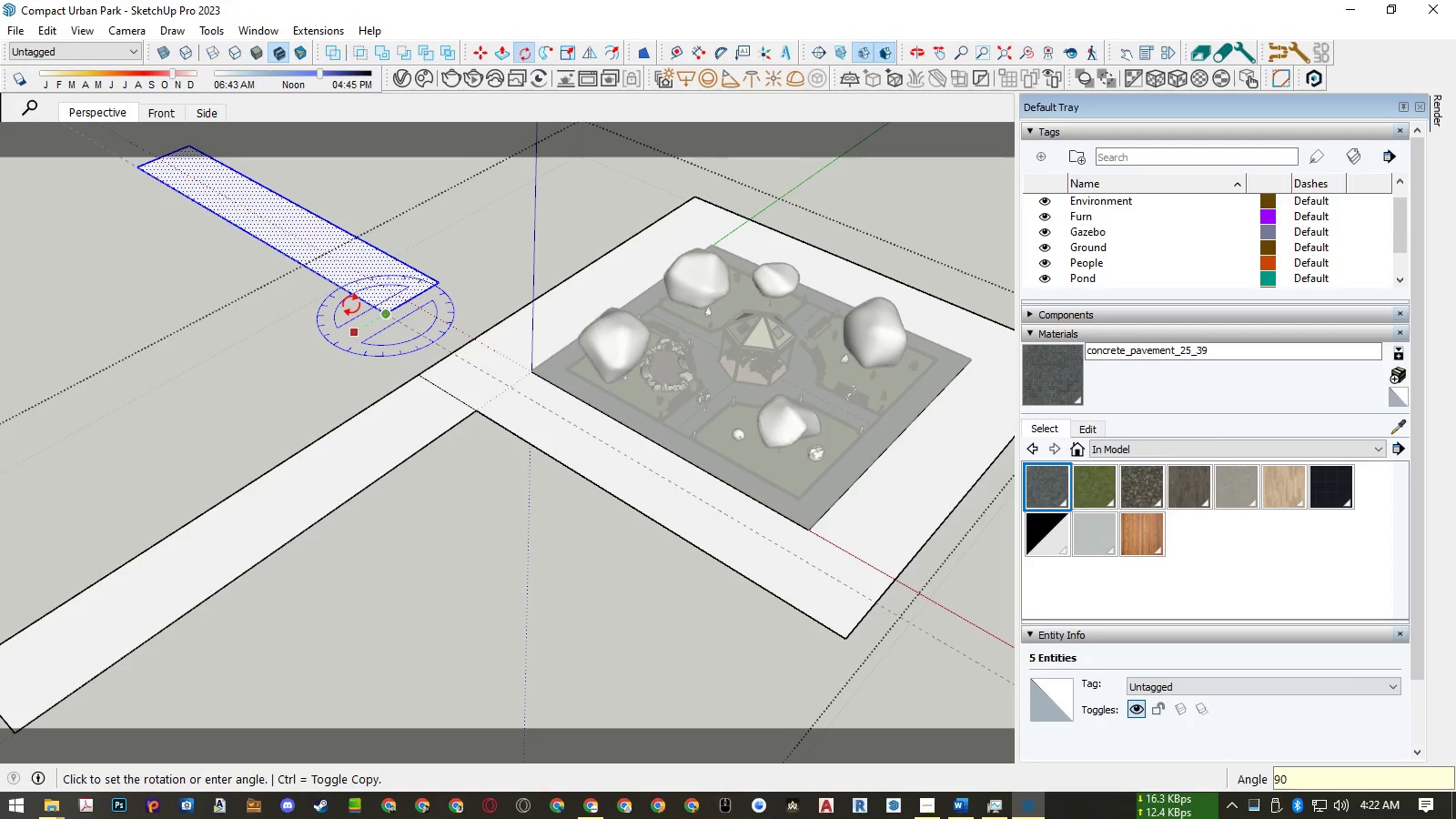 
key(NumpadEnter)
 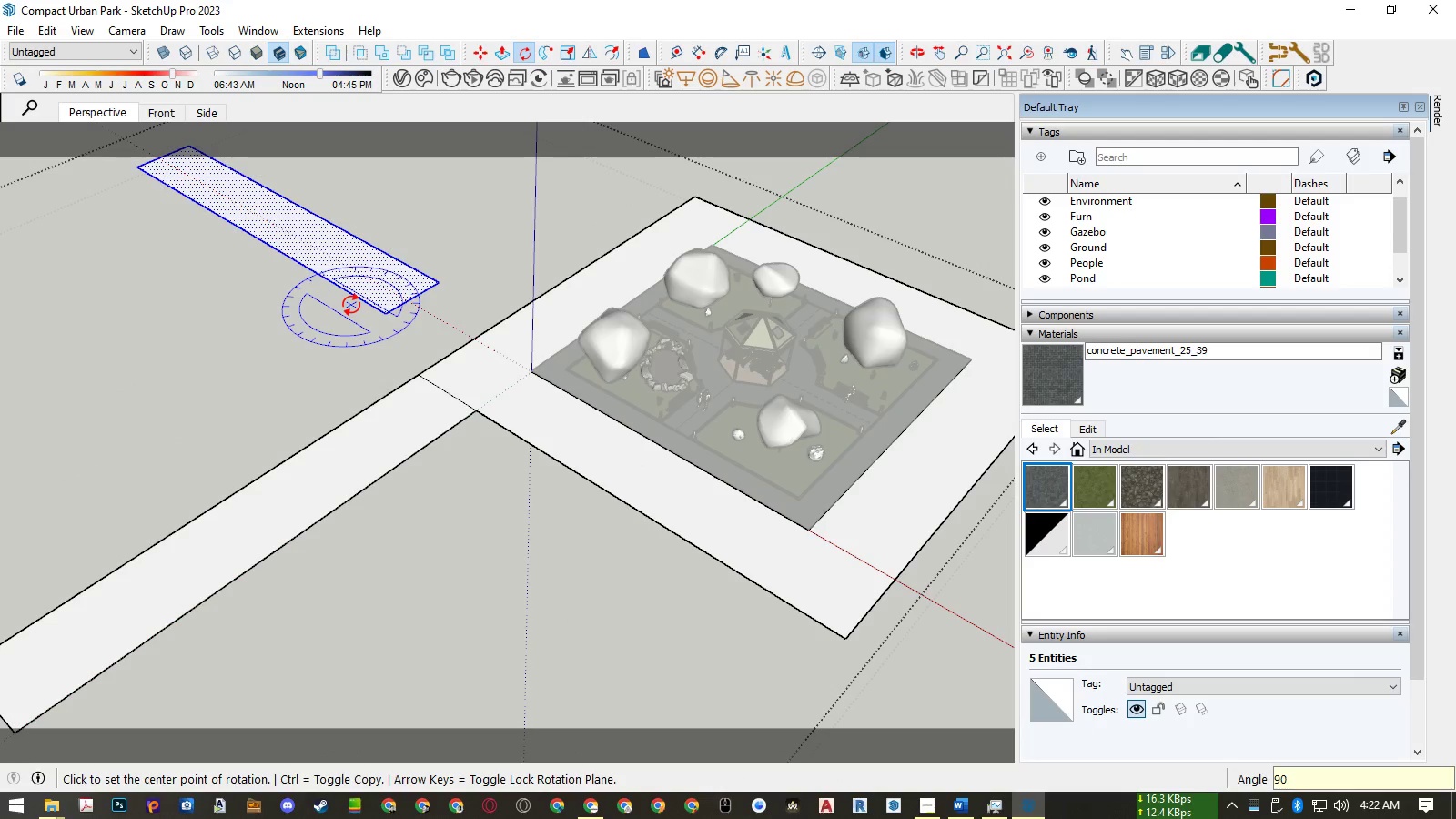 
key(Space)
 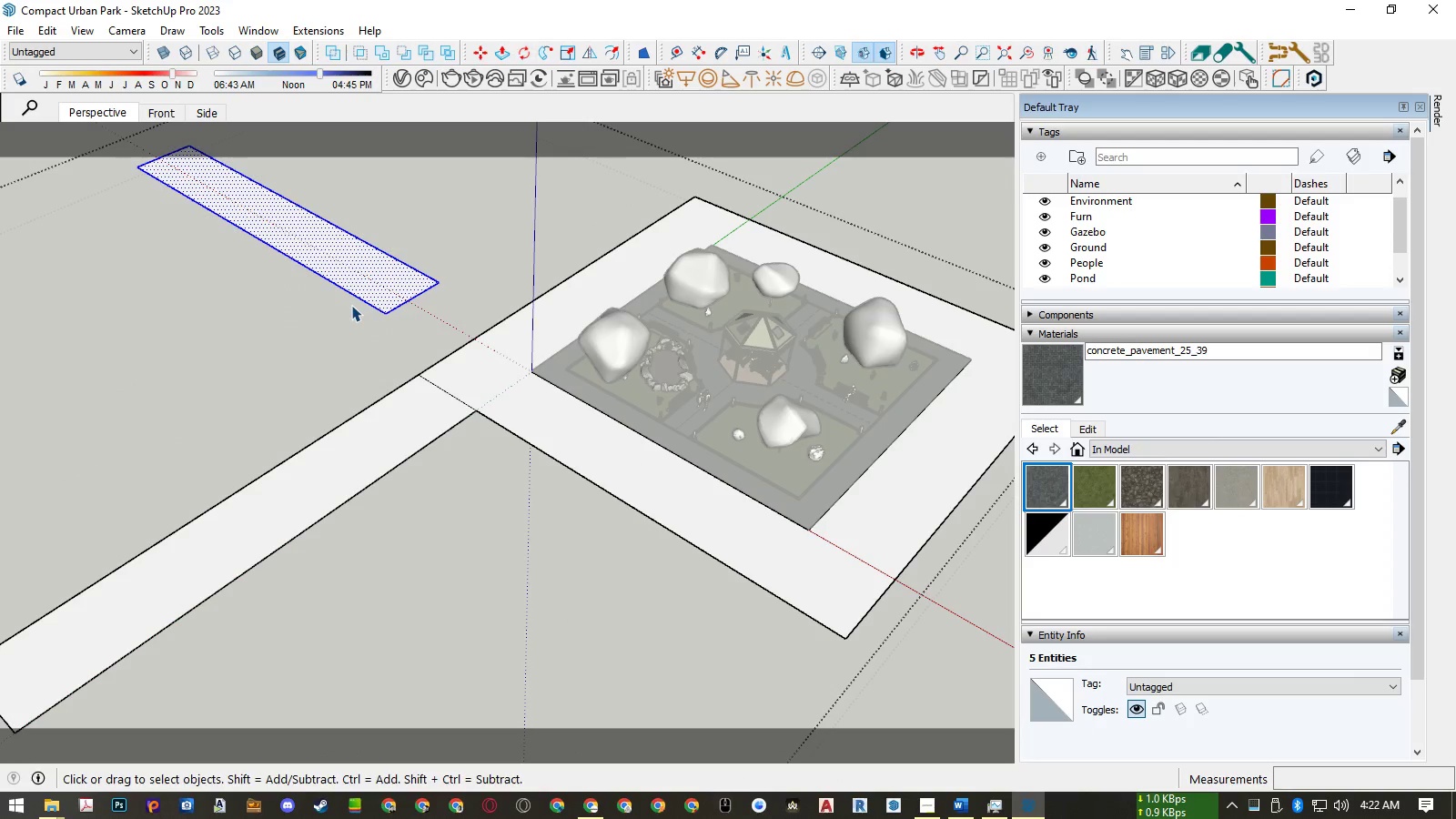 
key(M)
 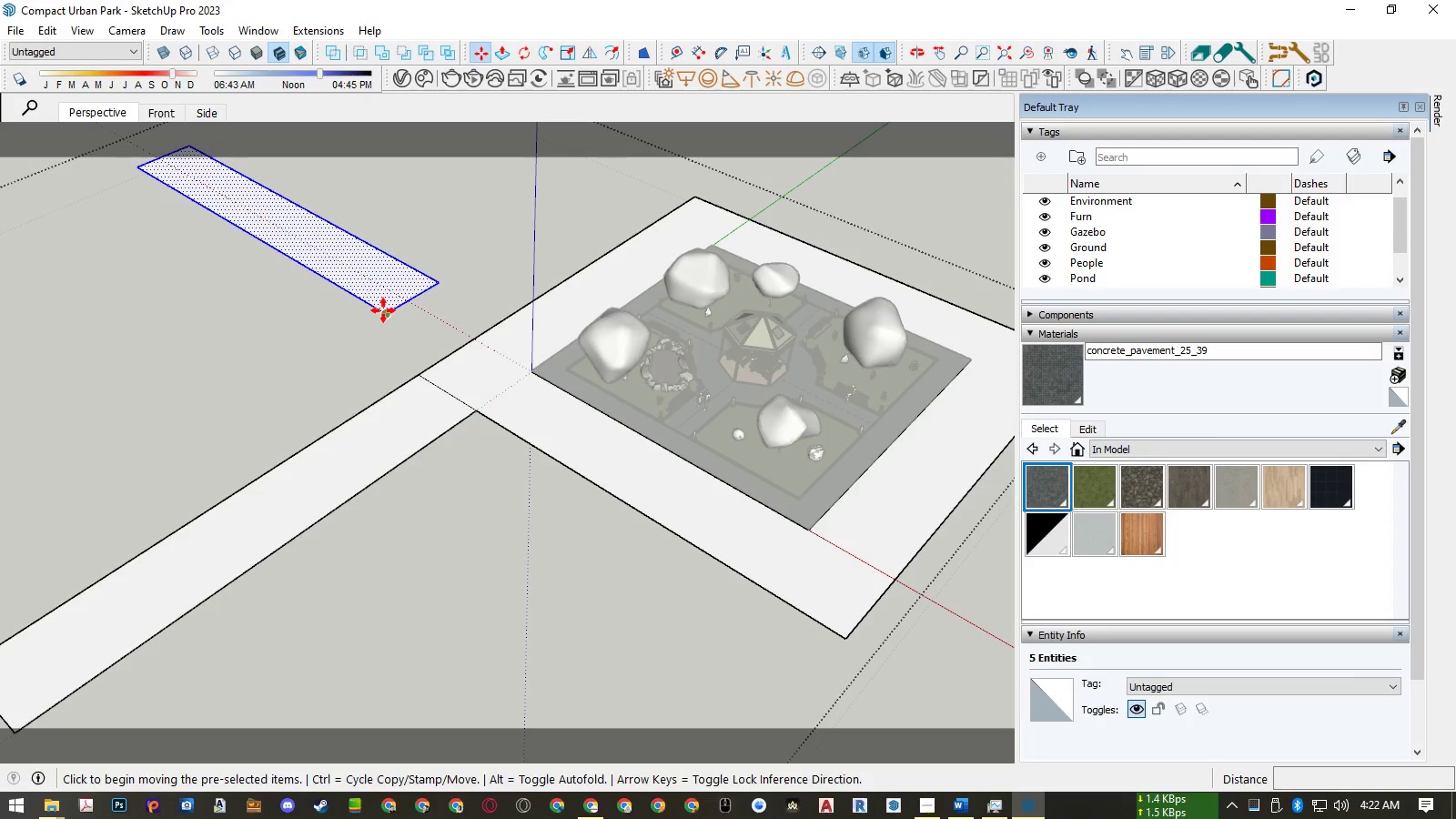 
left_click([383, 310])
 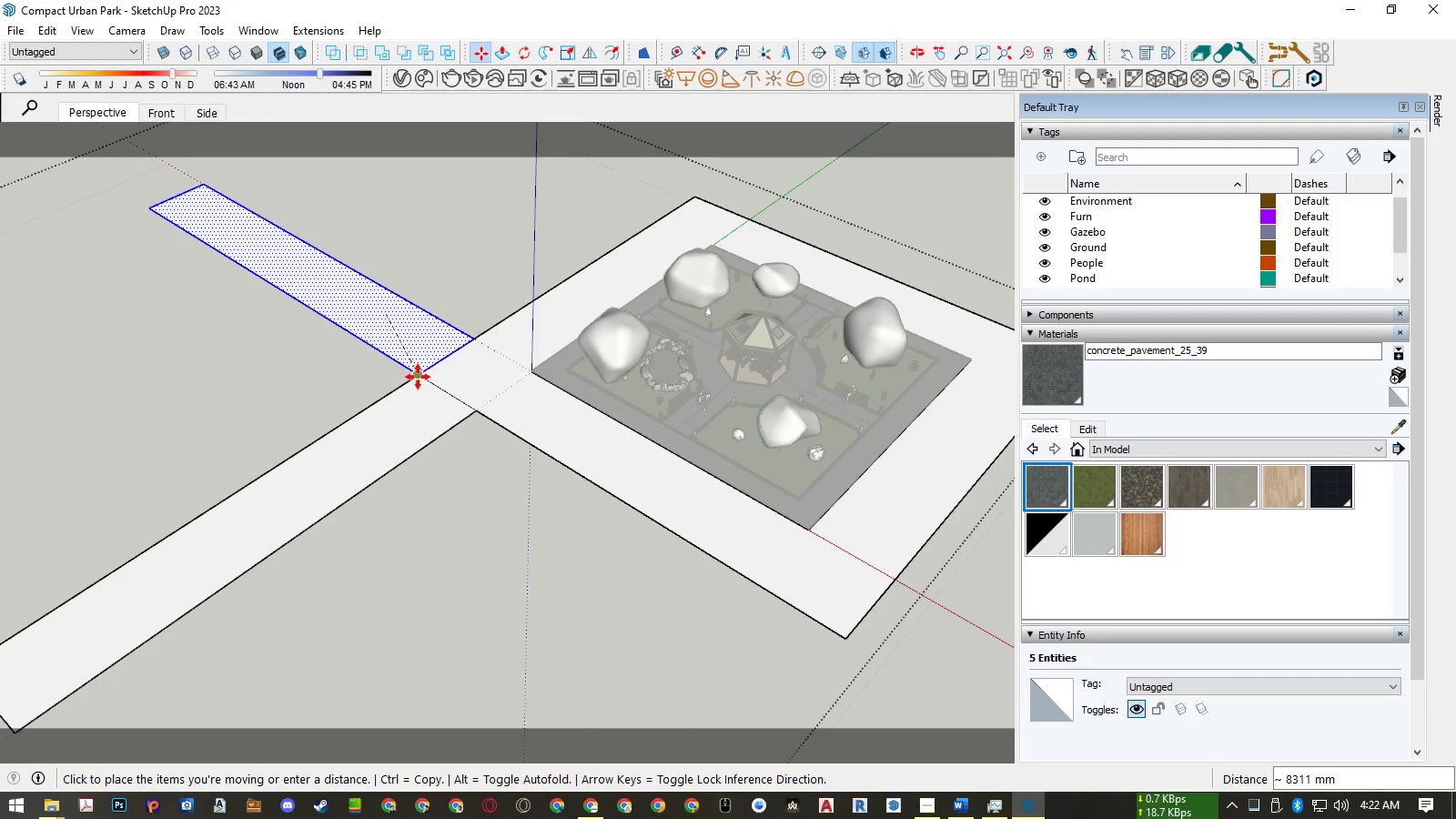 
left_click([418, 377])
 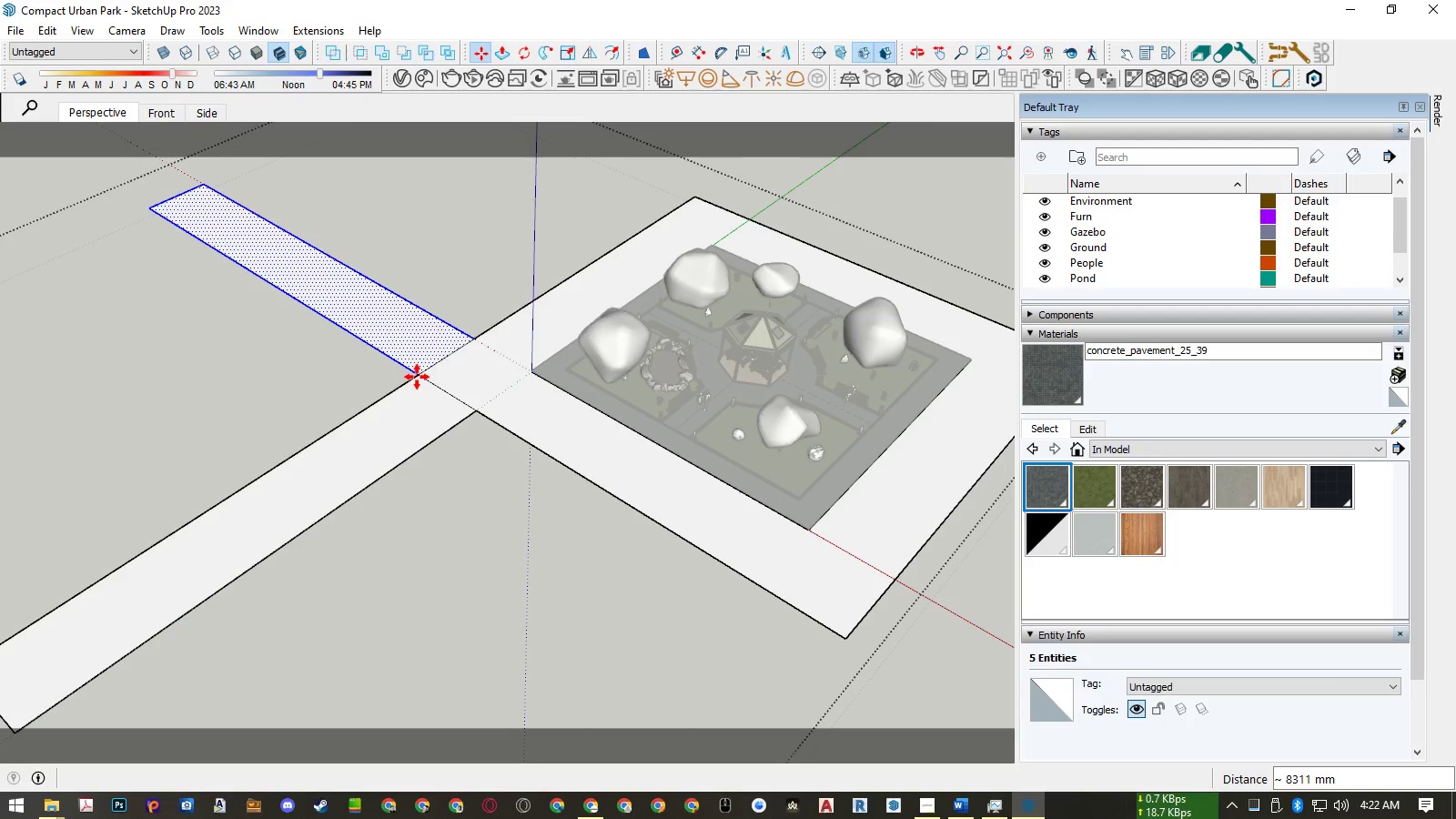 
key(Space)
 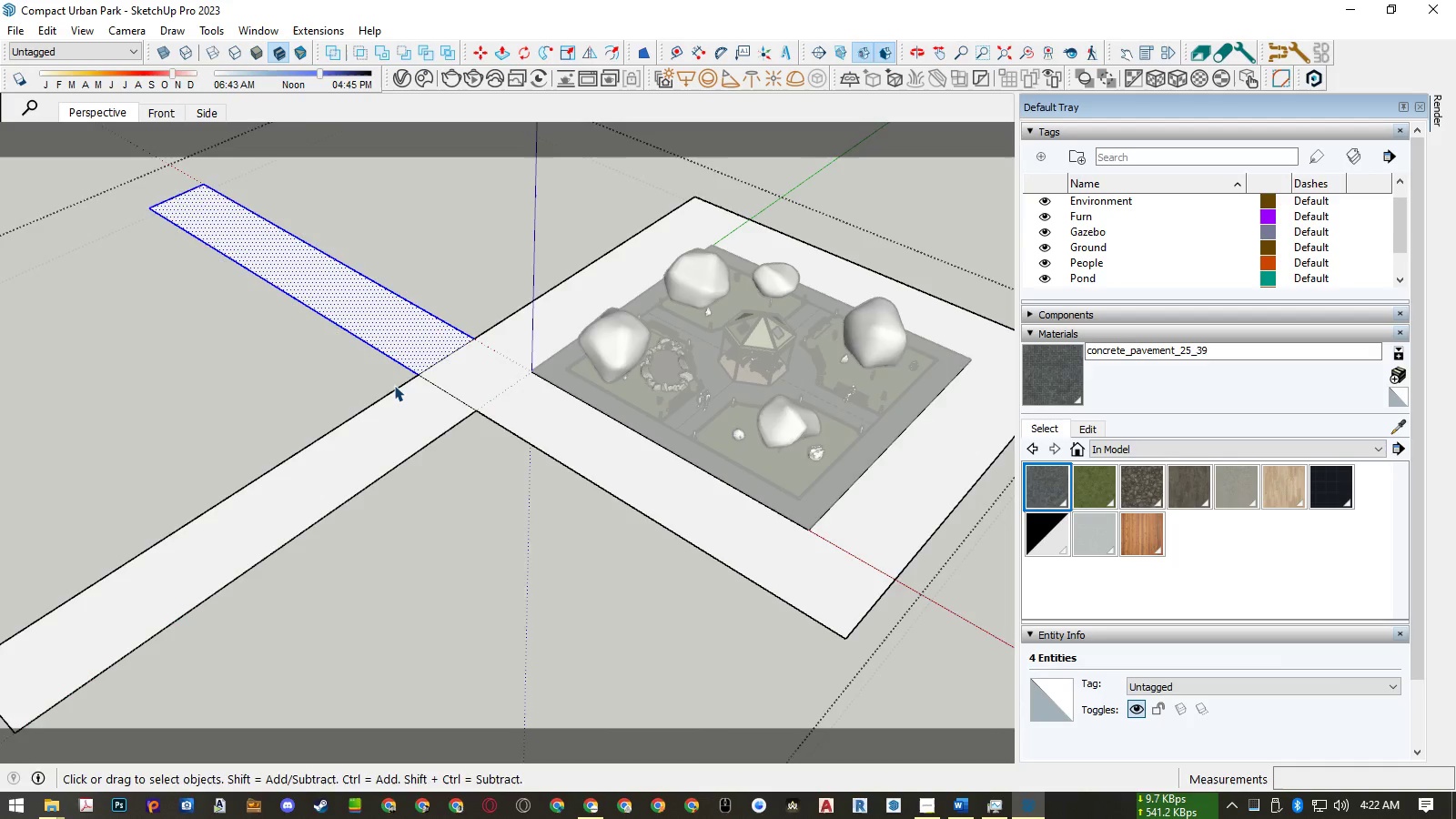 
scroll: coordinate [394, 385], scroll_direction: down, amount: 5.0
 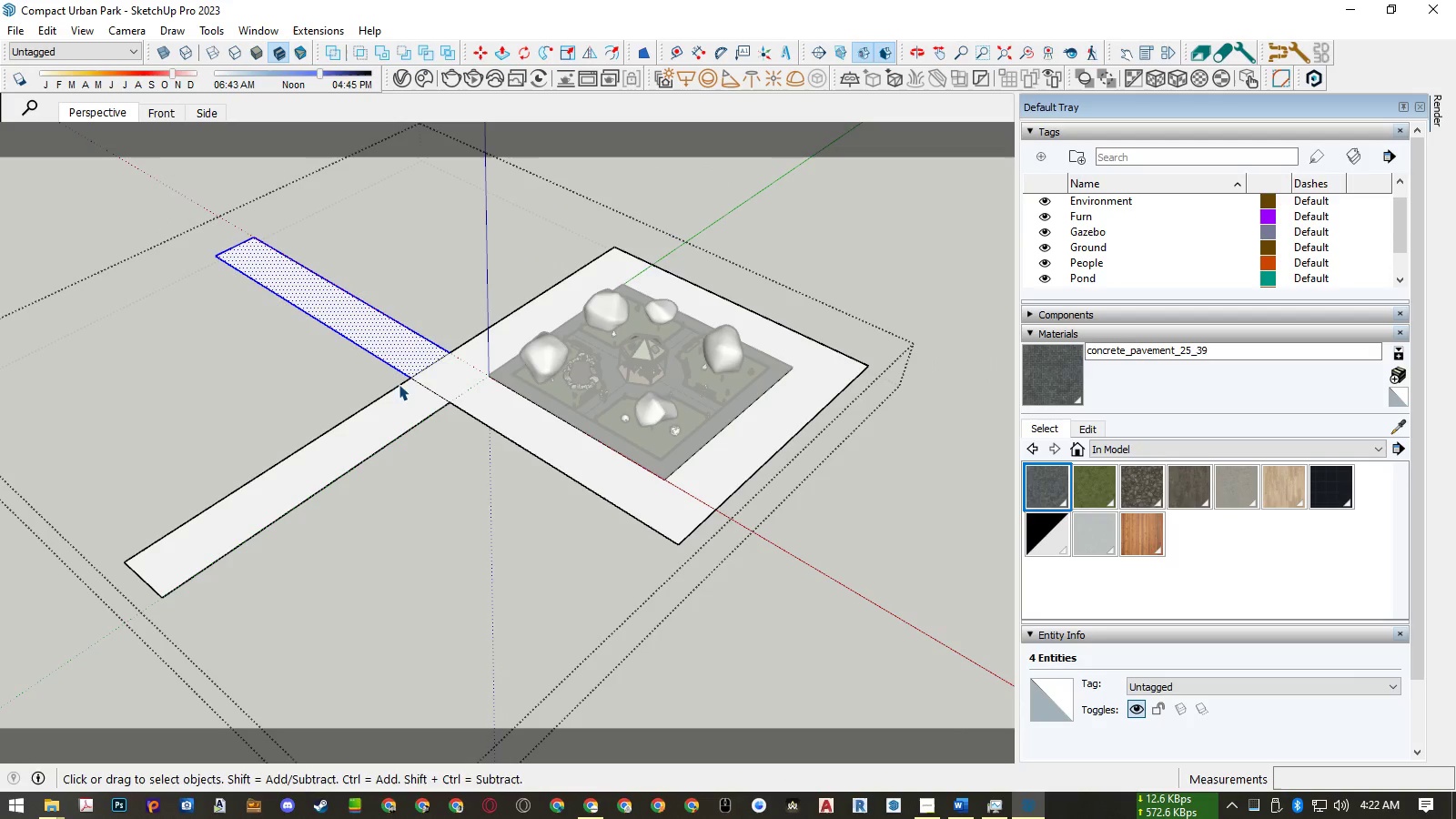 
key(M)
 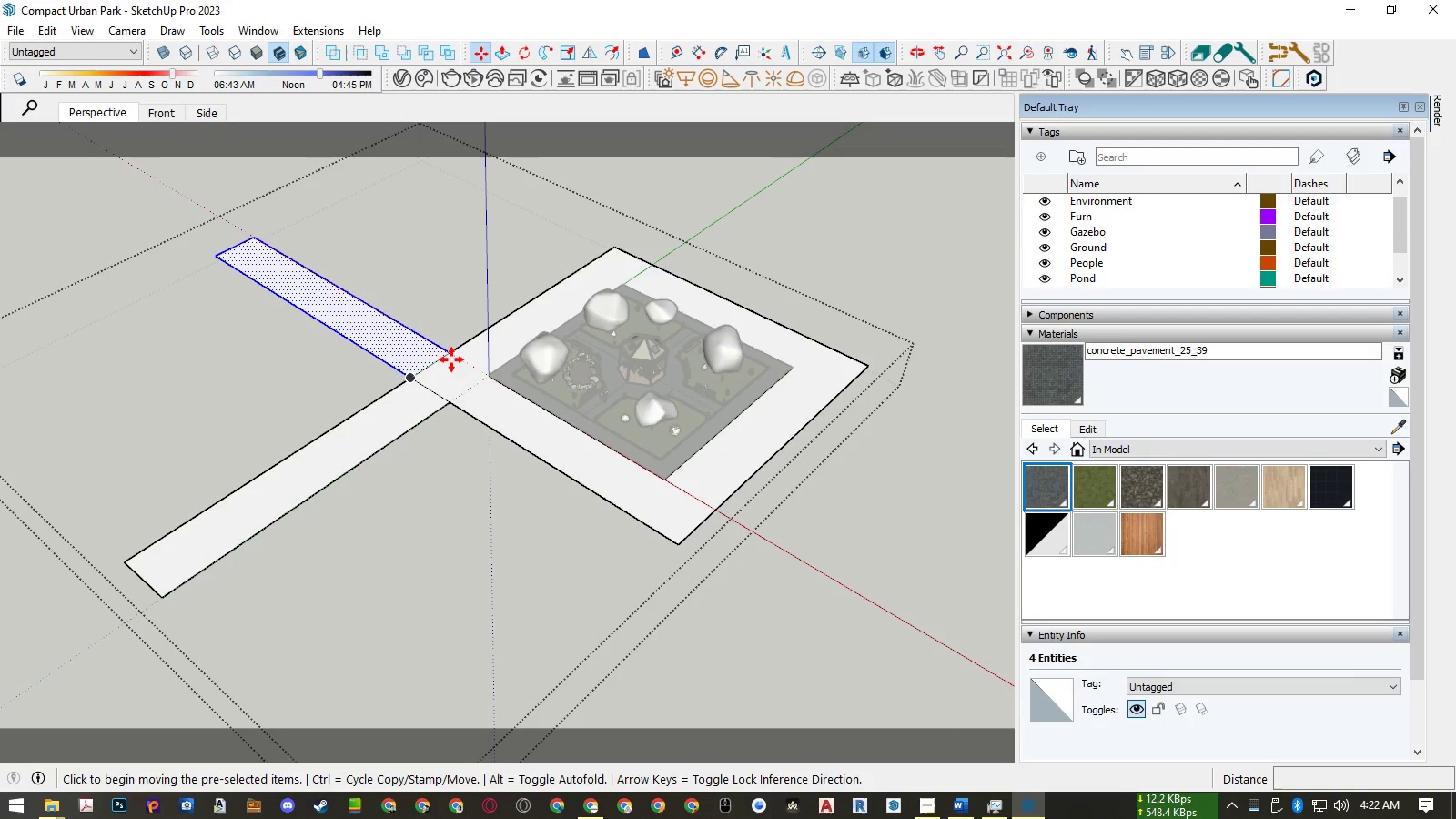 
key(Control+ControlLeft)
 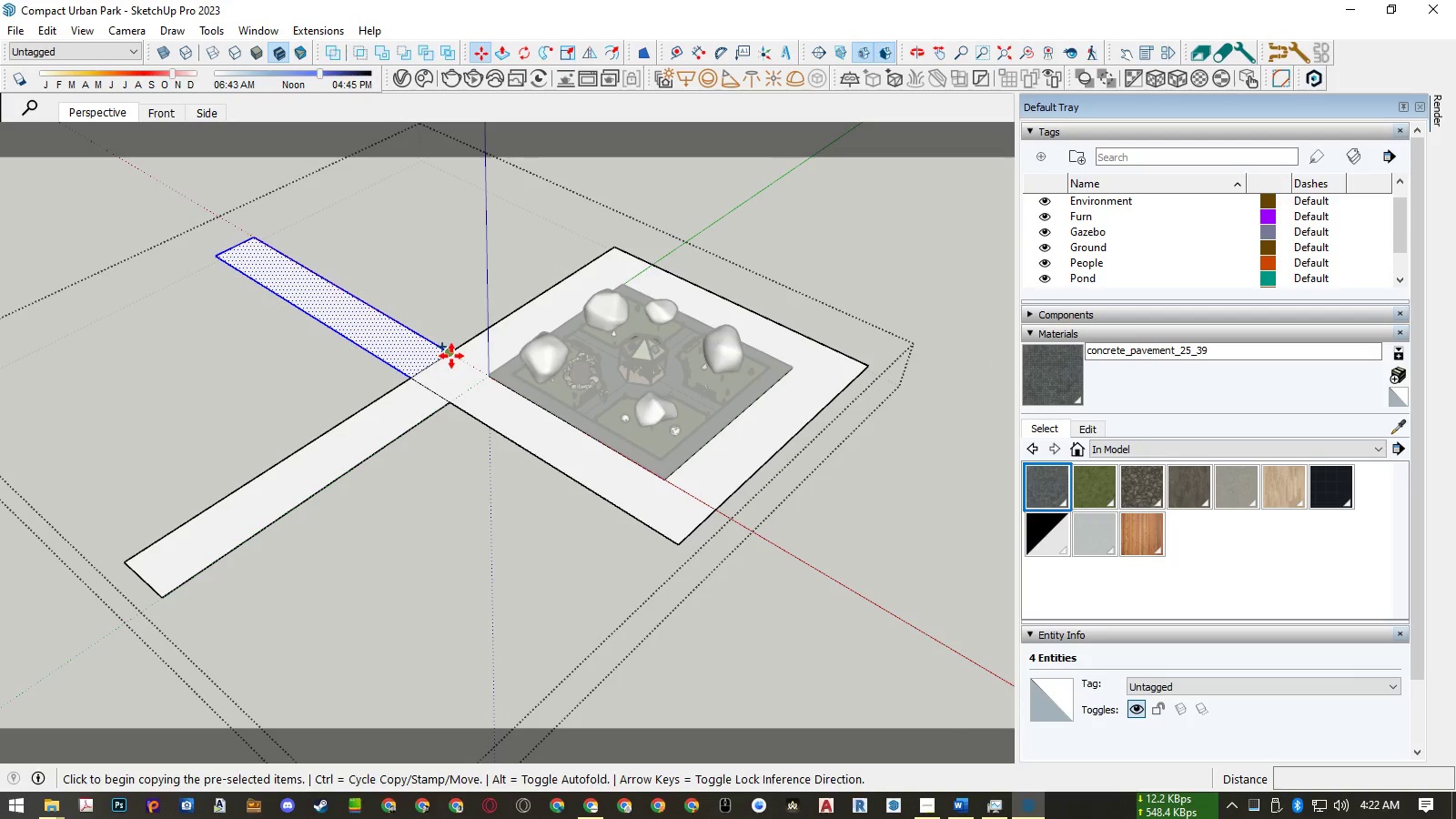 
left_click([451, 356])
 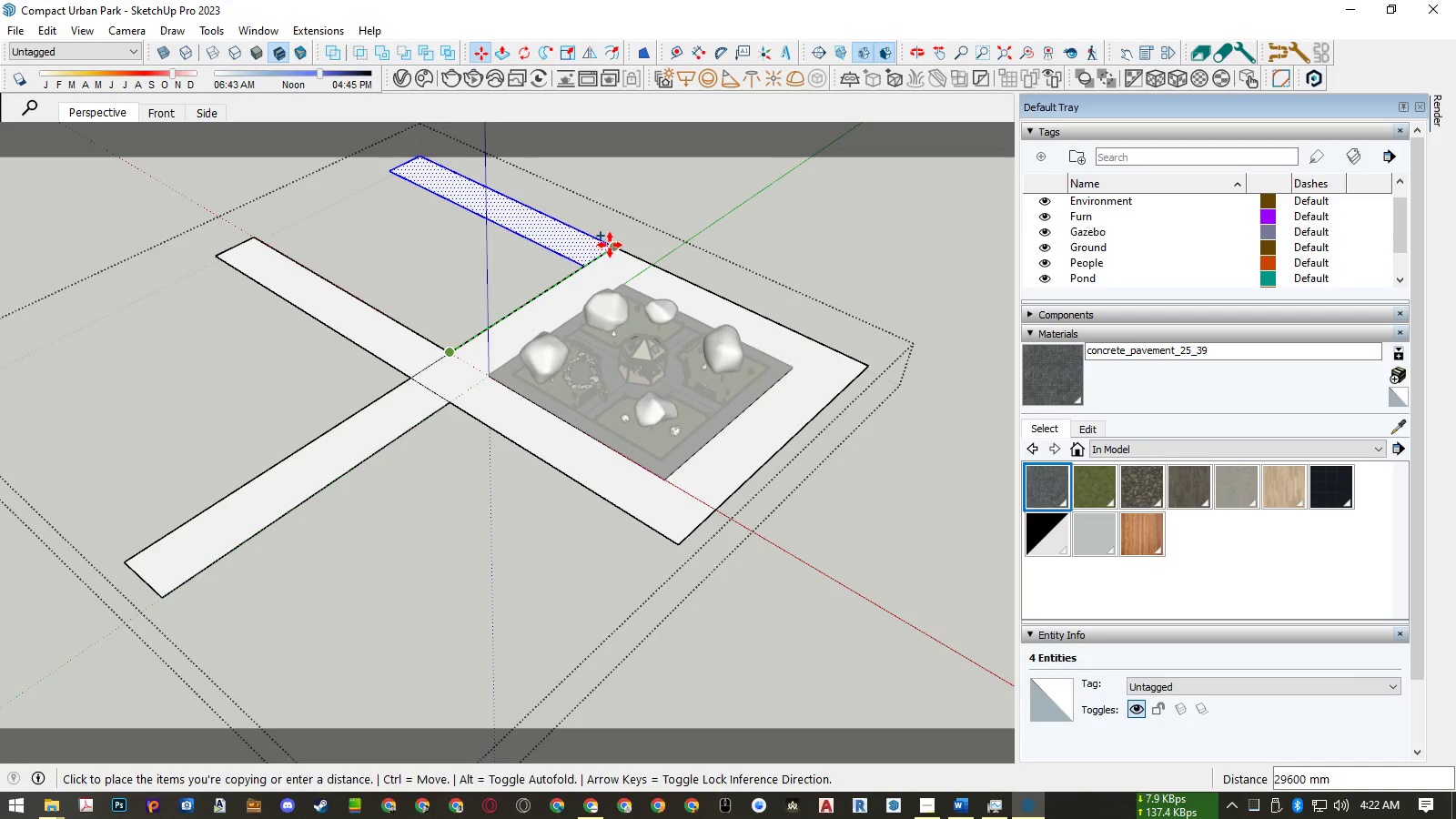 
left_click([611, 244])
 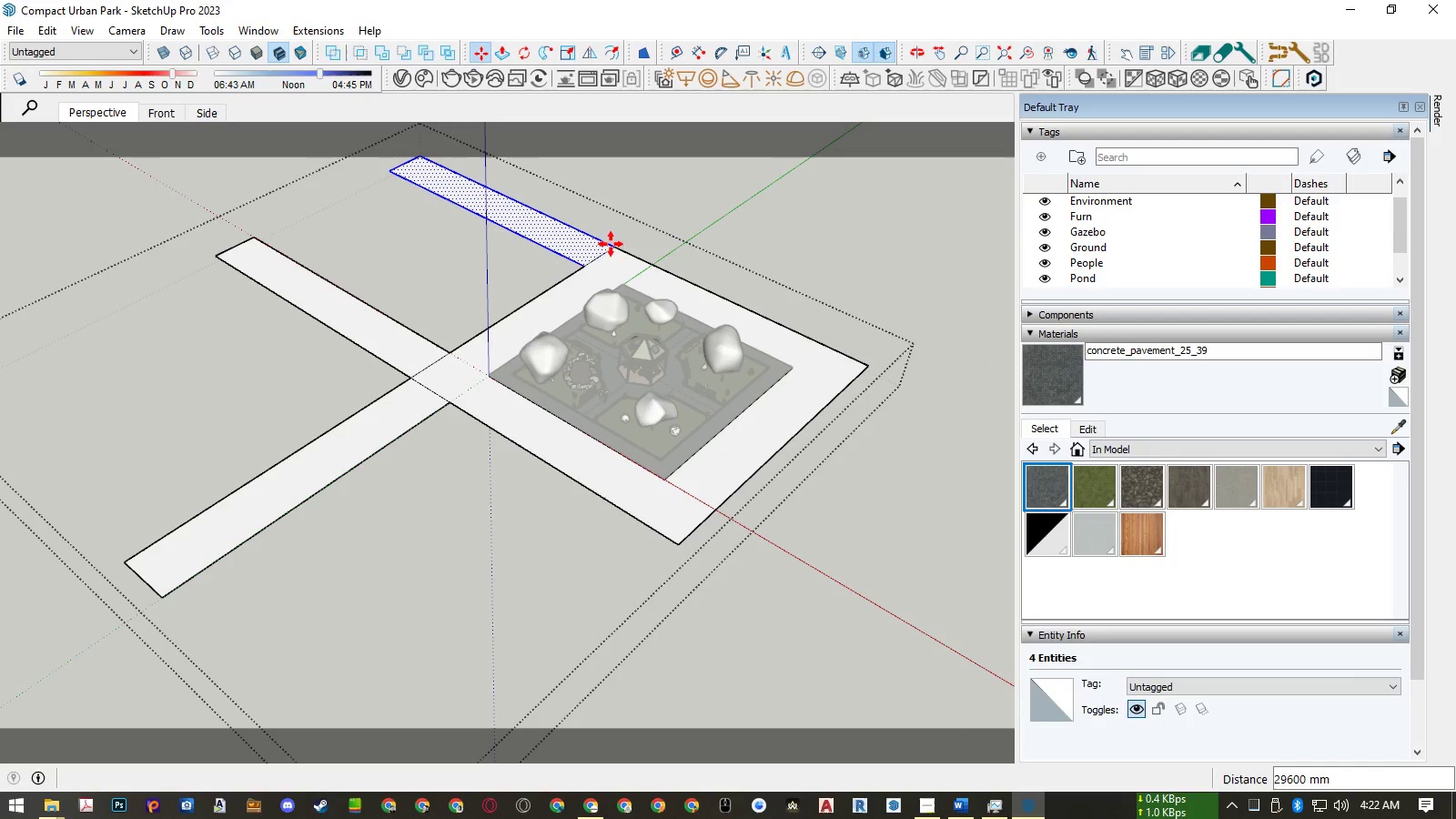 
key(Space)
 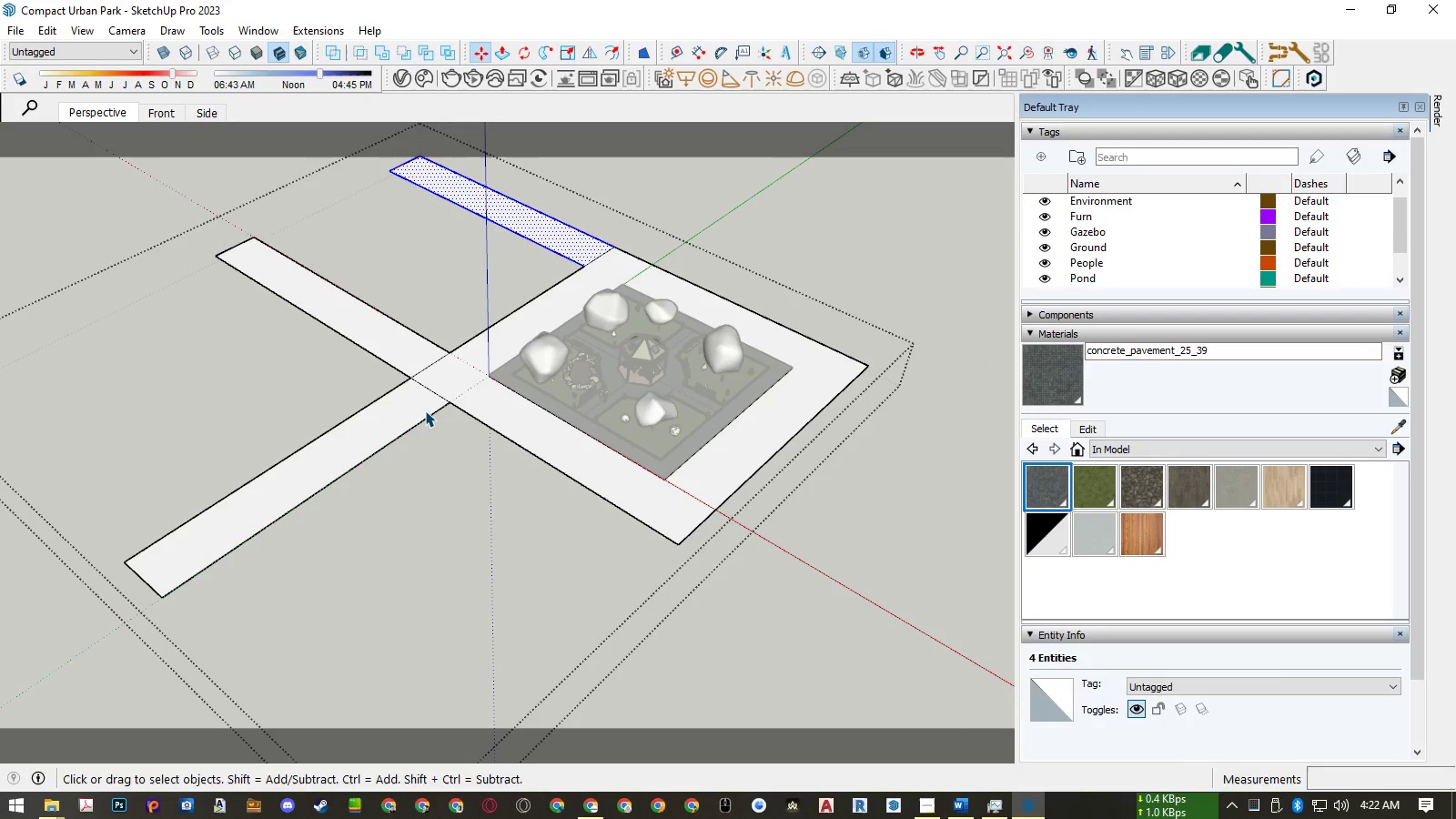 
key(Space)
 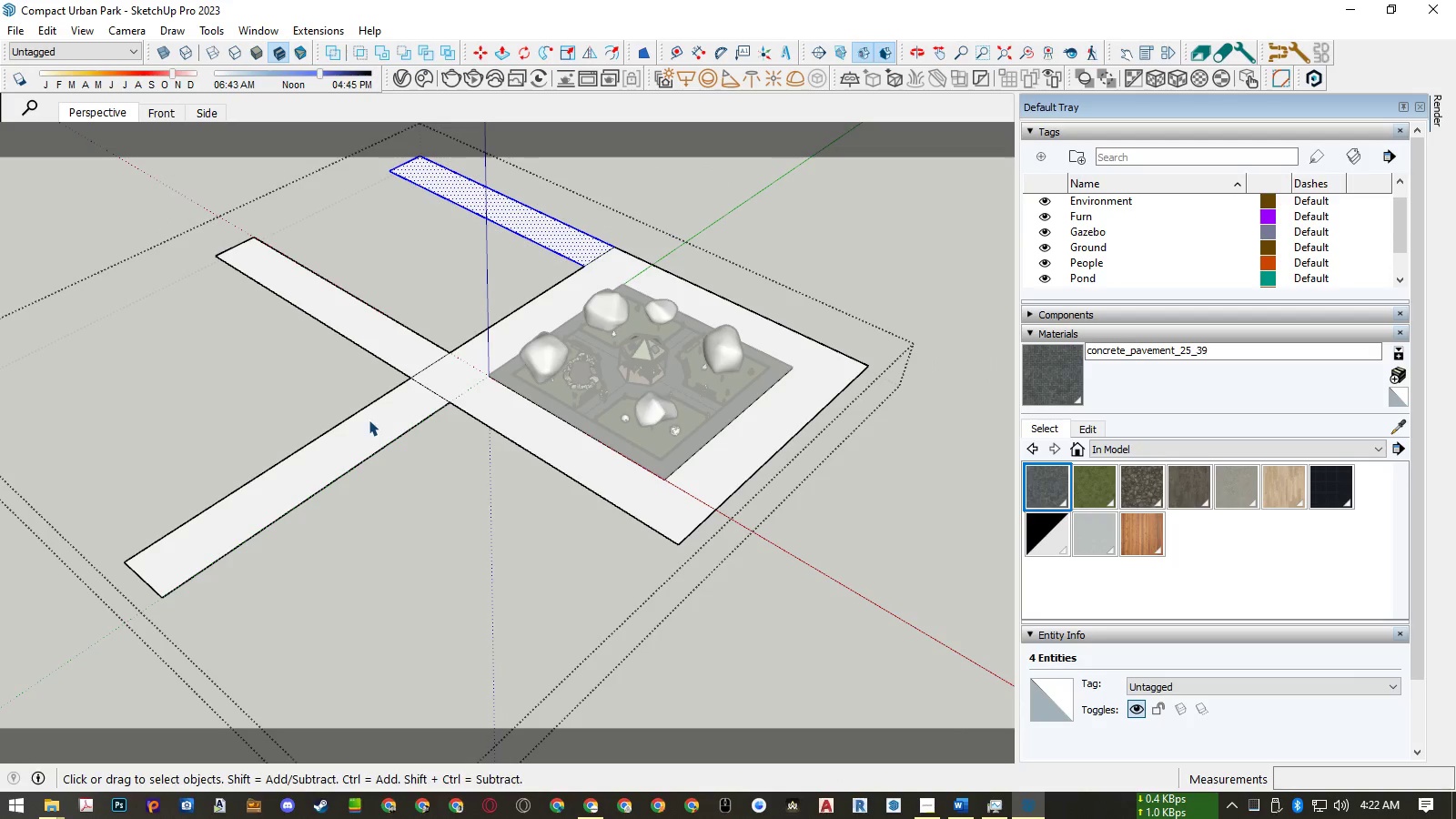 
left_click([369, 420])
 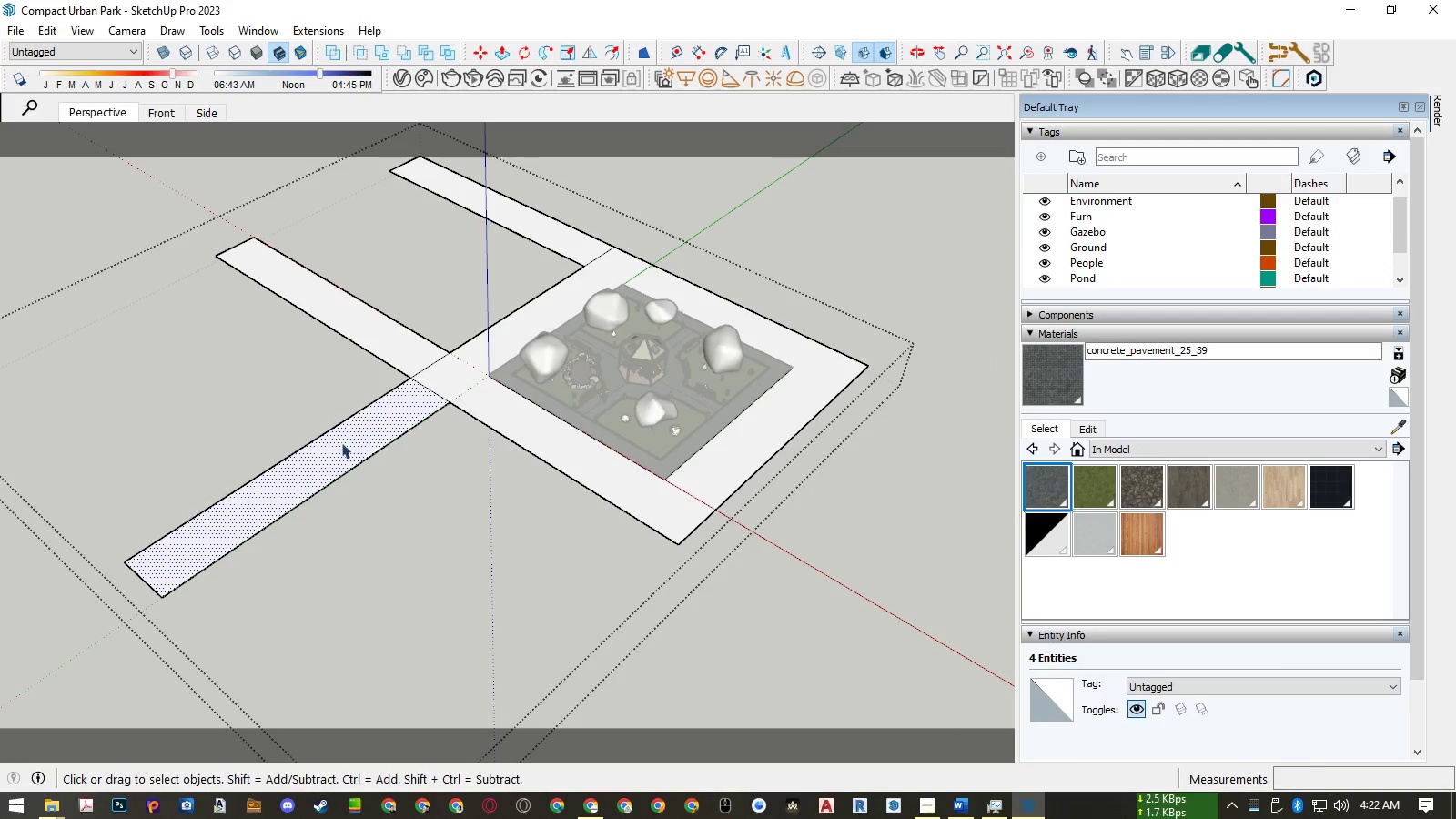 
key(M)
 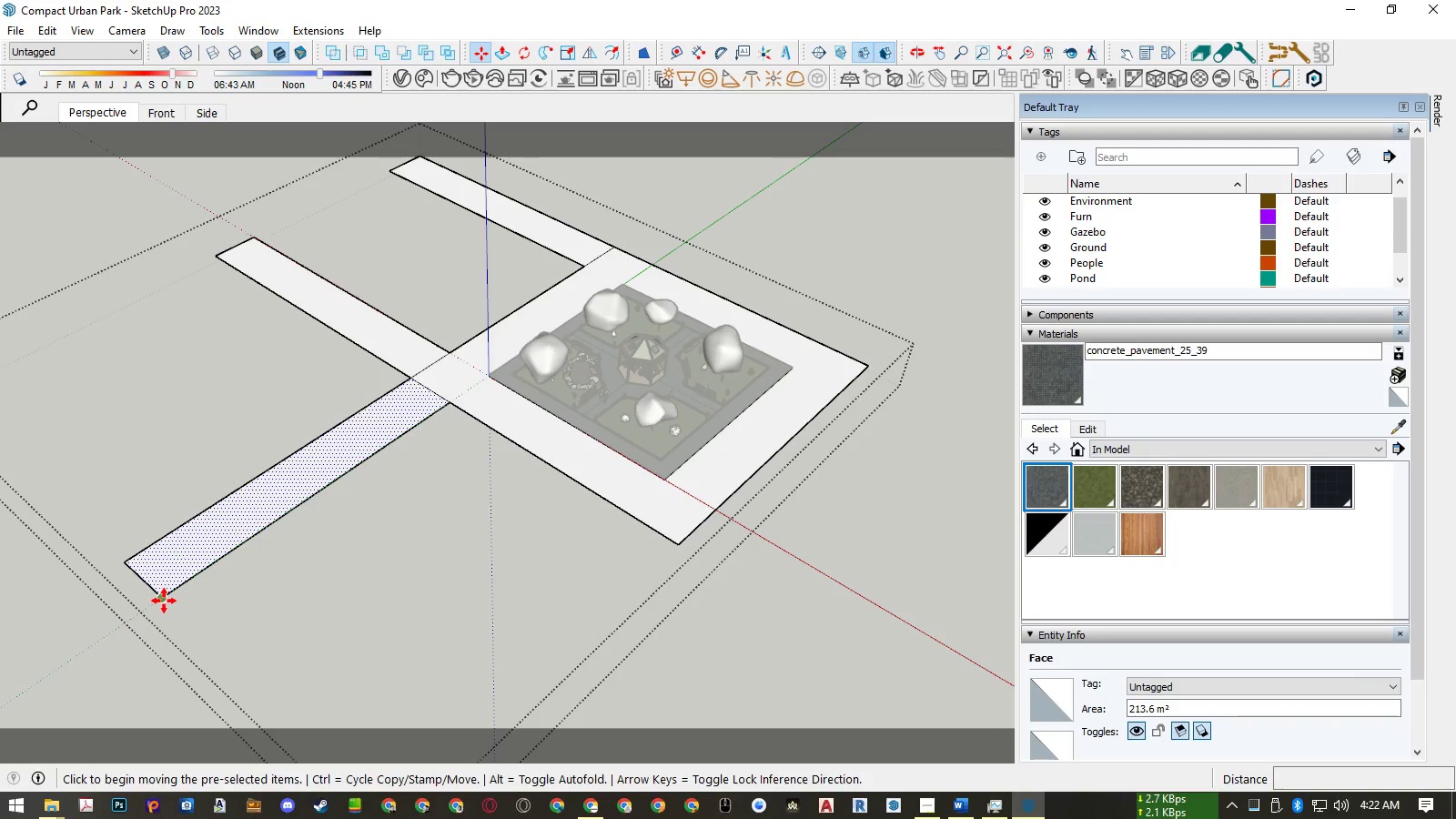 
left_click([164, 601])
 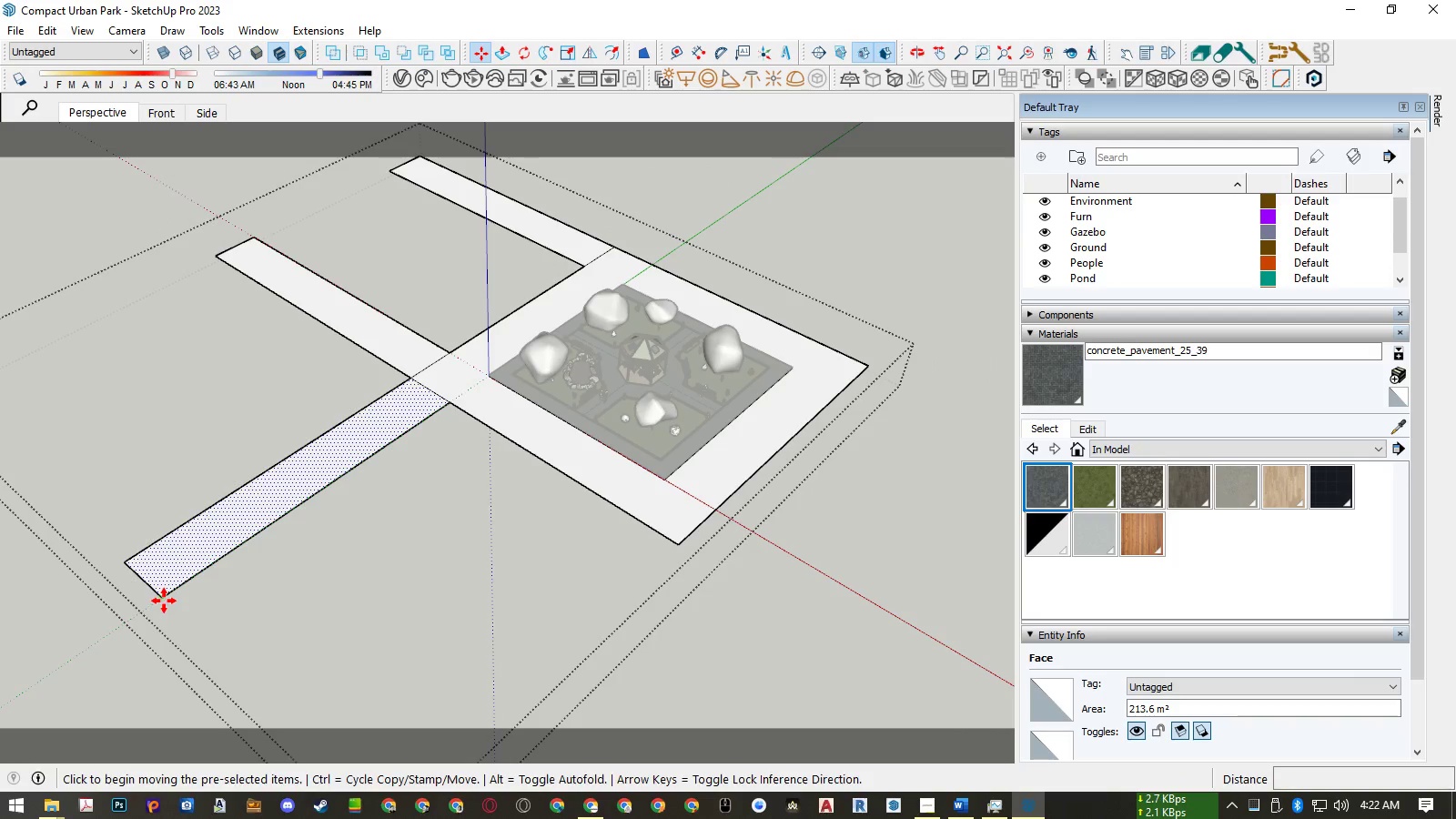 
key(Control+ControlLeft)
 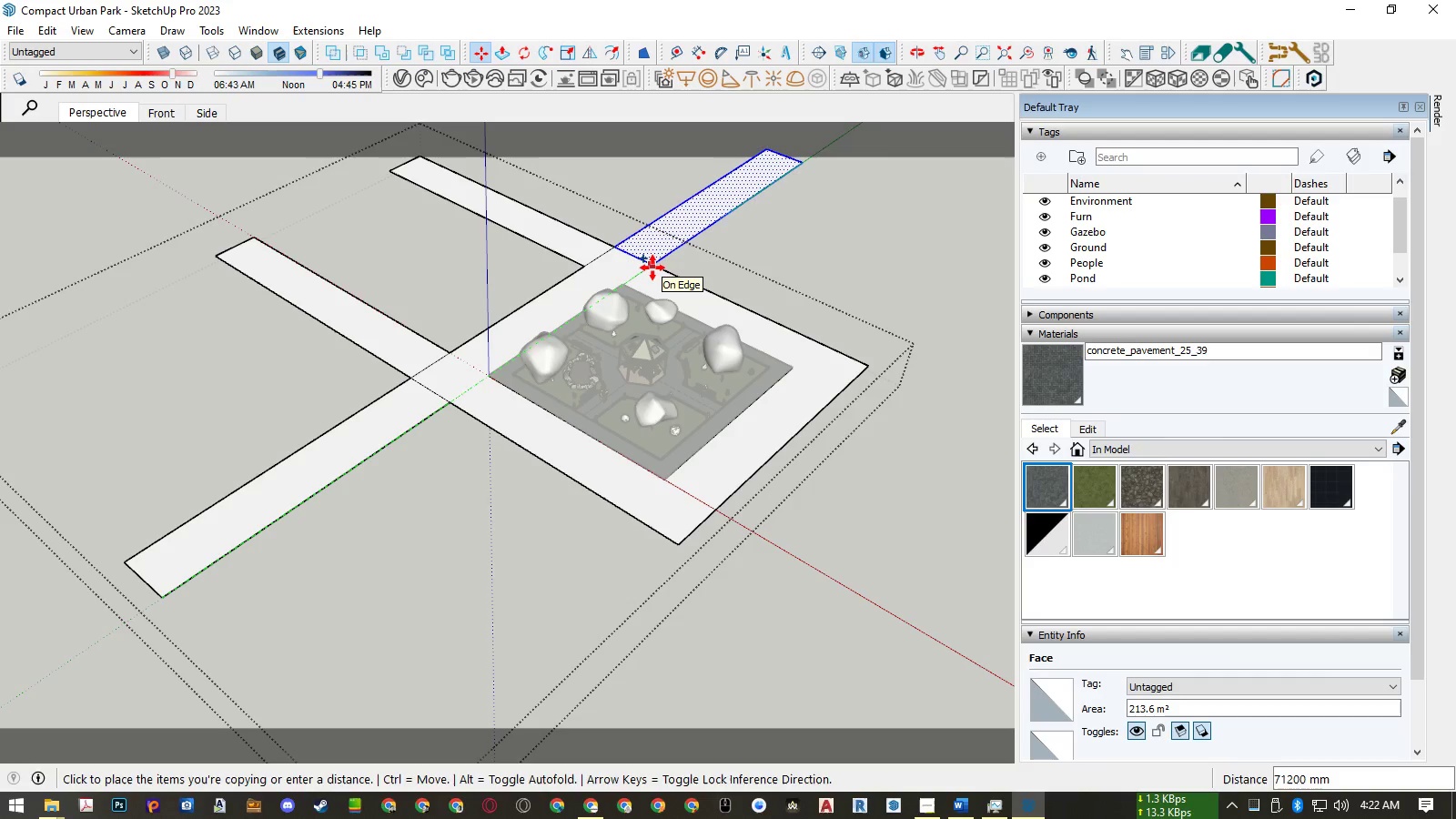 
key(Space)
 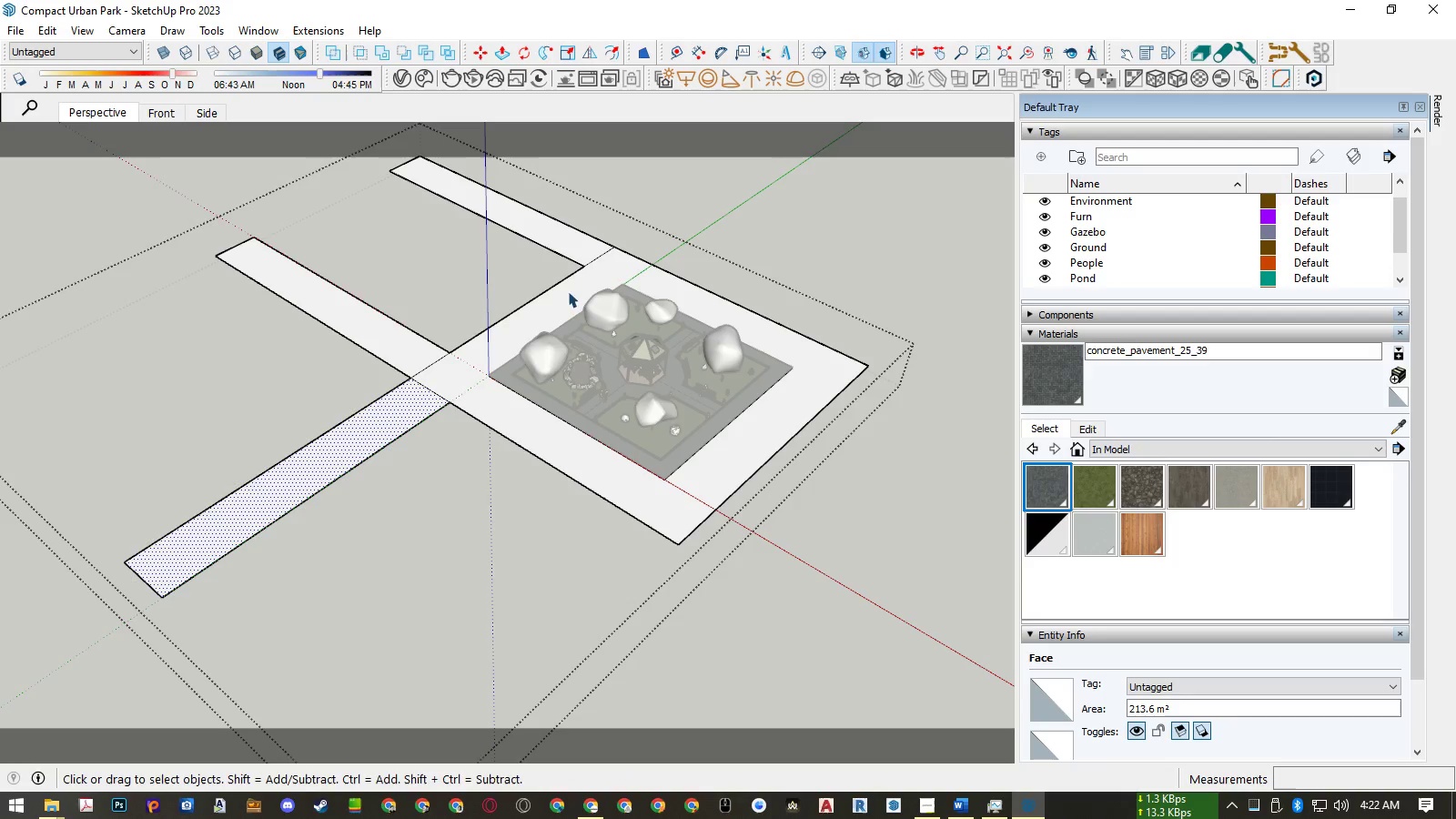 
key(M)
 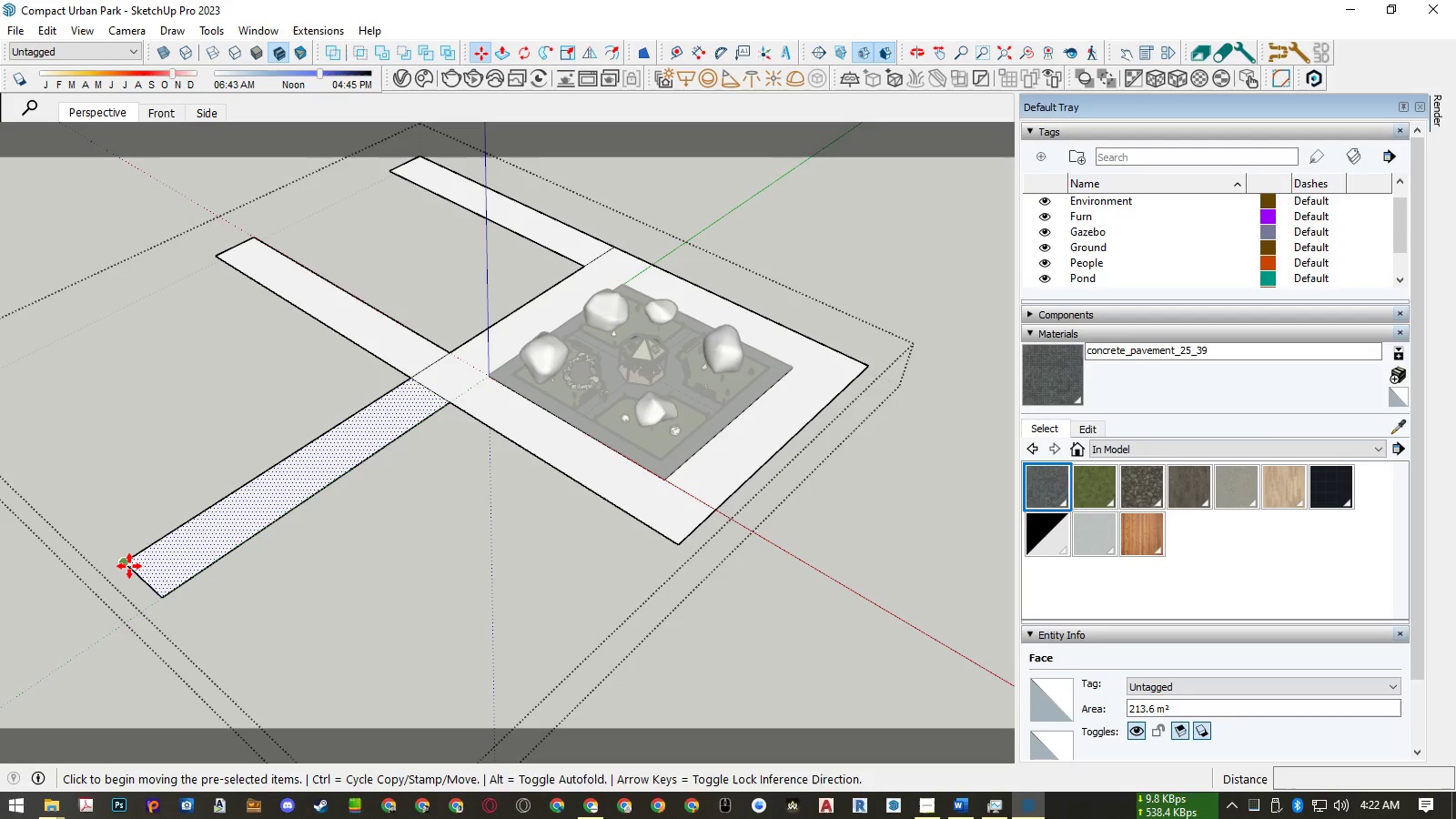 
left_click([129, 566])
 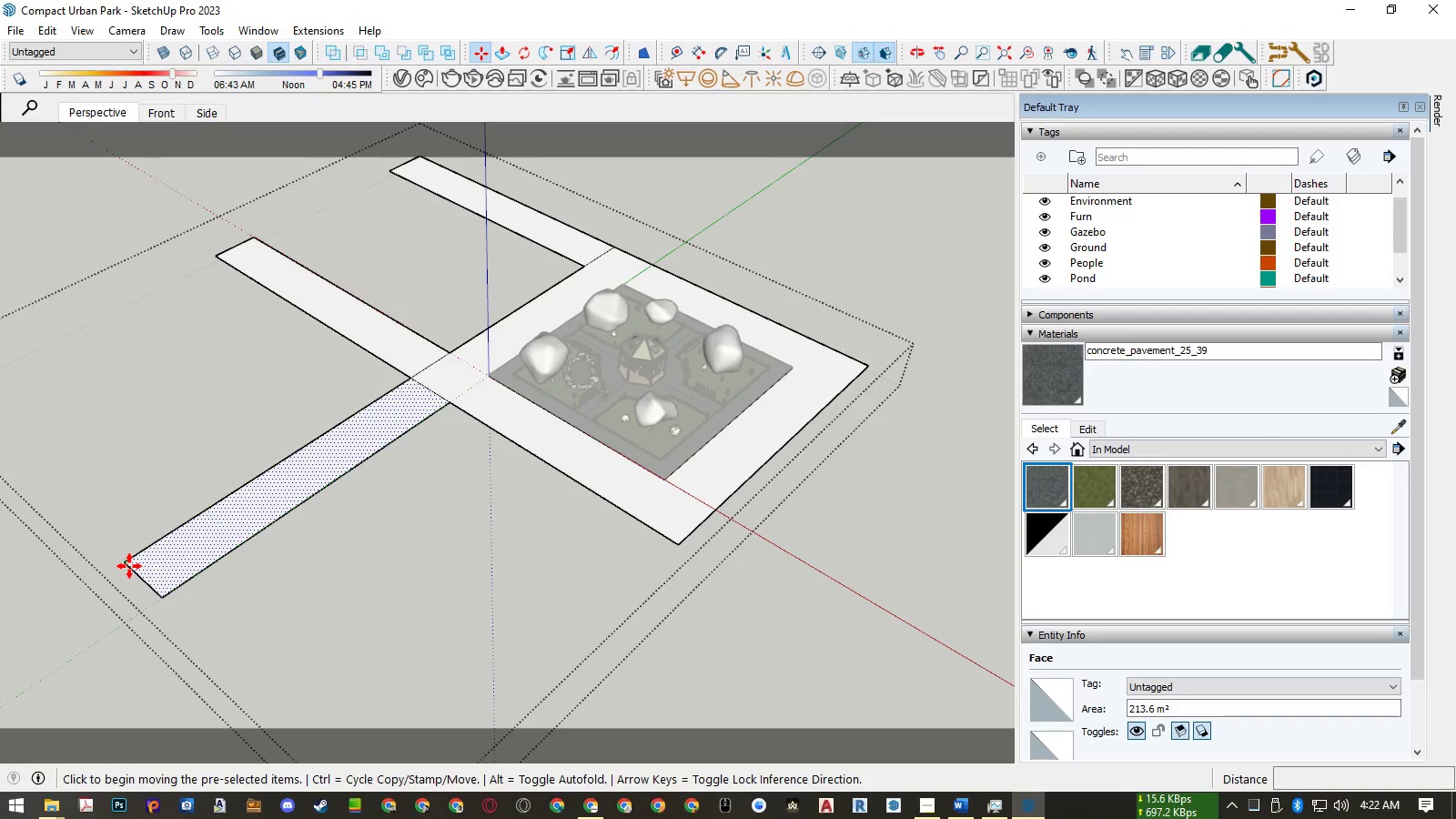 
key(Control+ControlLeft)
 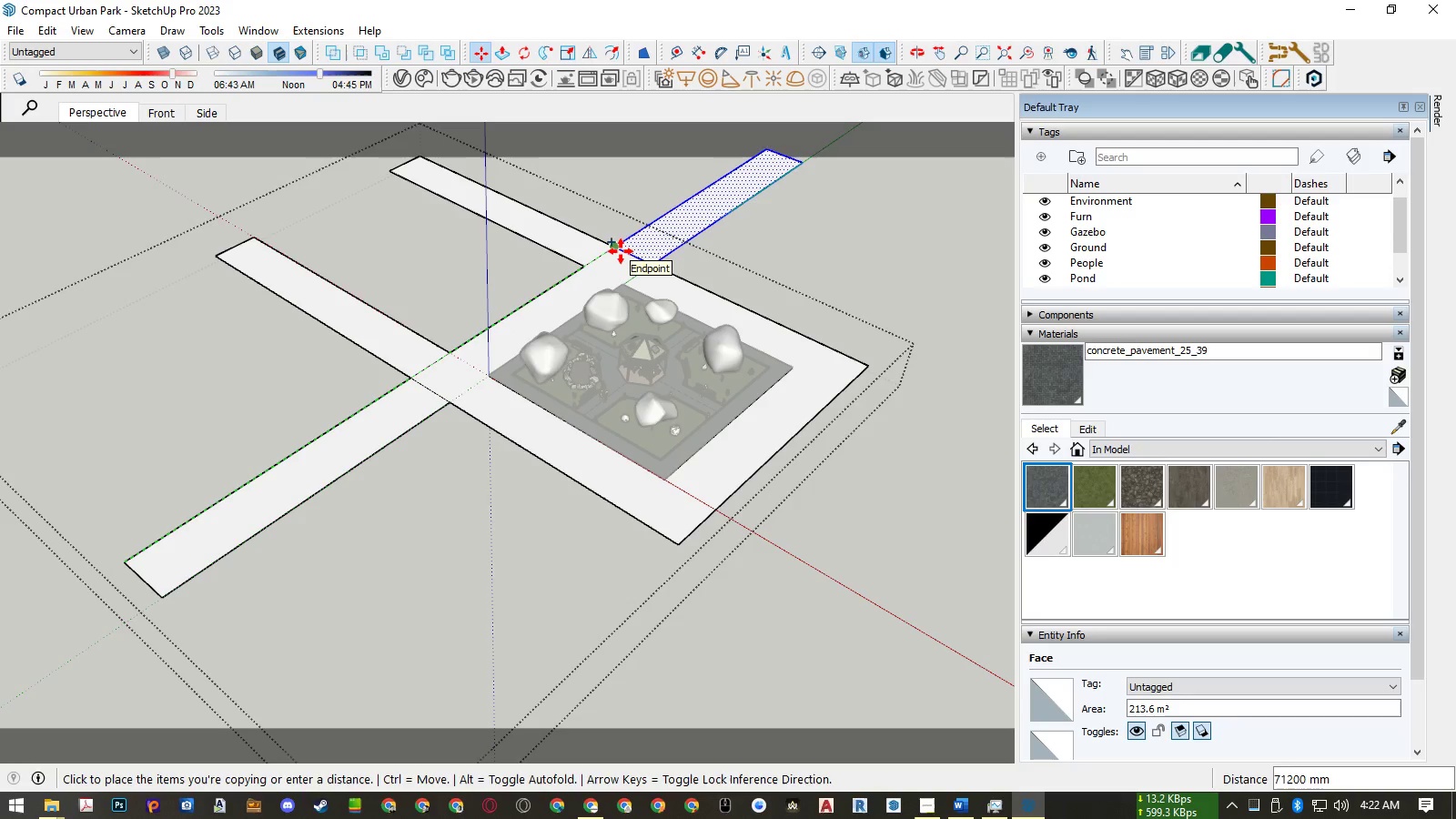 
key(Space)
 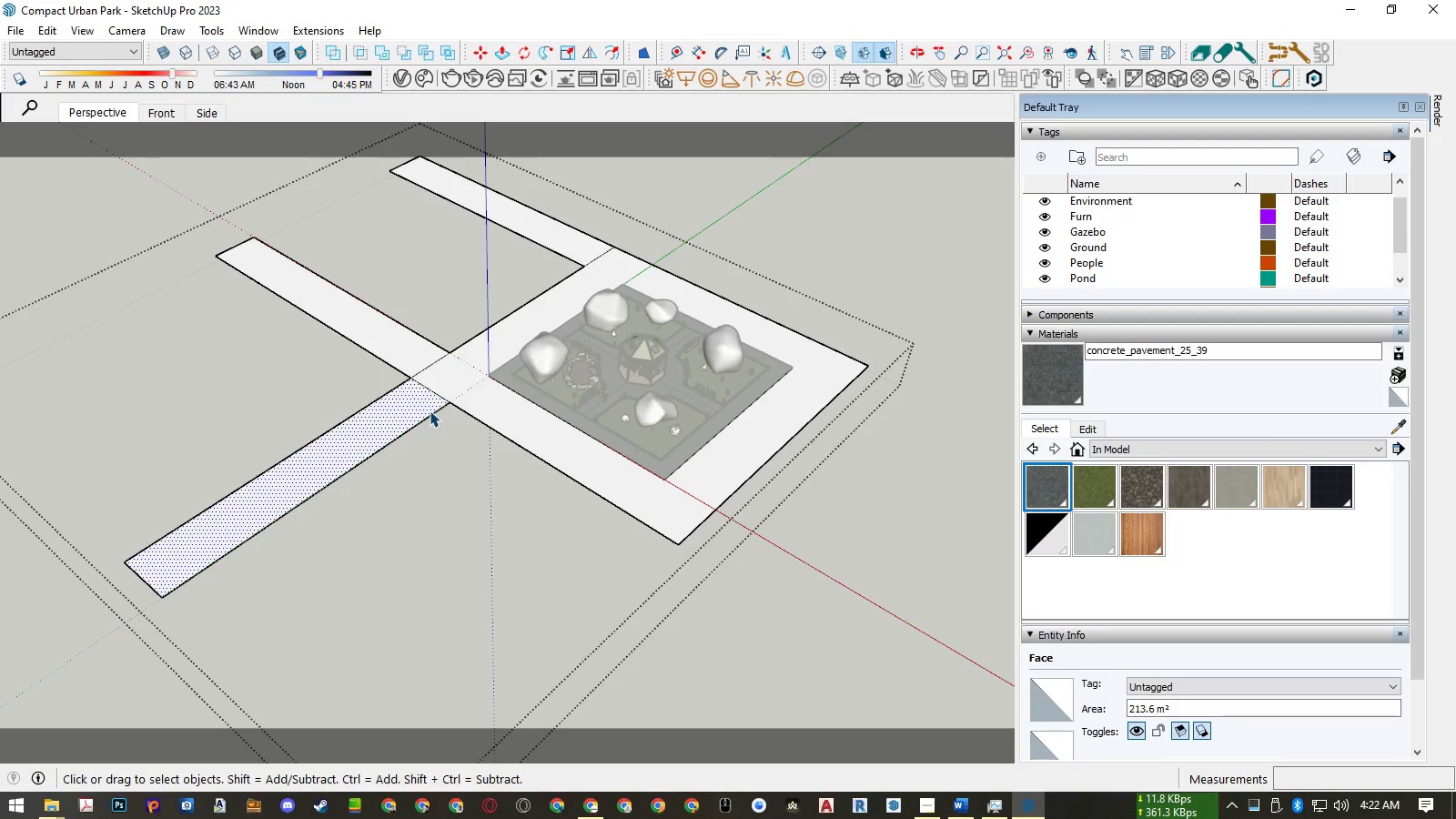 
key(M)
 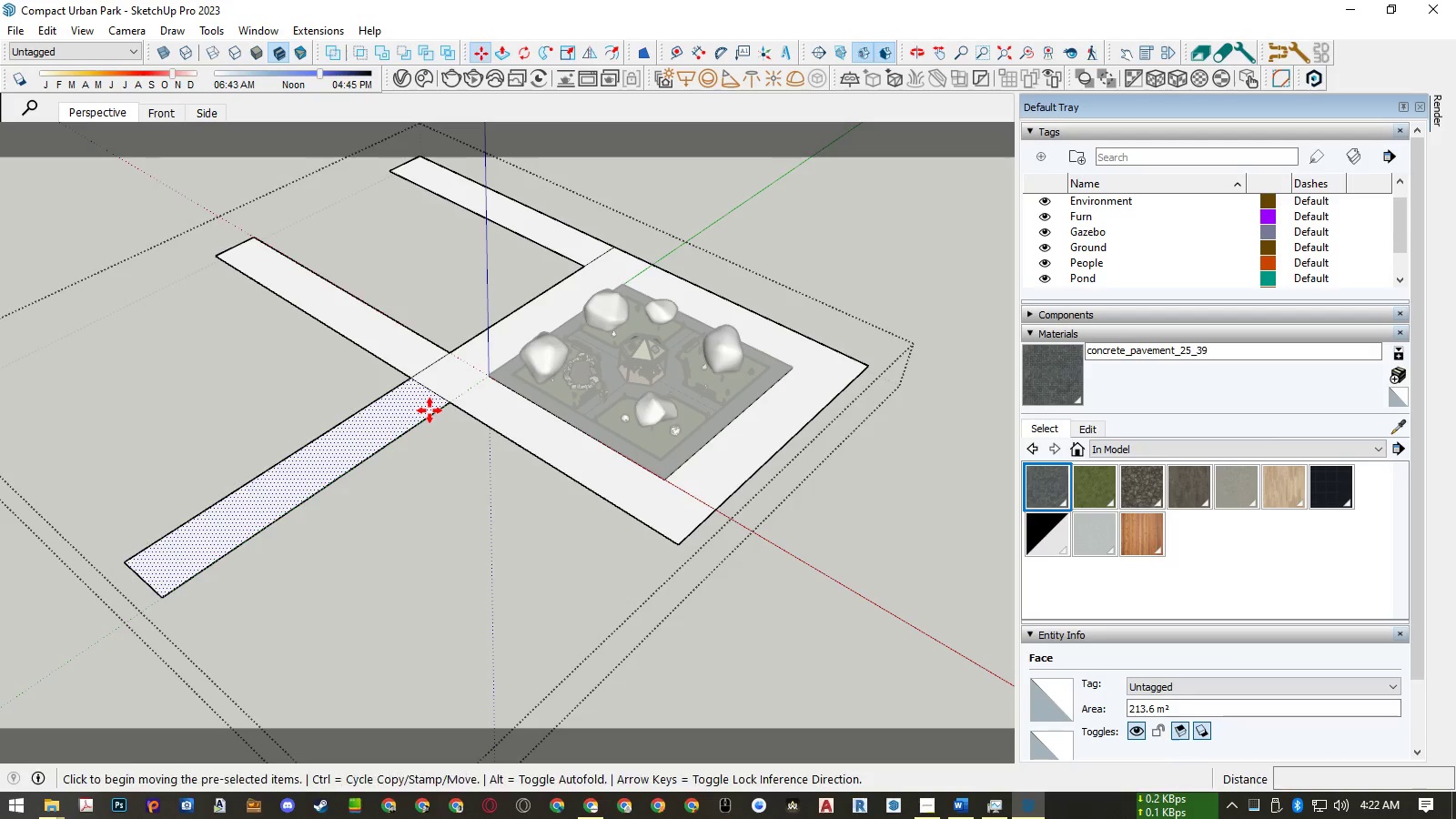 
key(Control+ControlLeft)
 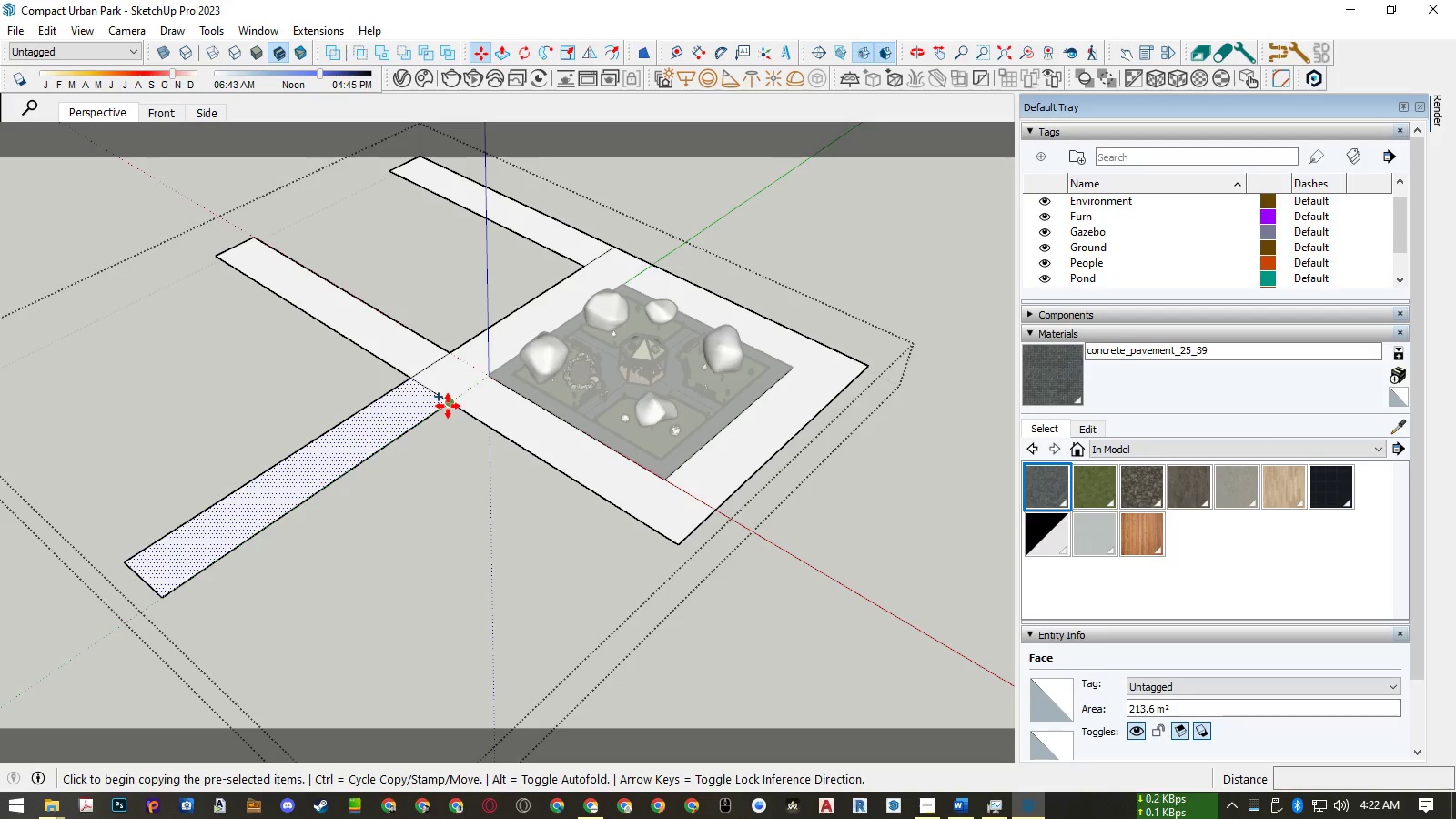 
left_click([448, 406])
 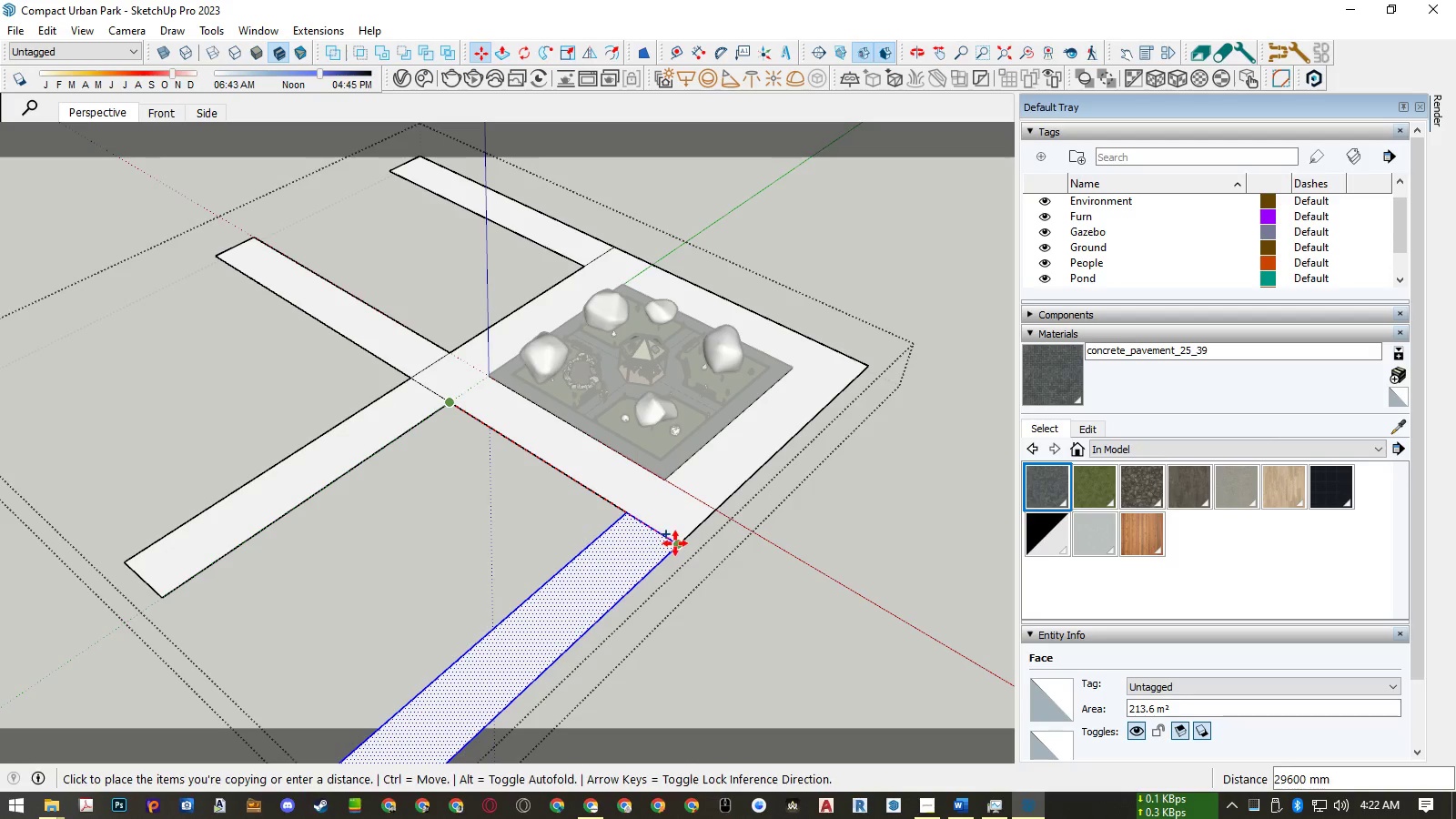 
left_click([676, 543])
 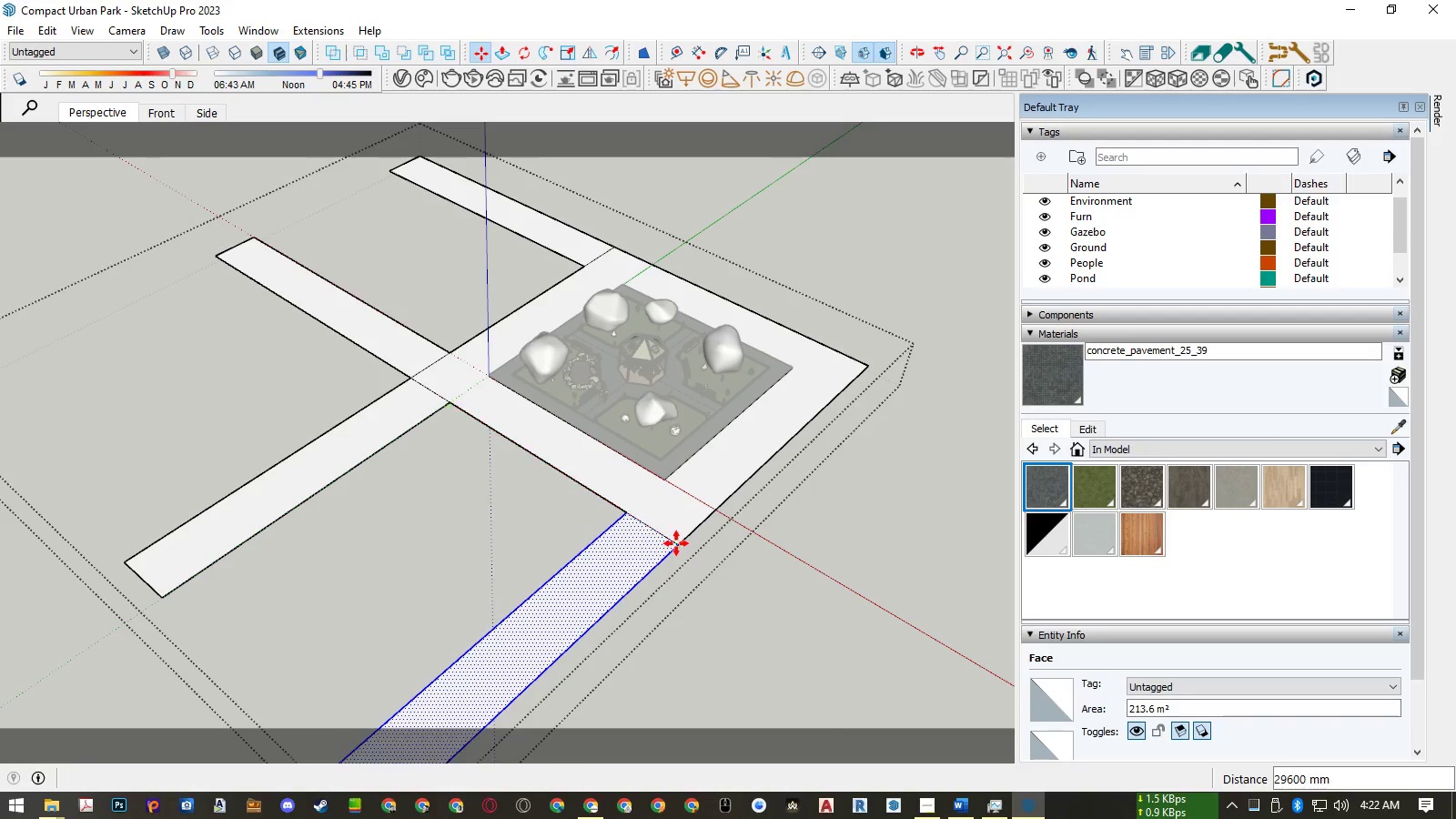 
key(Space)
 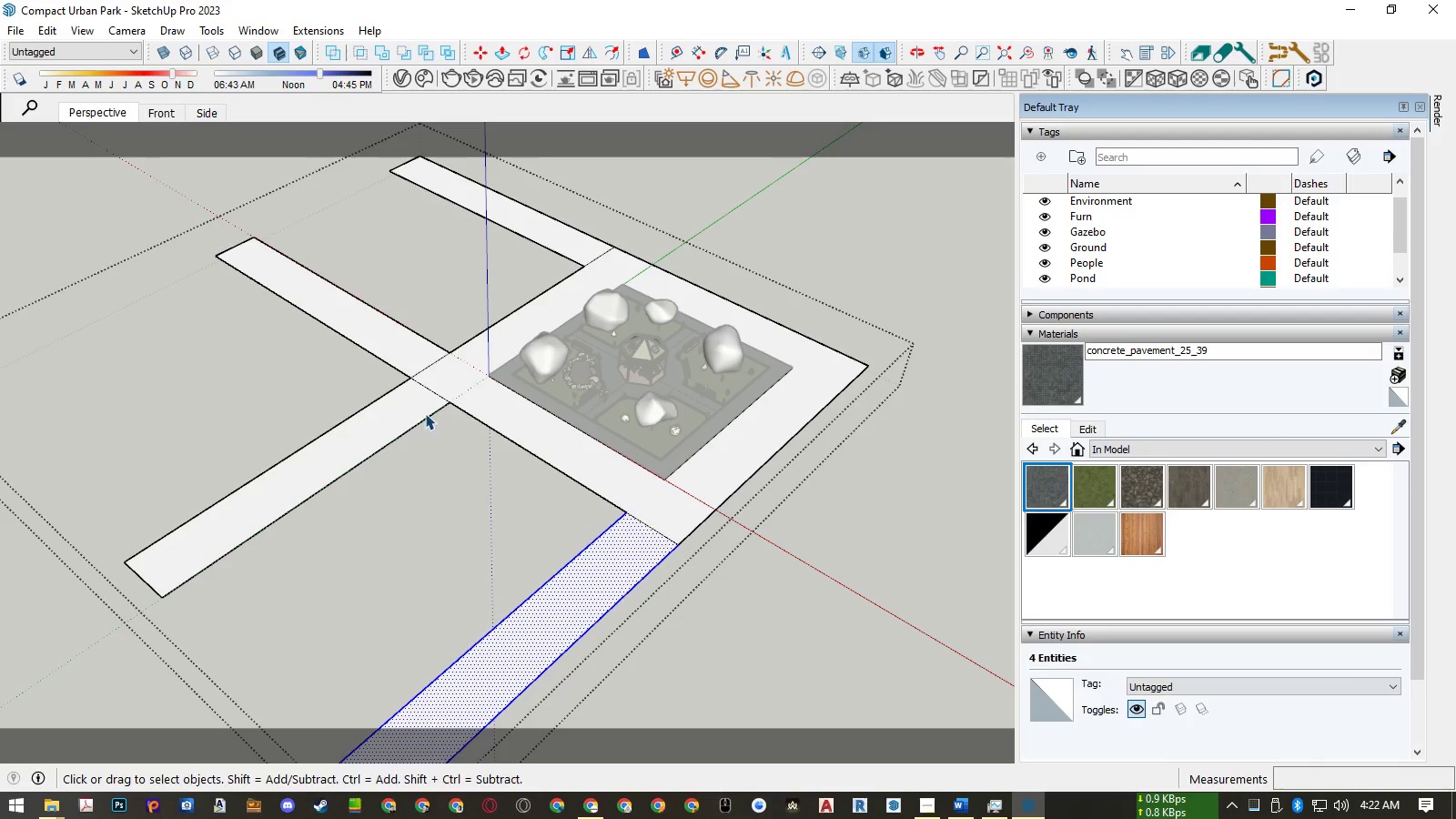 
double_click([411, 406])
 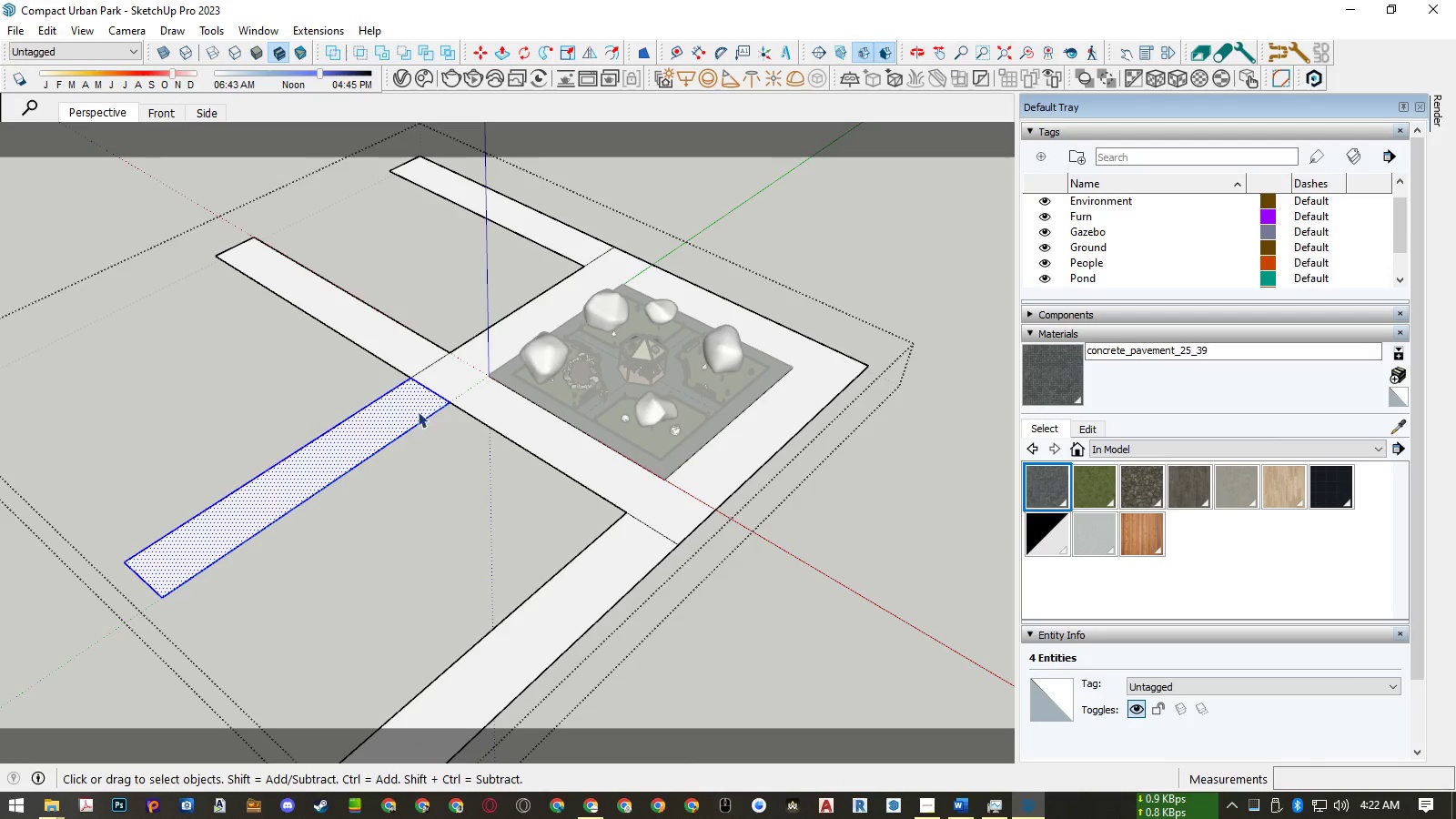 
hold_key(key=ControlLeft, duration=0.77)
left_click([621, 569])
 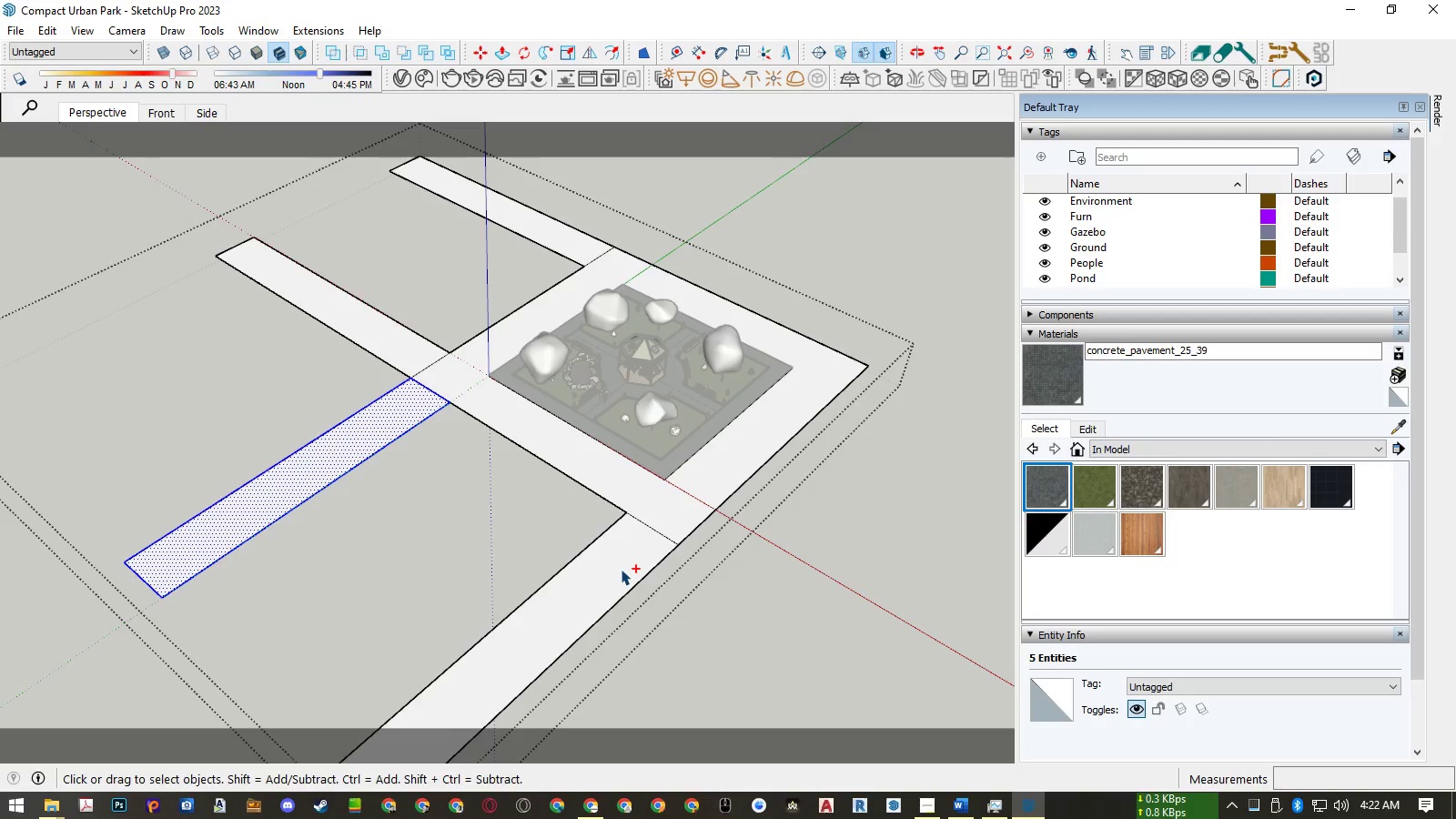 
double_click([621, 569])
 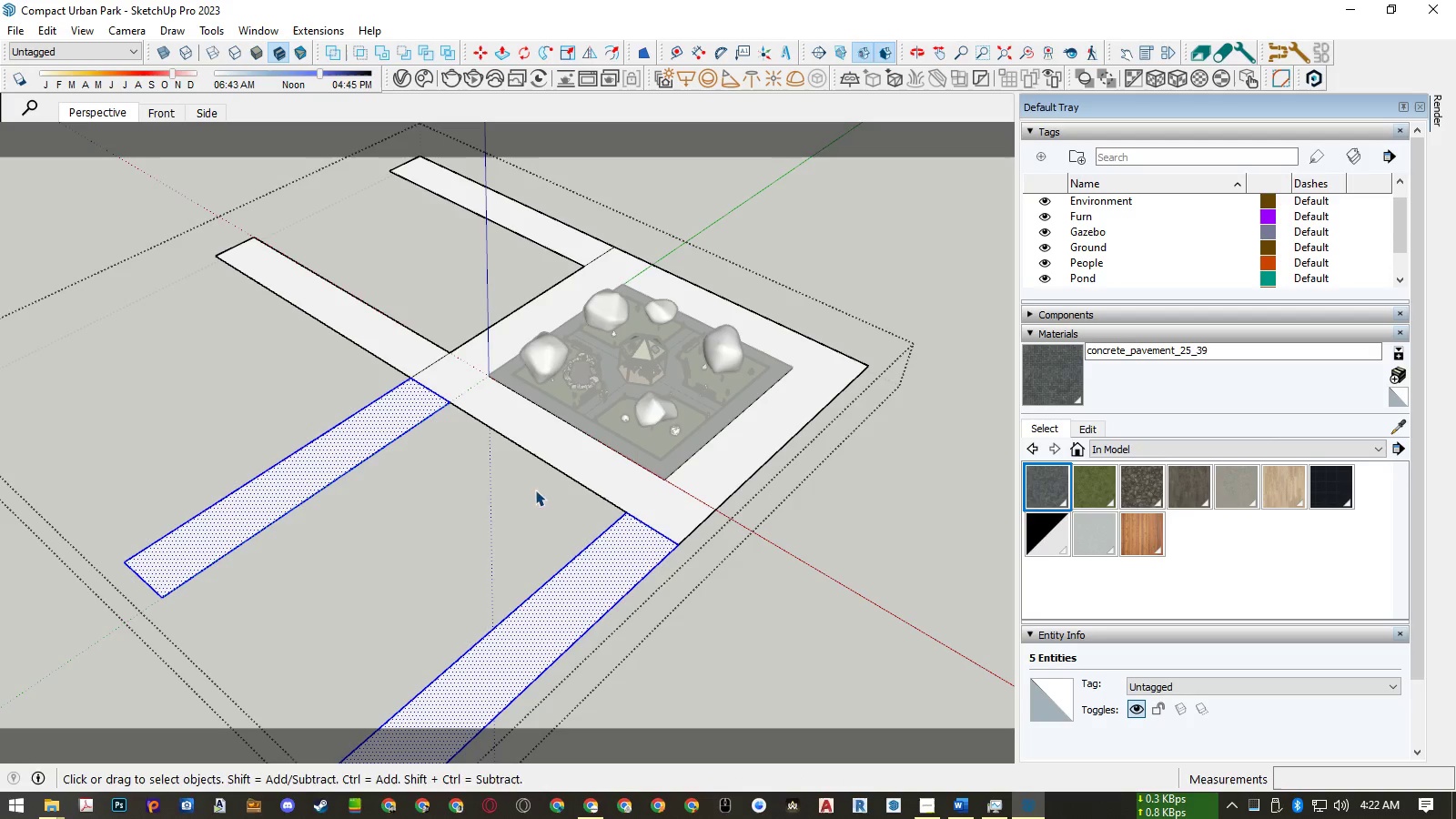 
key(M)
 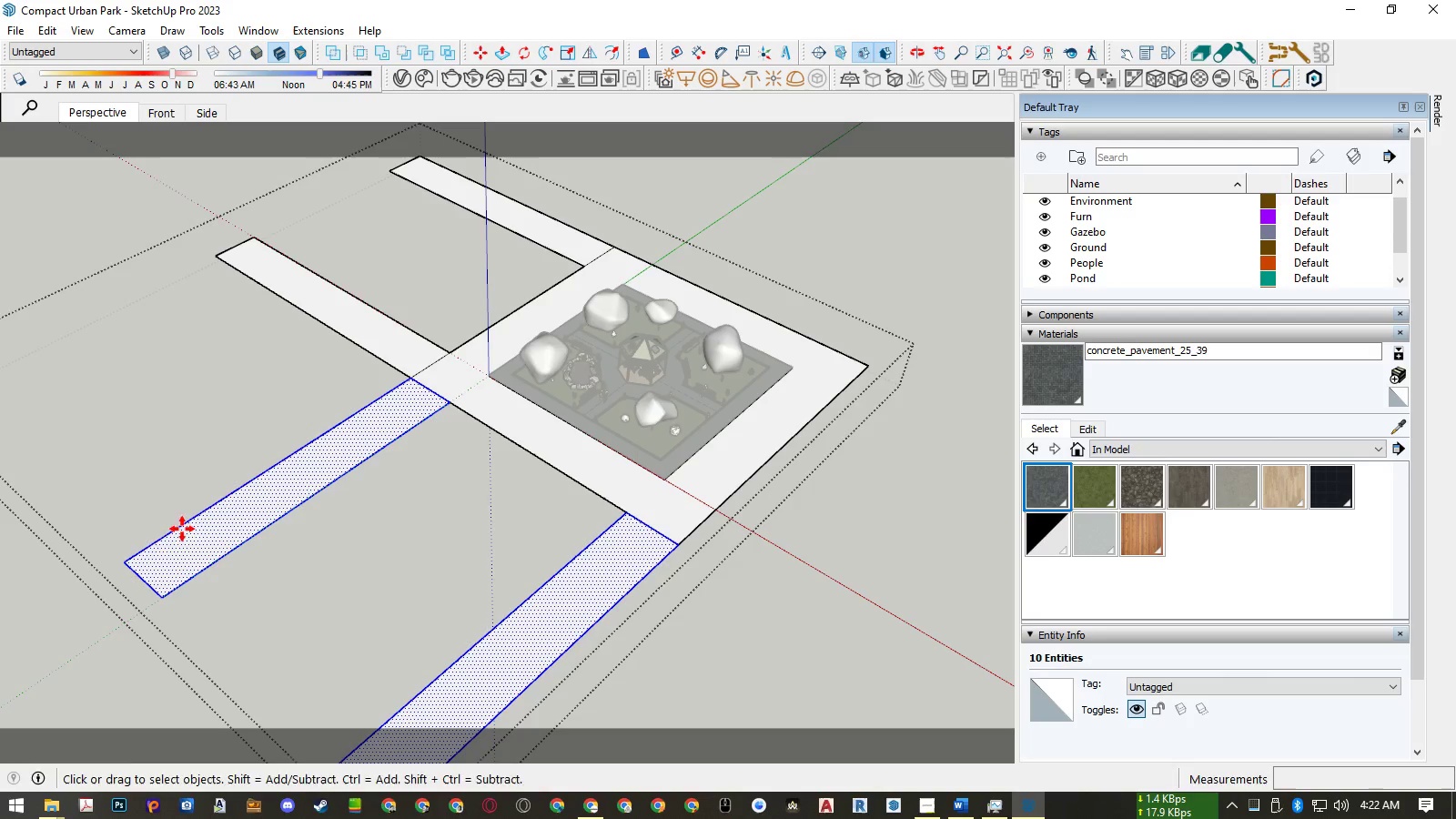 
key(Control+ControlLeft)
 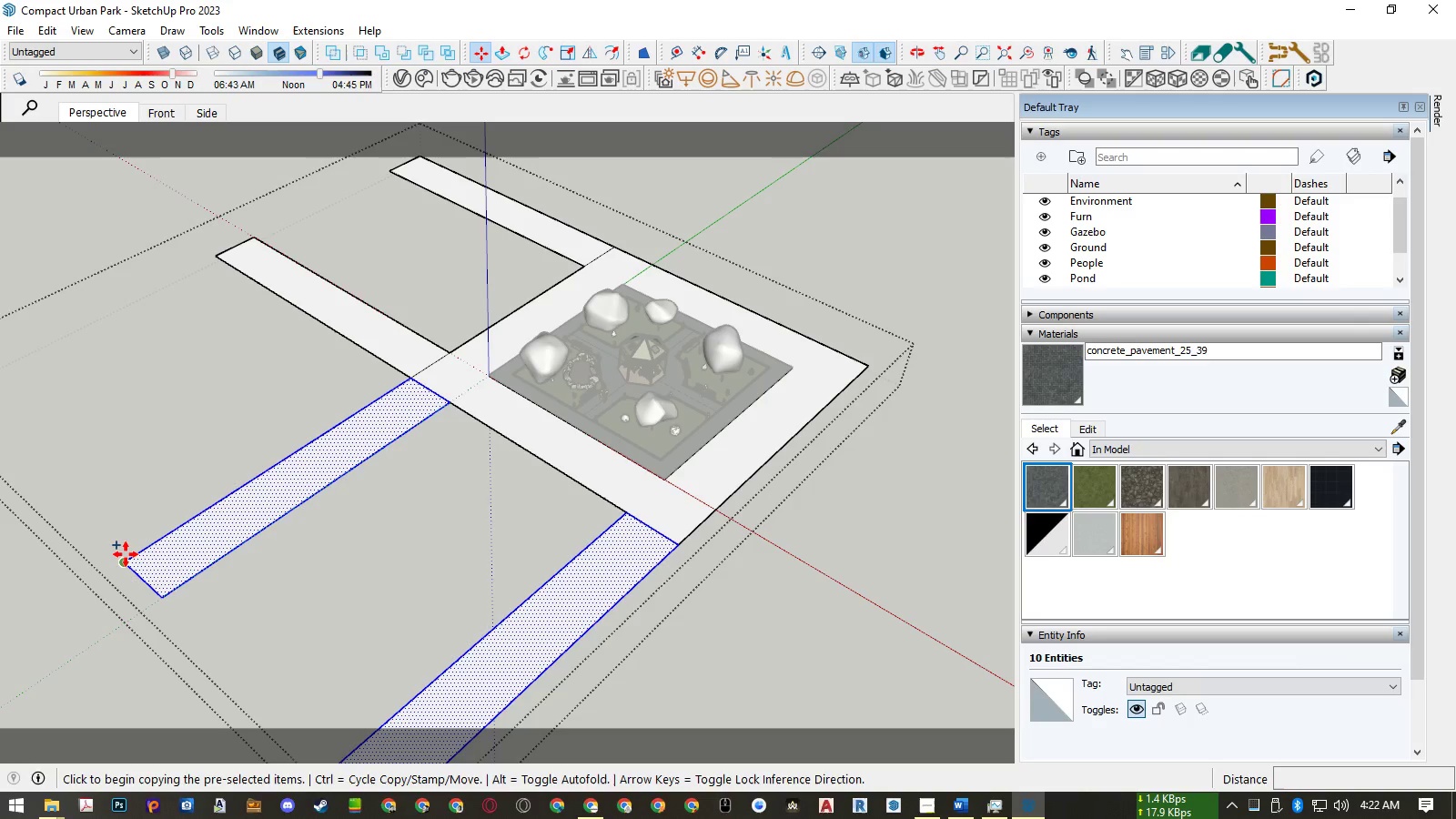 
left_click([126, 555])
 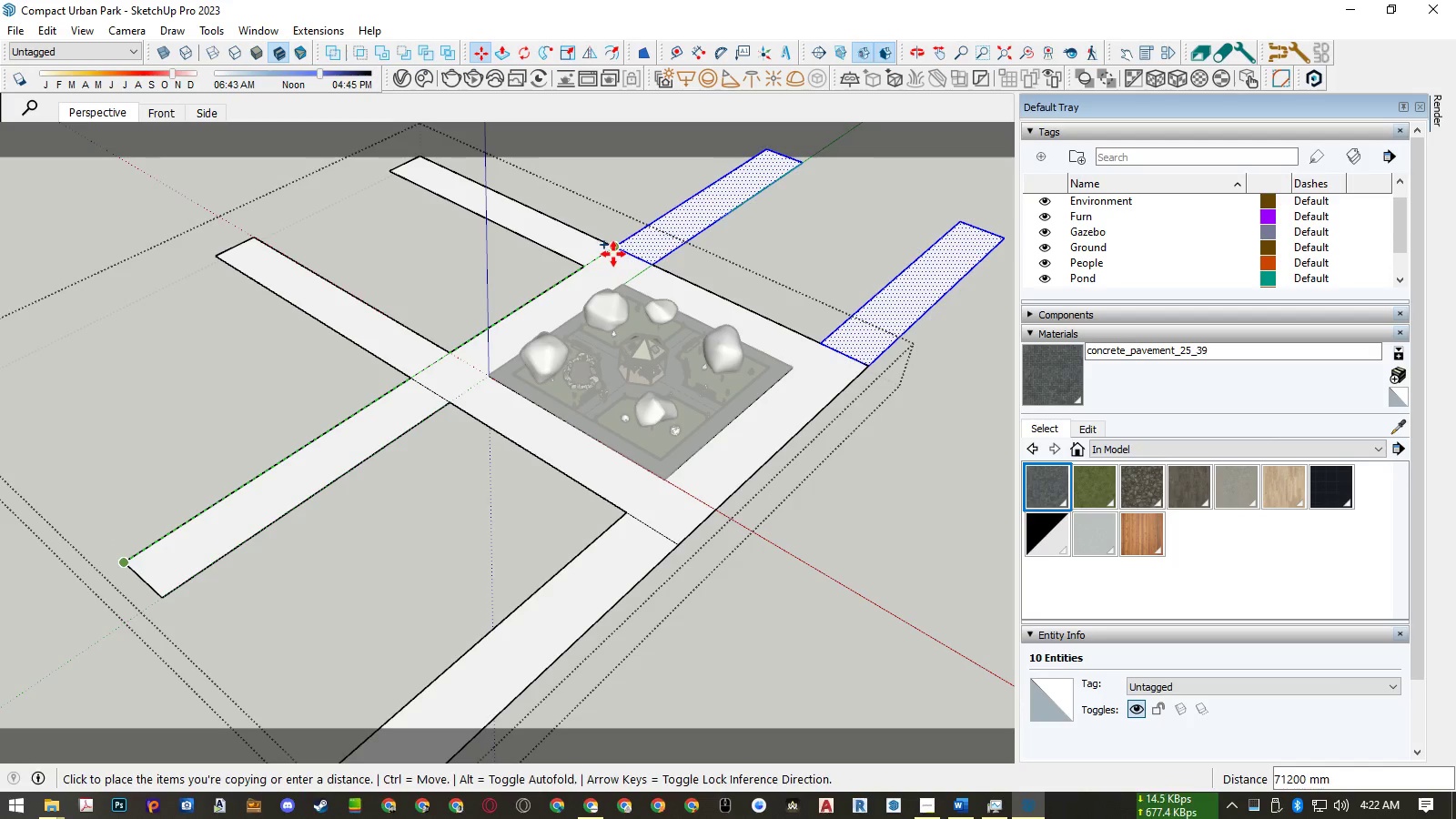 
left_click([616, 252])
 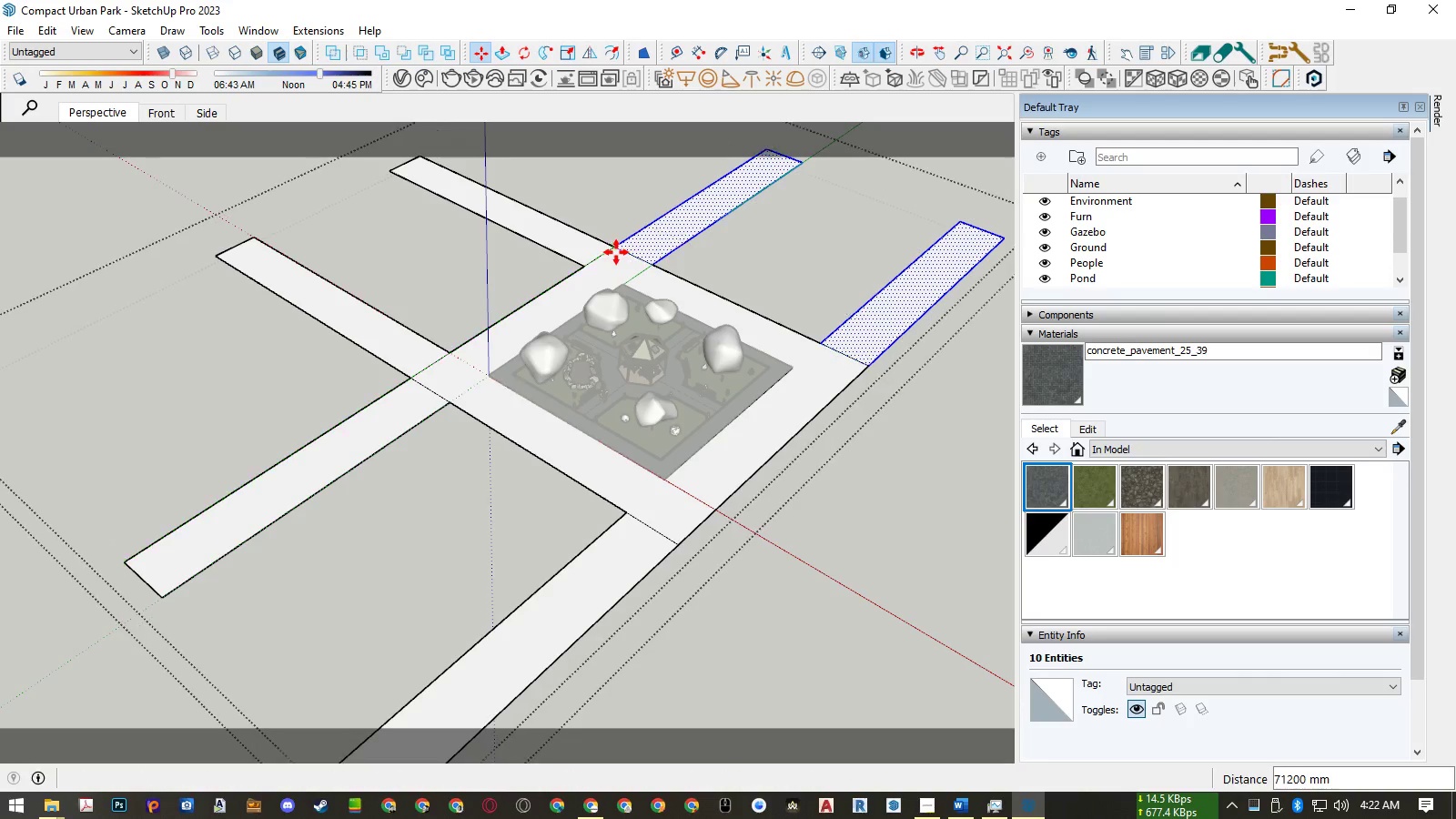 
key(Space)
 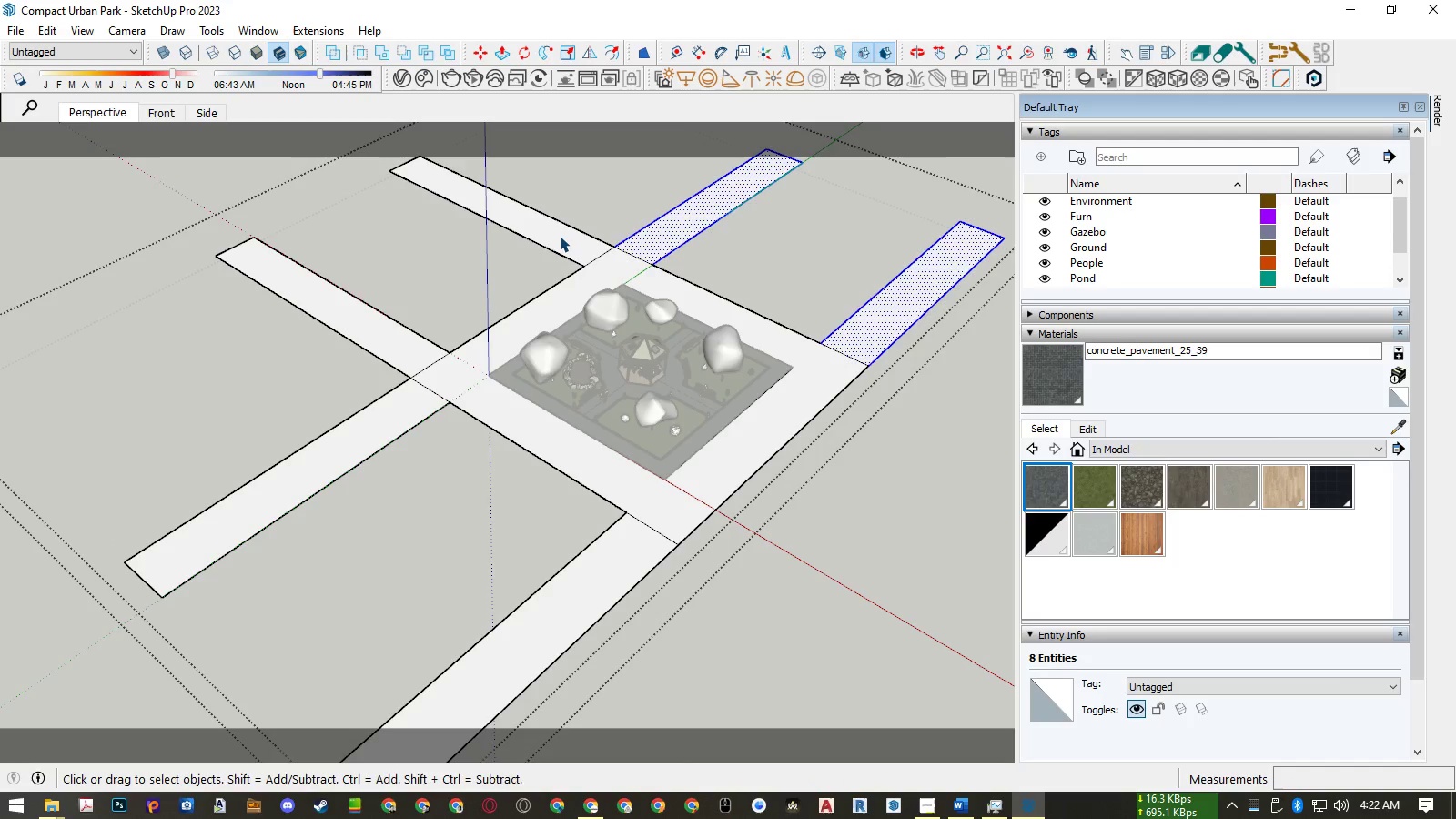 
double_click([560, 236])
 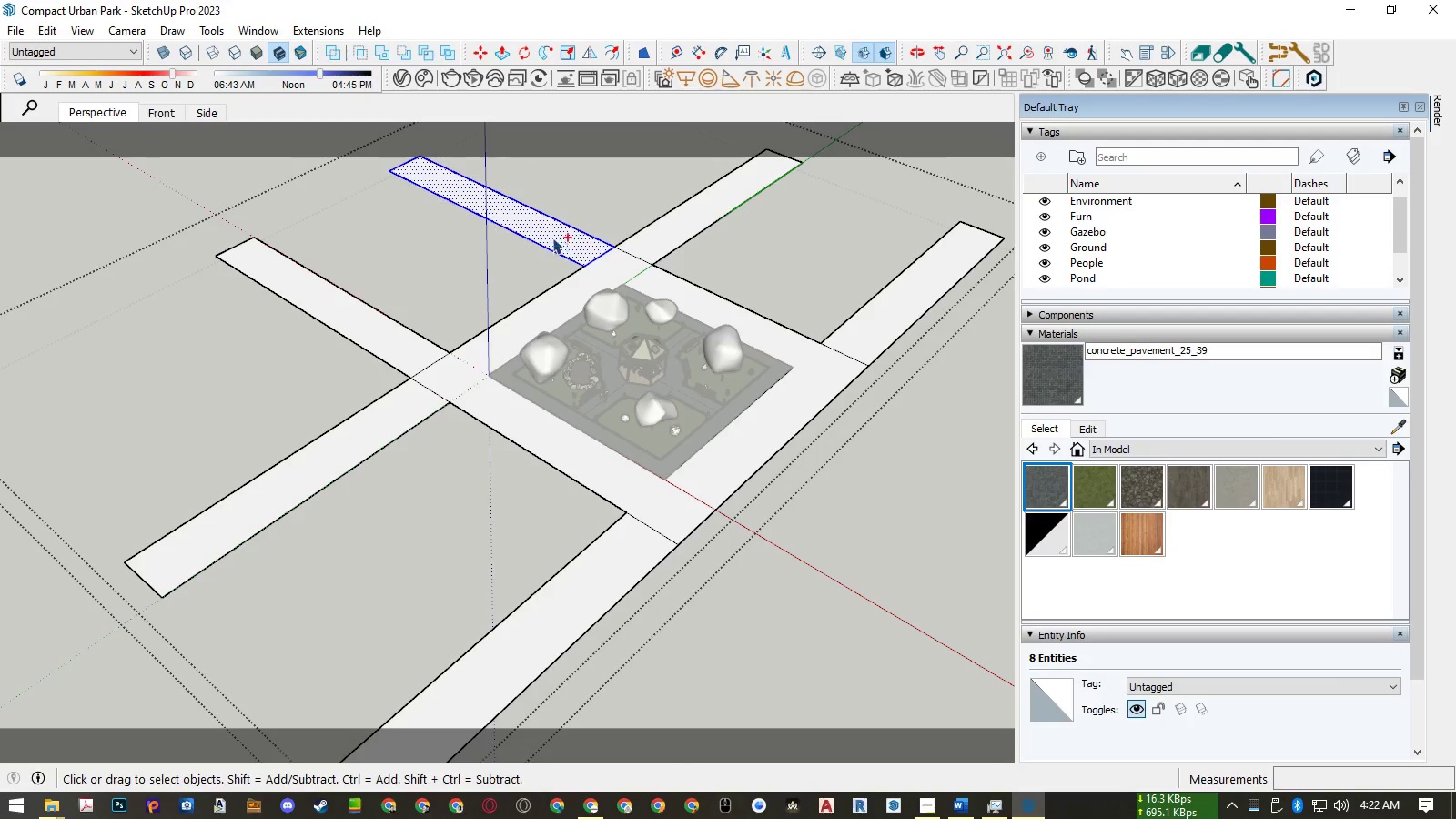 
hold_key(key=ControlLeft, duration=0.99)
left_click([399, 343])
 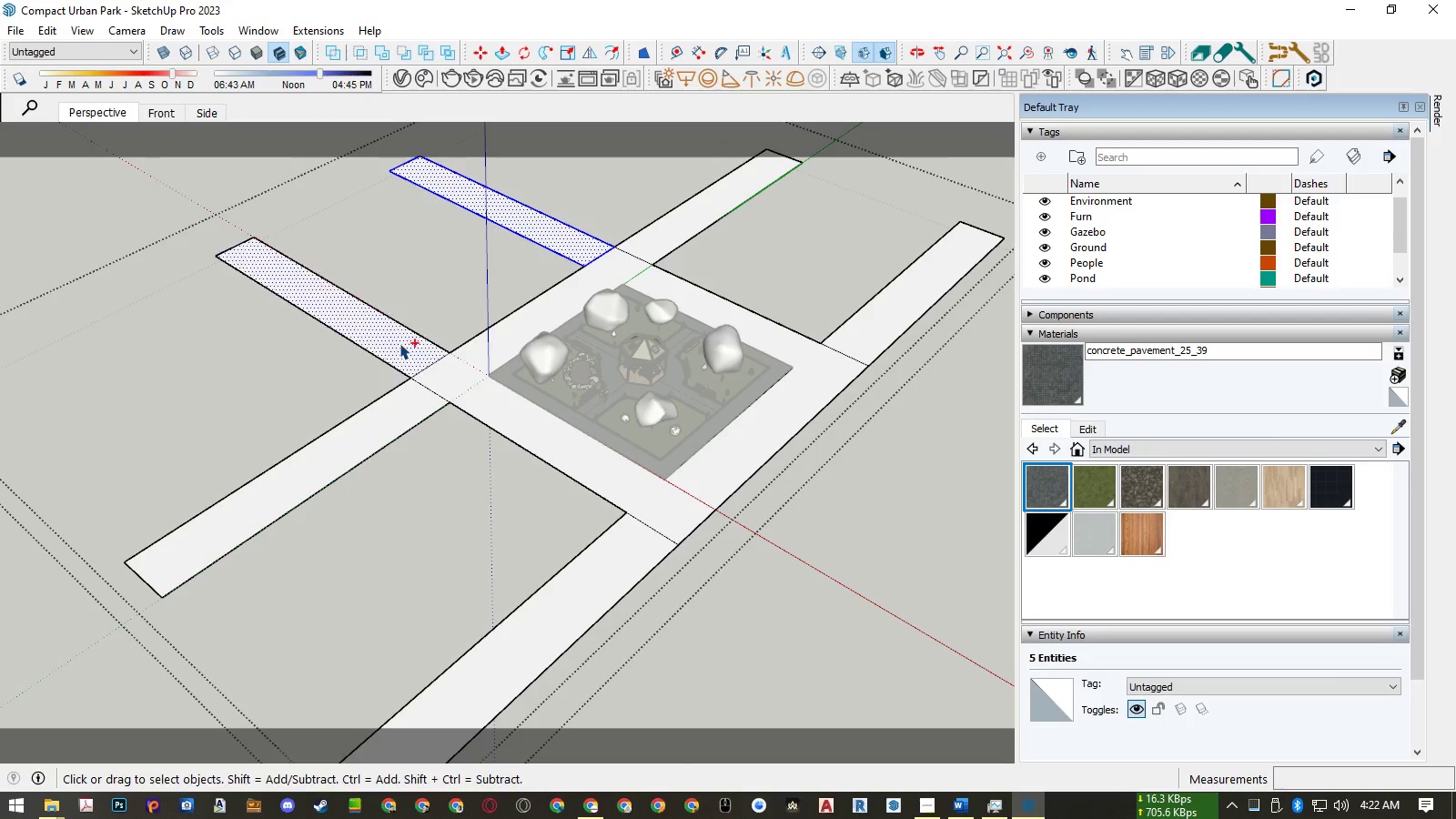 
double_click([399, 343])
 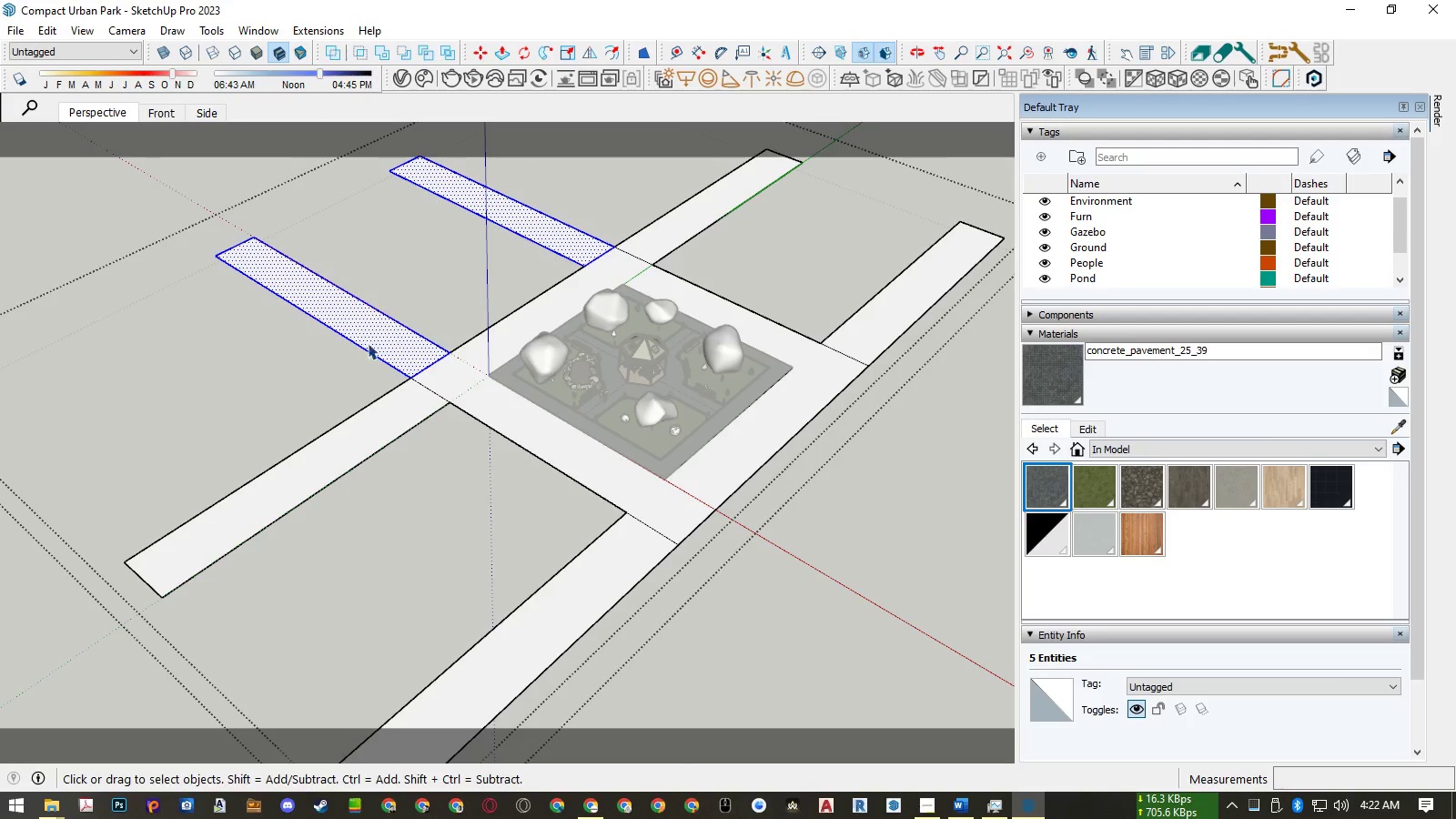 
key(M)
 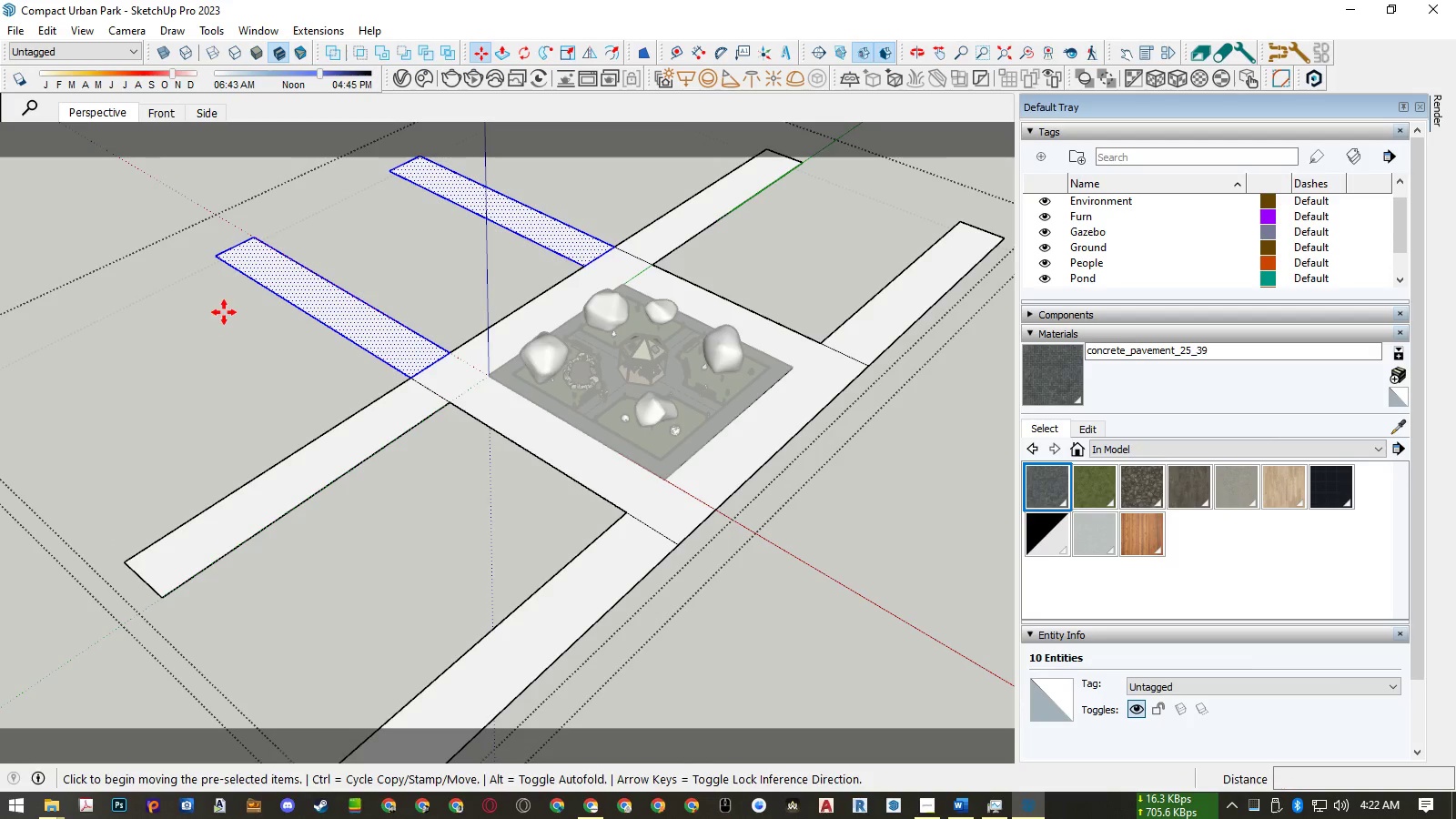 
key(Control+ControlLeft)
 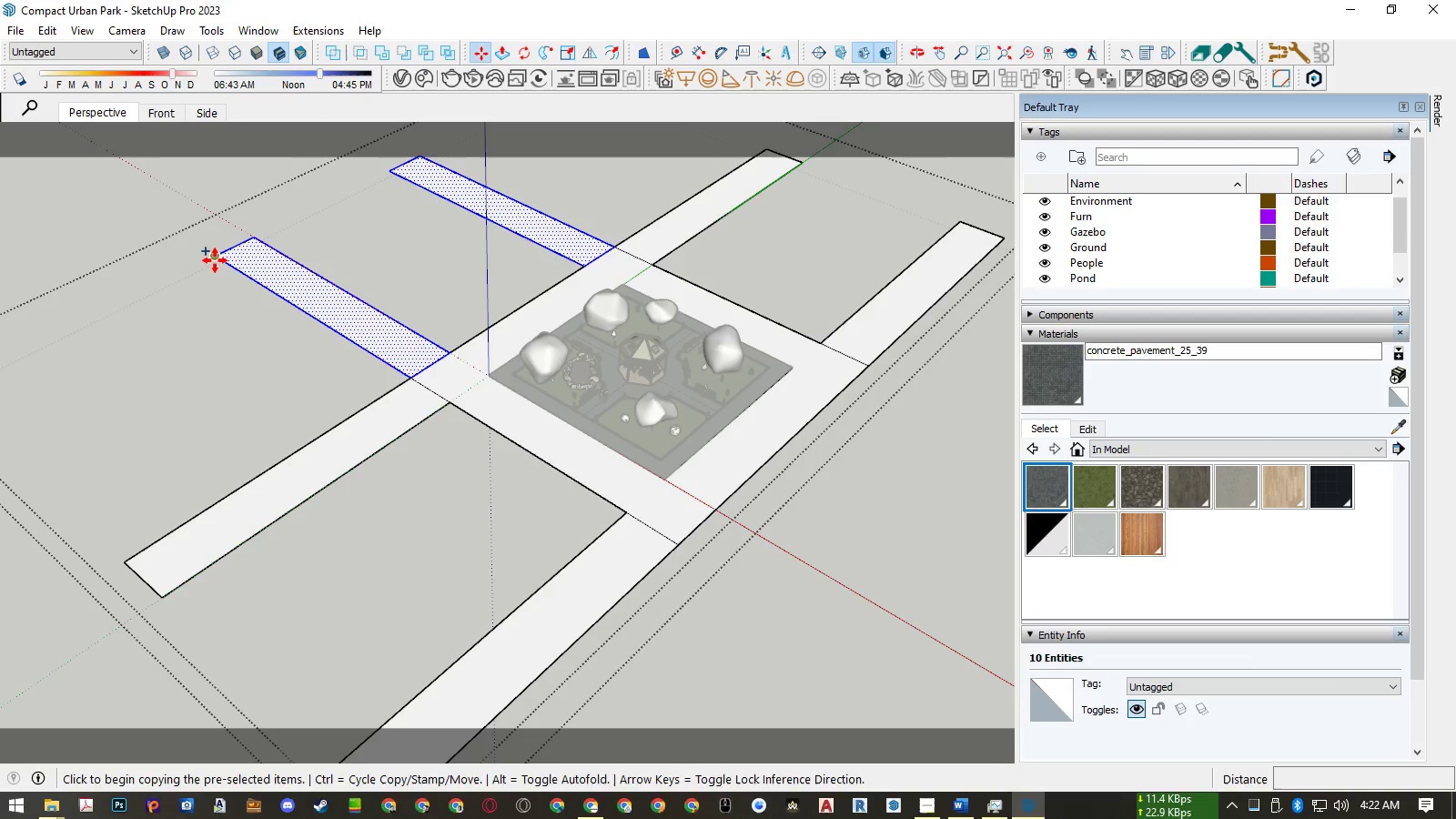 
left_click([215, 260])
 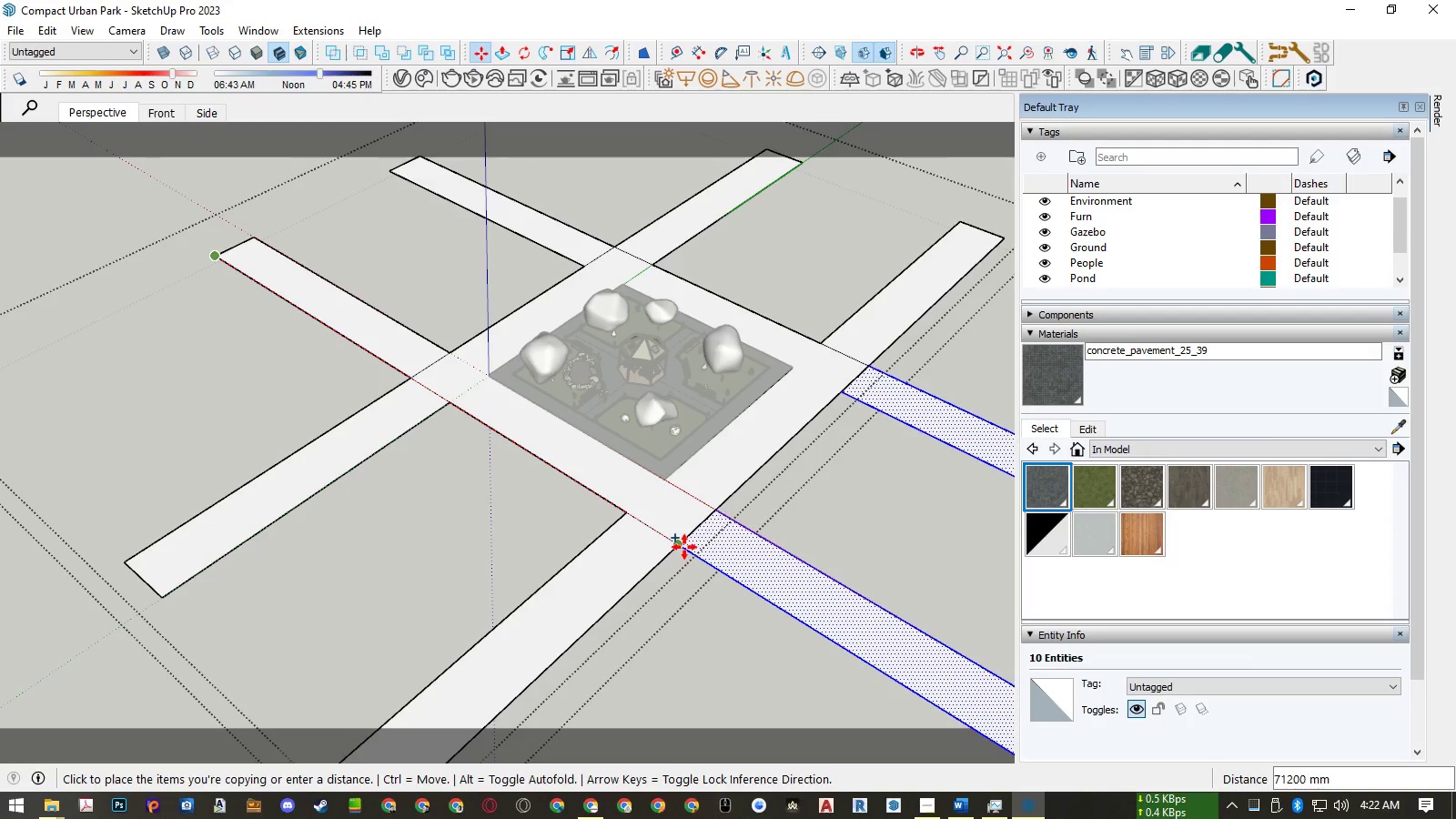 
left_click([684, 547])
 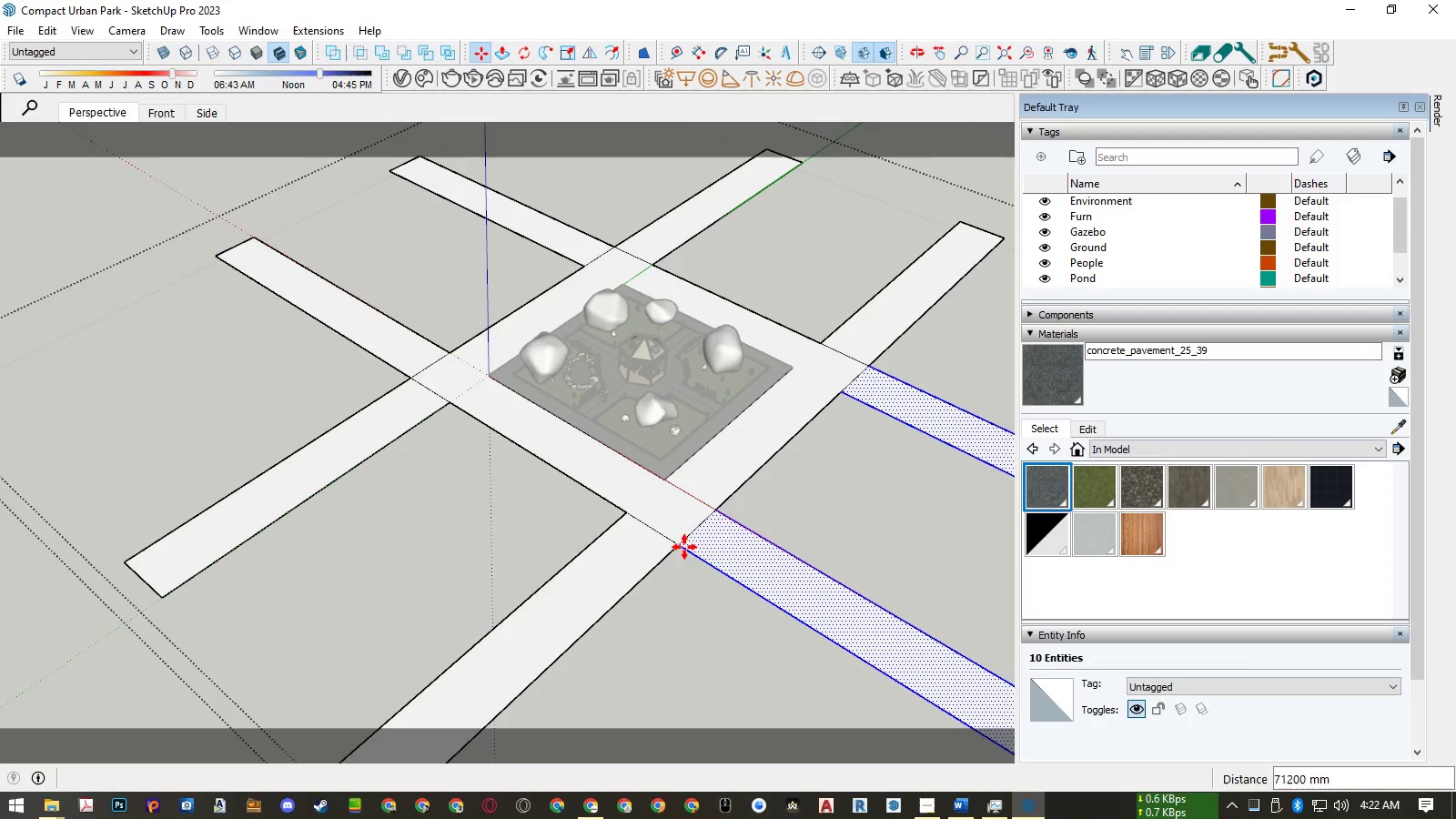 
key(Space)
 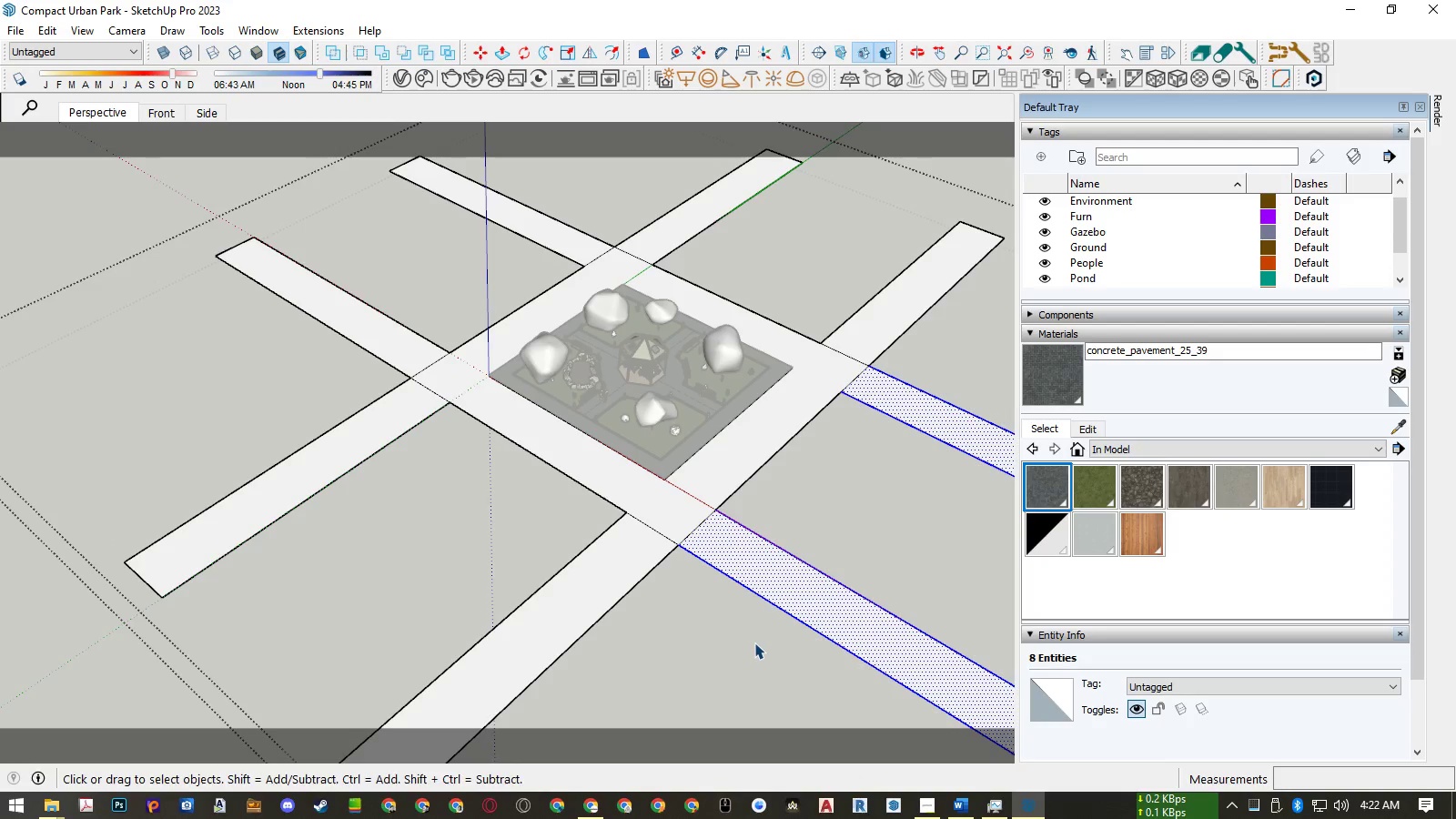 
double_click([754, 642])
 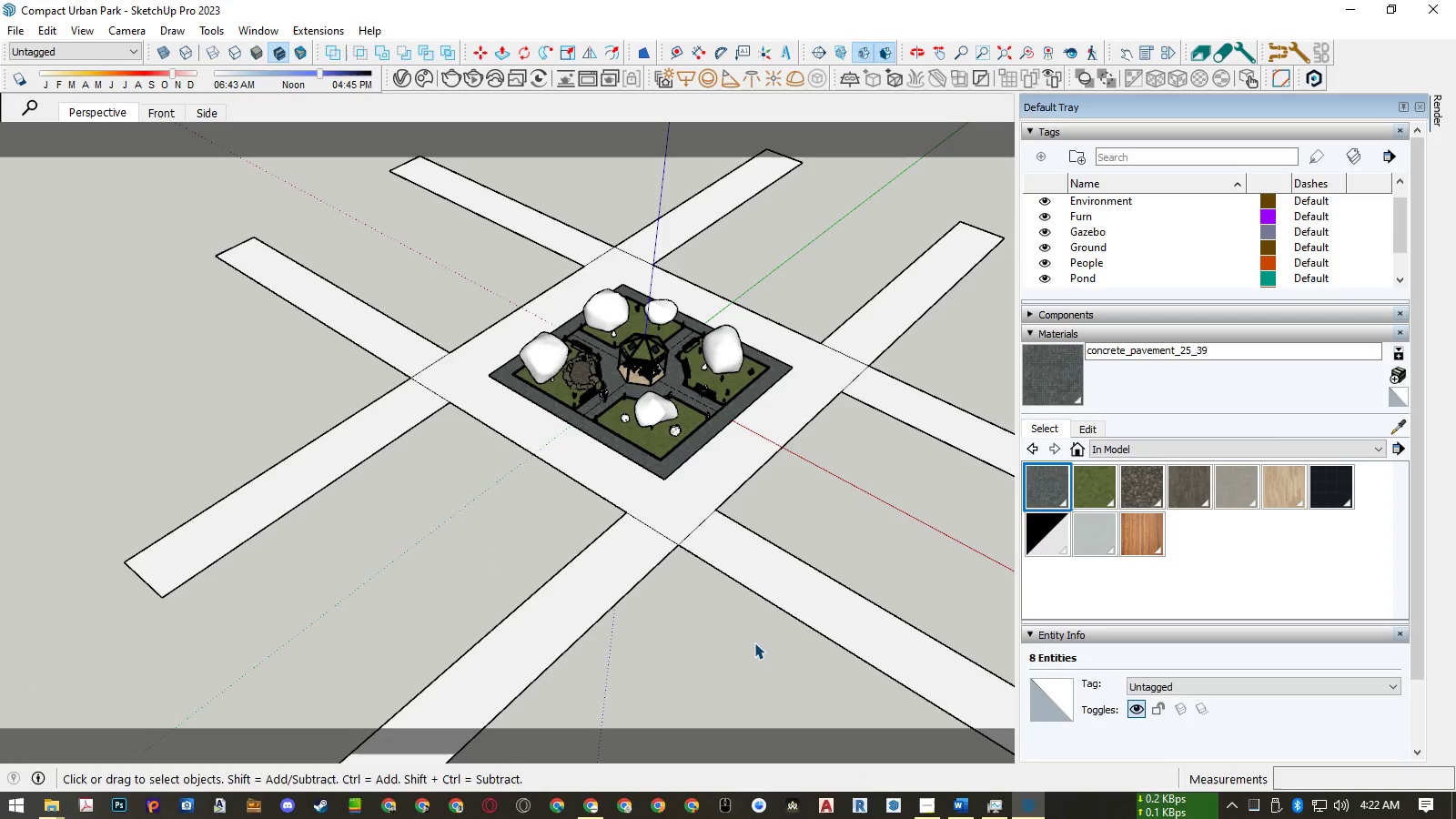 
triple_click([754, 642])
 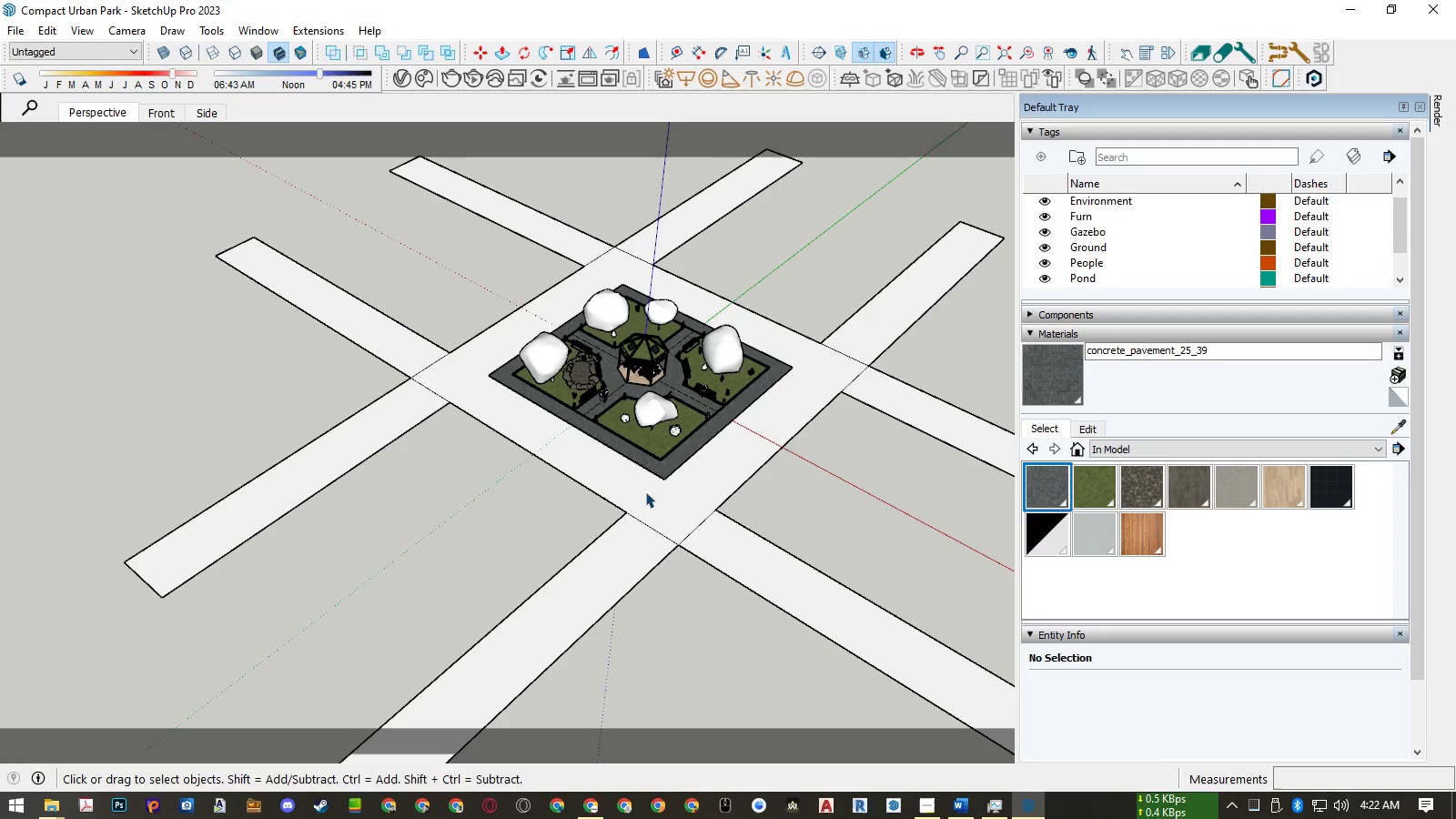 
scroll: coordinate [618, 470], scroll_direction: up, amount: 11.0
 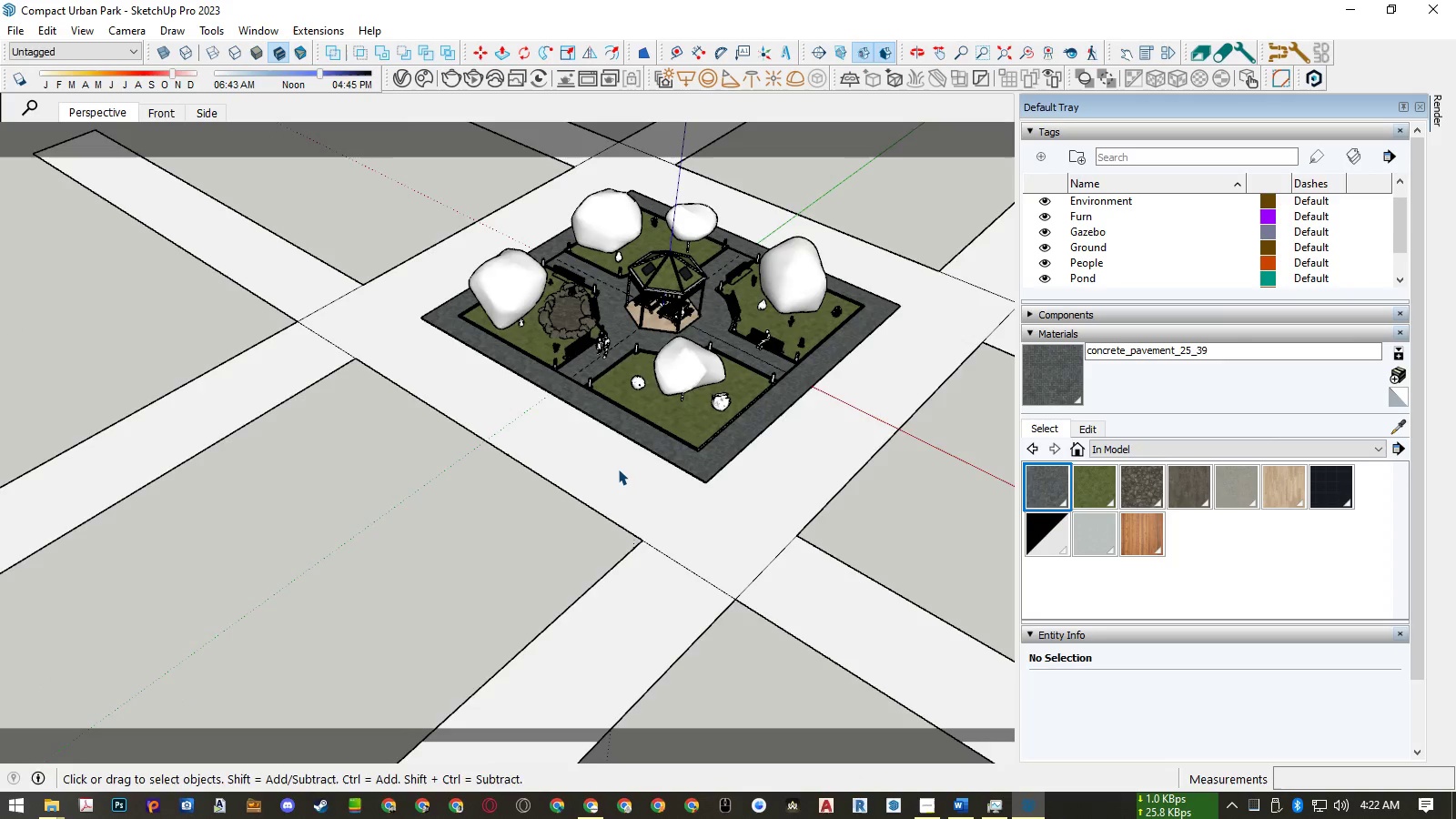 
double_click([618, 469])
 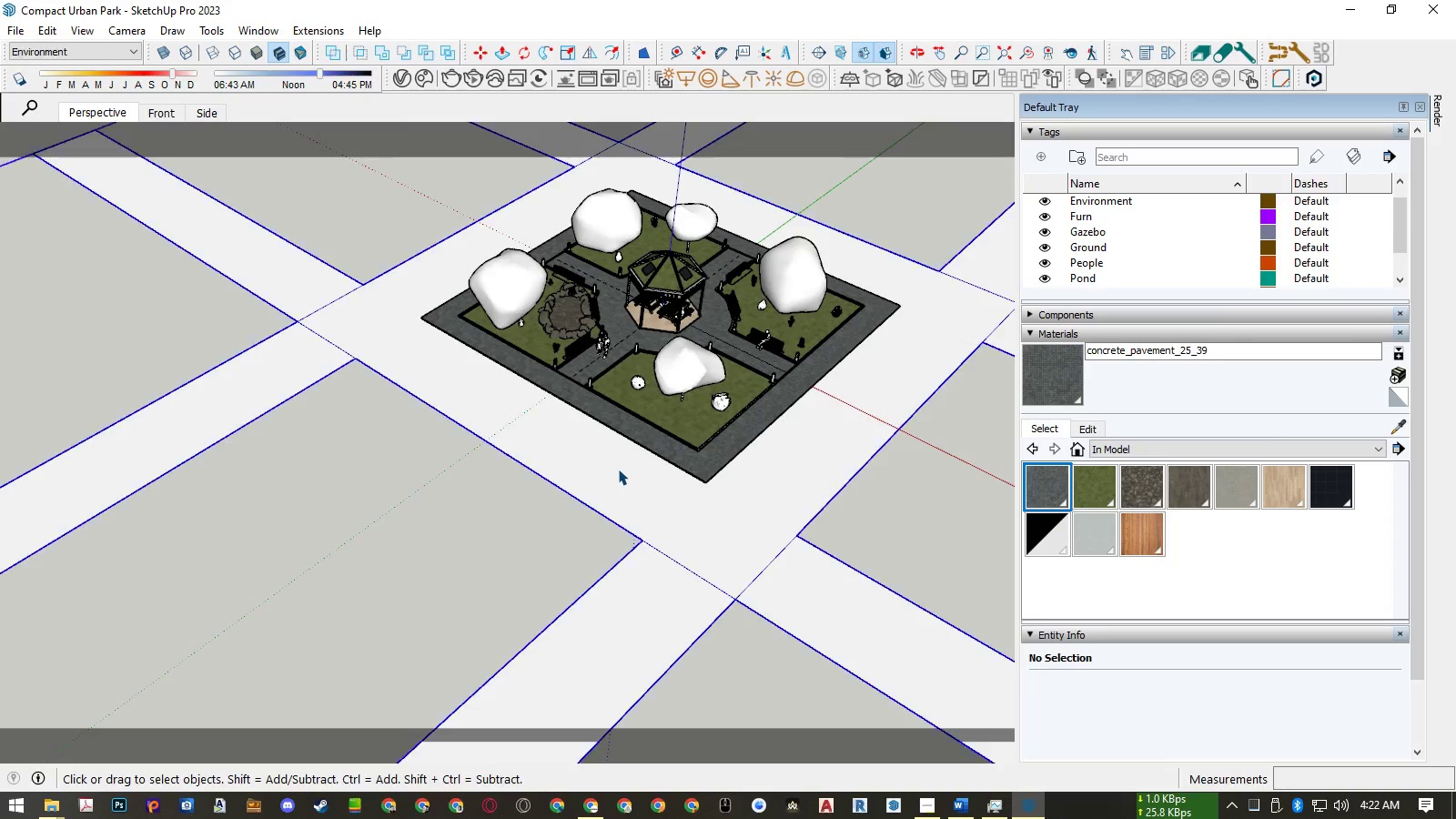 
triple_click([618, 469])
 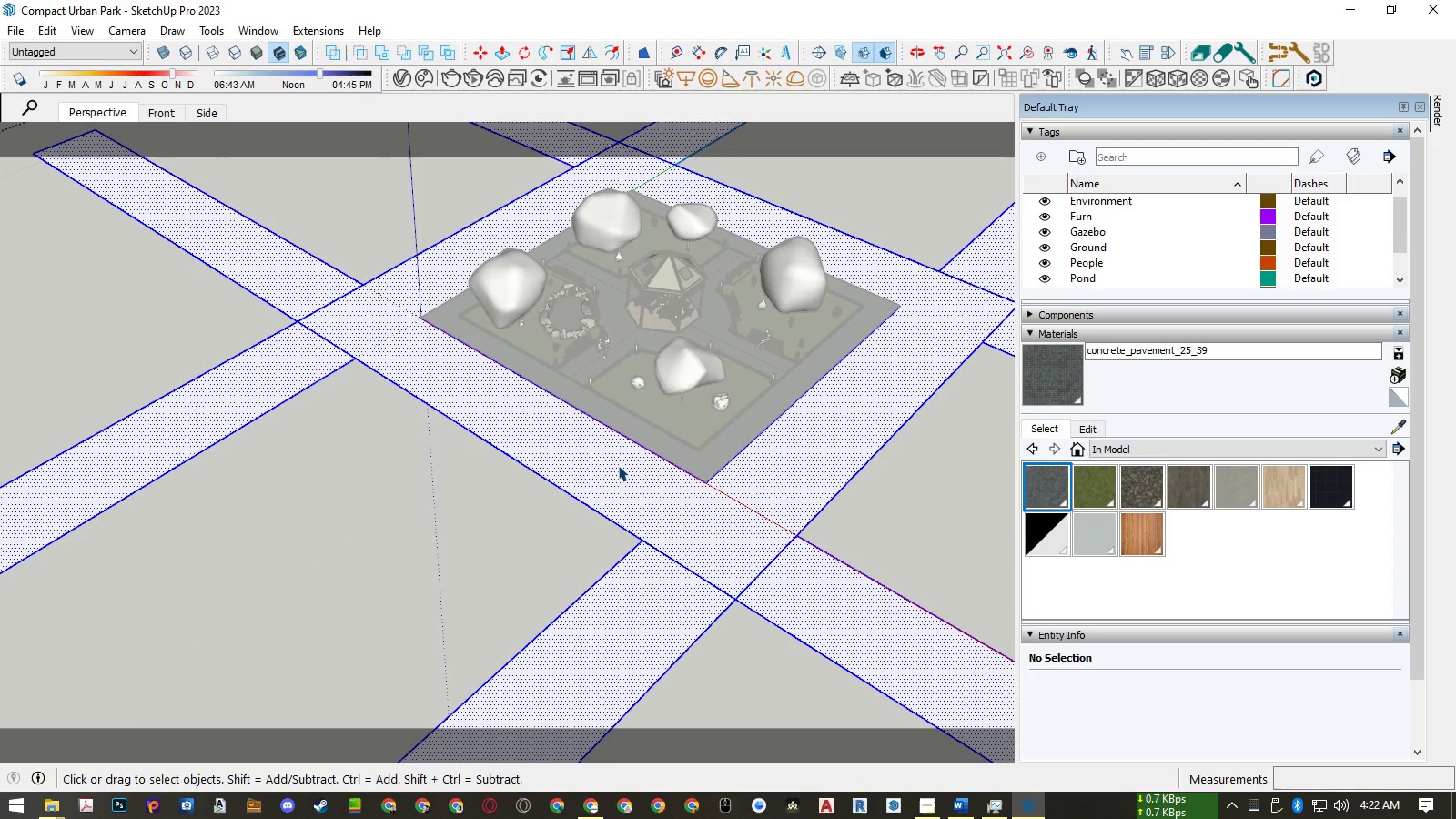 
scroll: coordinate [613, 460], scroll_direction: up, amount: 6.0
 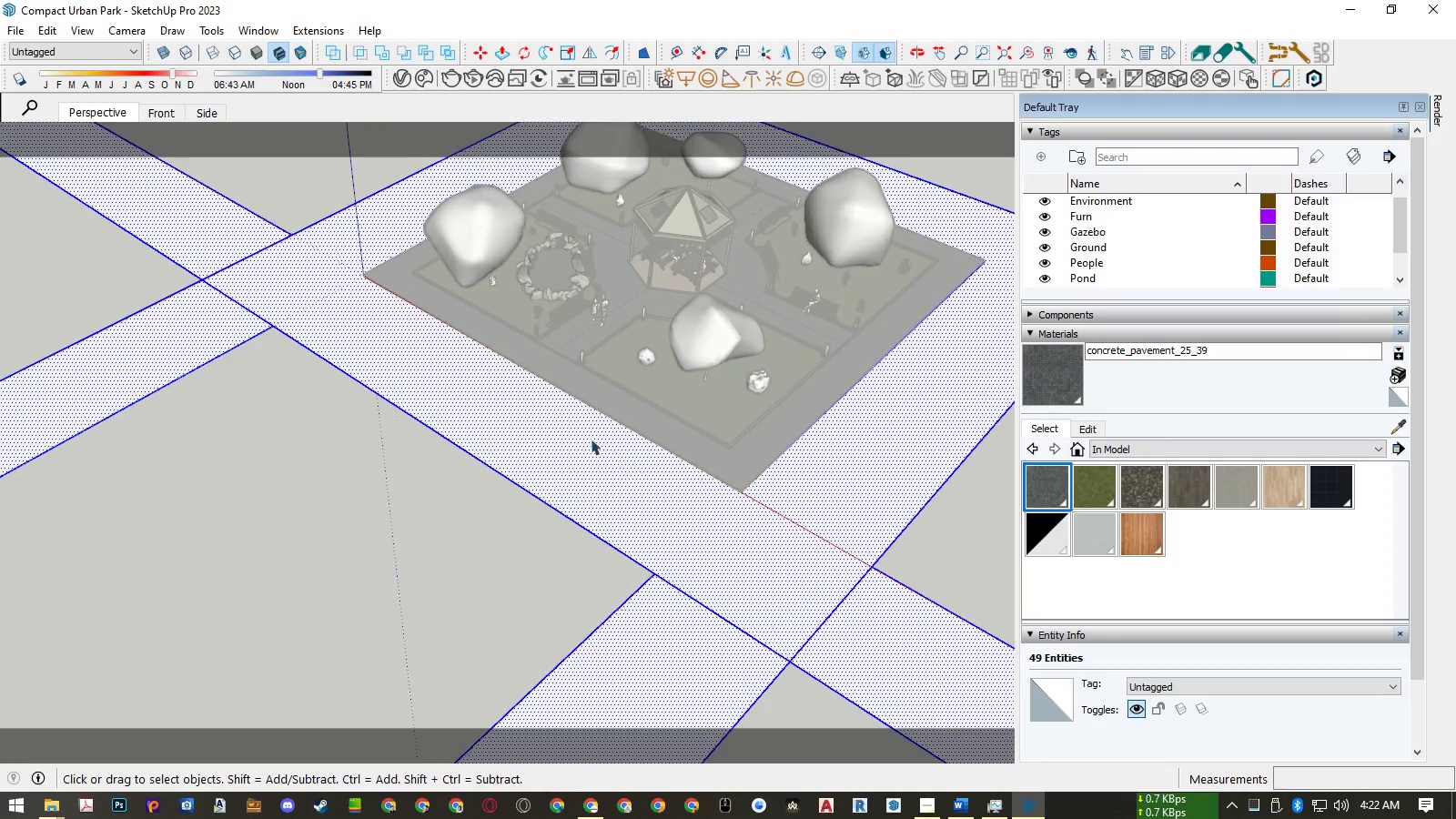 
key(P)
 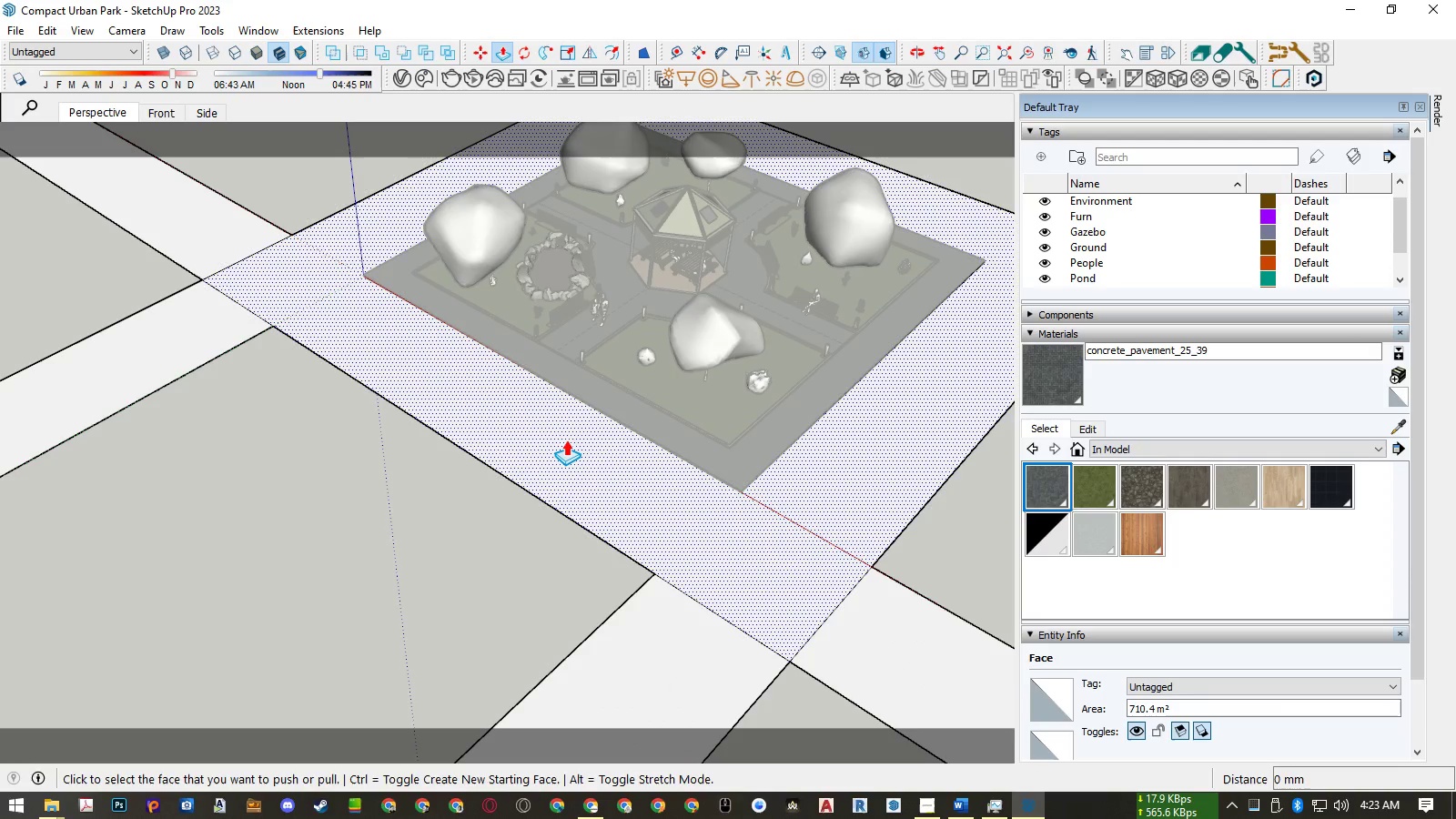 
left_click([544, 441])
 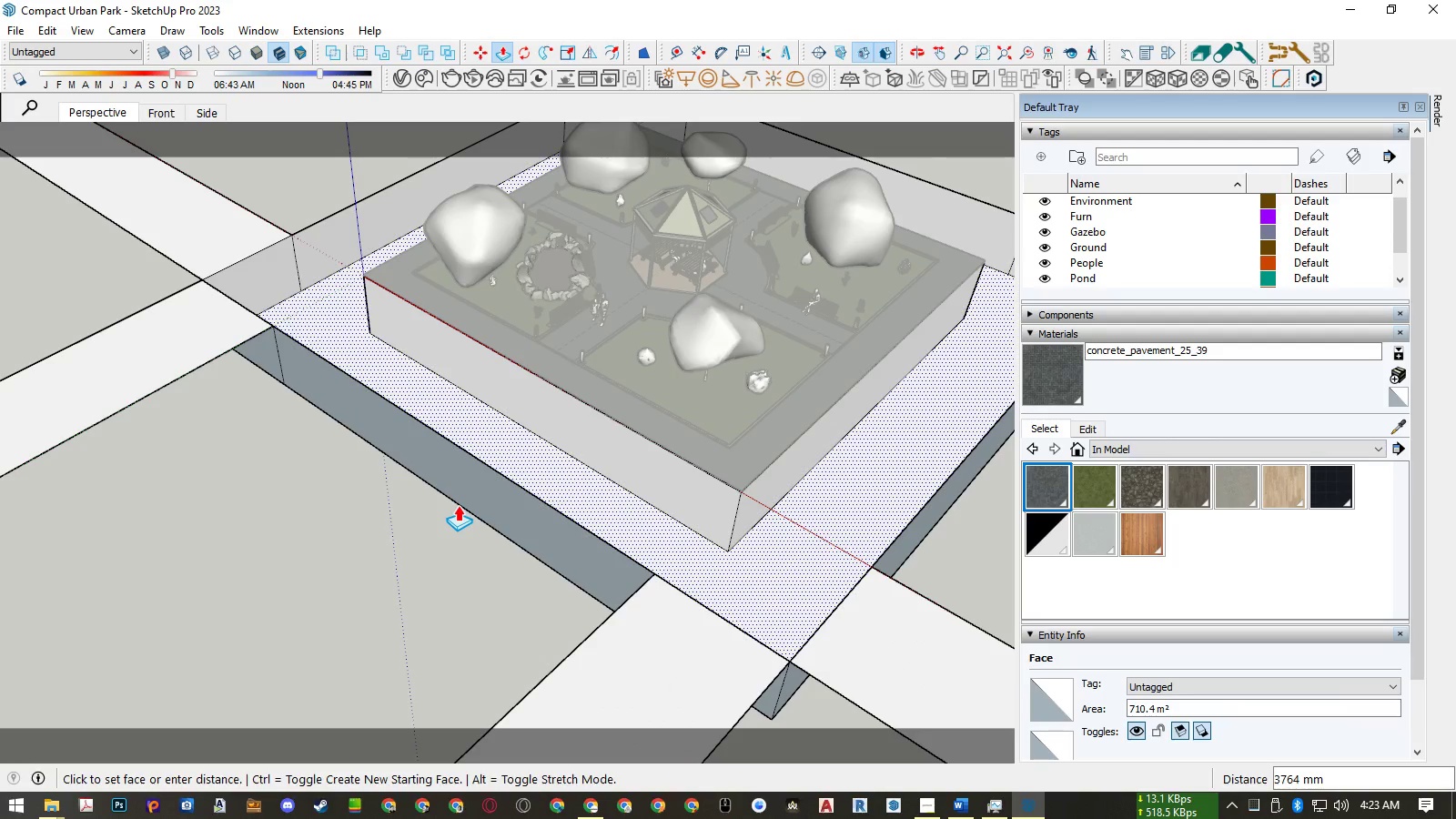 
key(Space)
 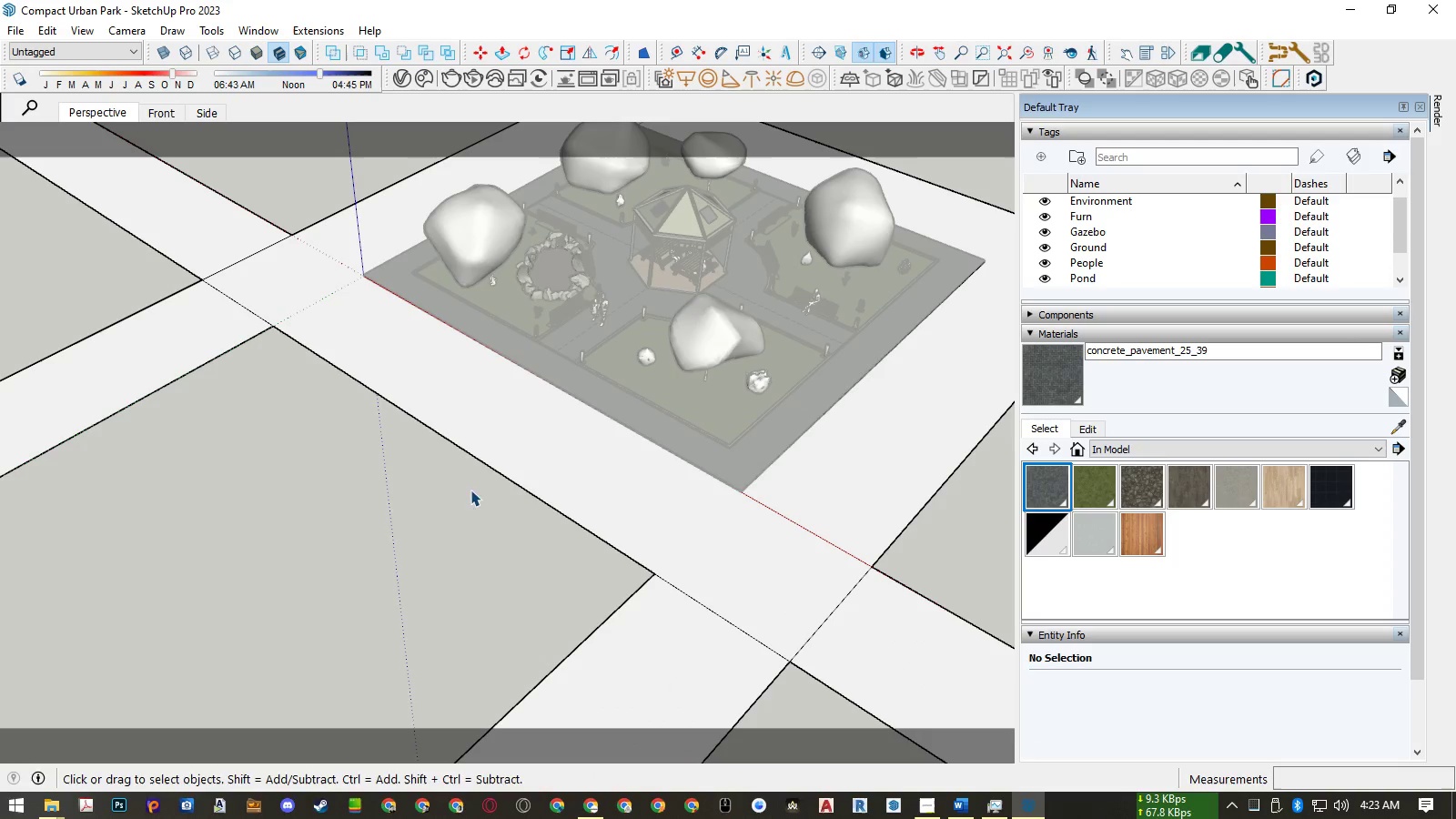 
scroll: coordinate [509, 446], scroll_direction: down, amount: 7.0
 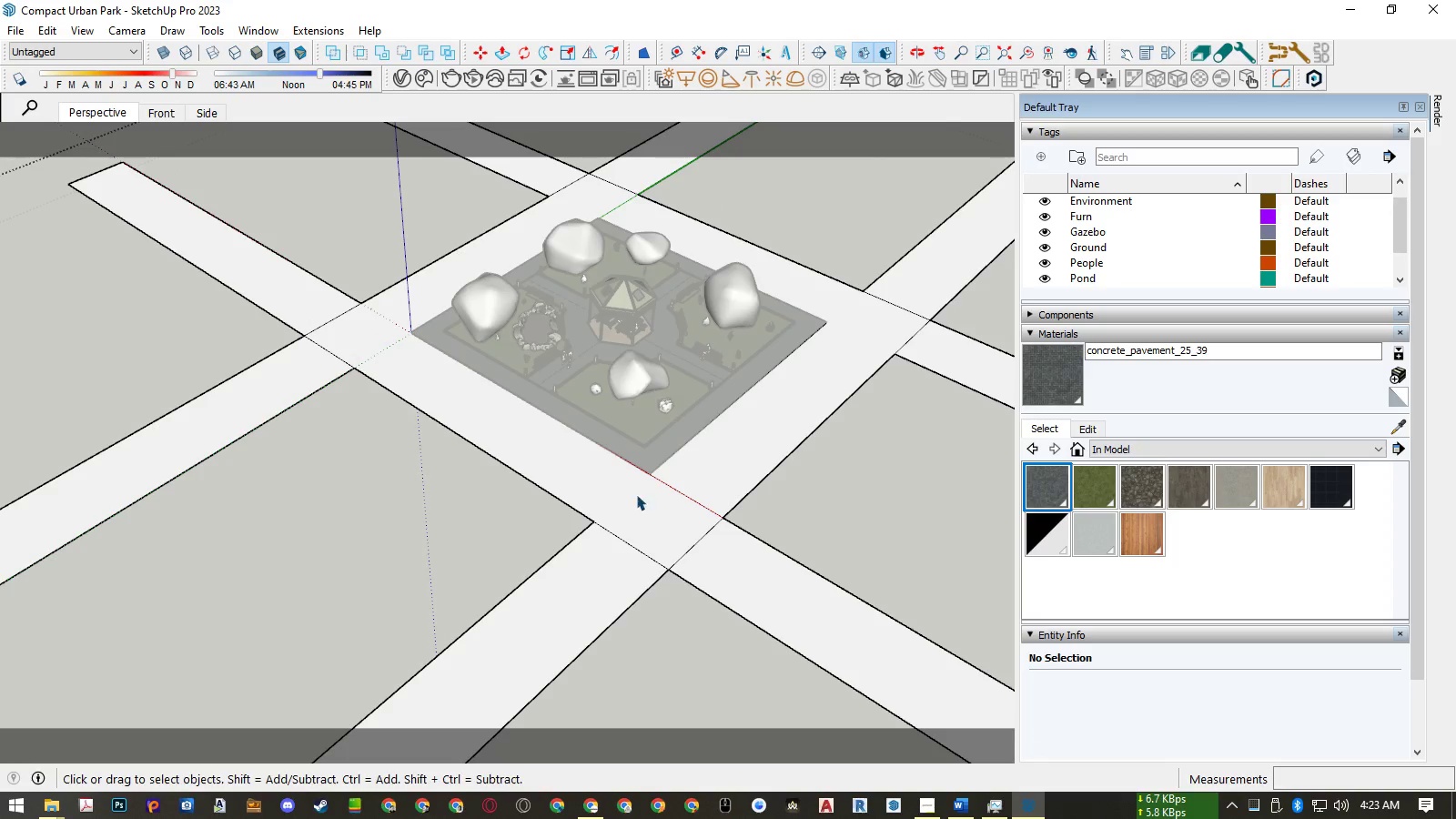 
key(E)
 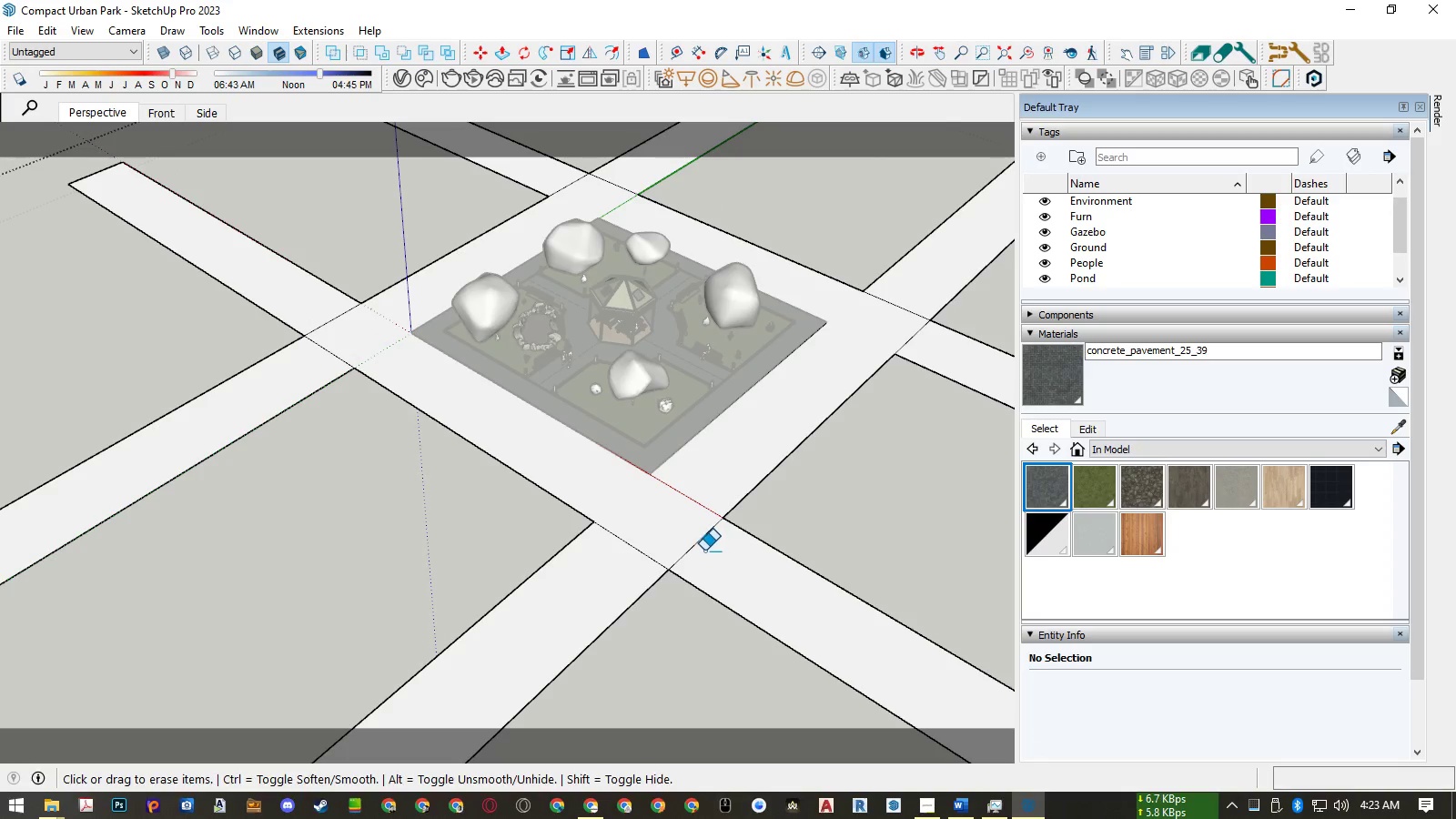 
left_click_drag(start_coordinate=[704, 551], to_coordinate=[693, 495])
 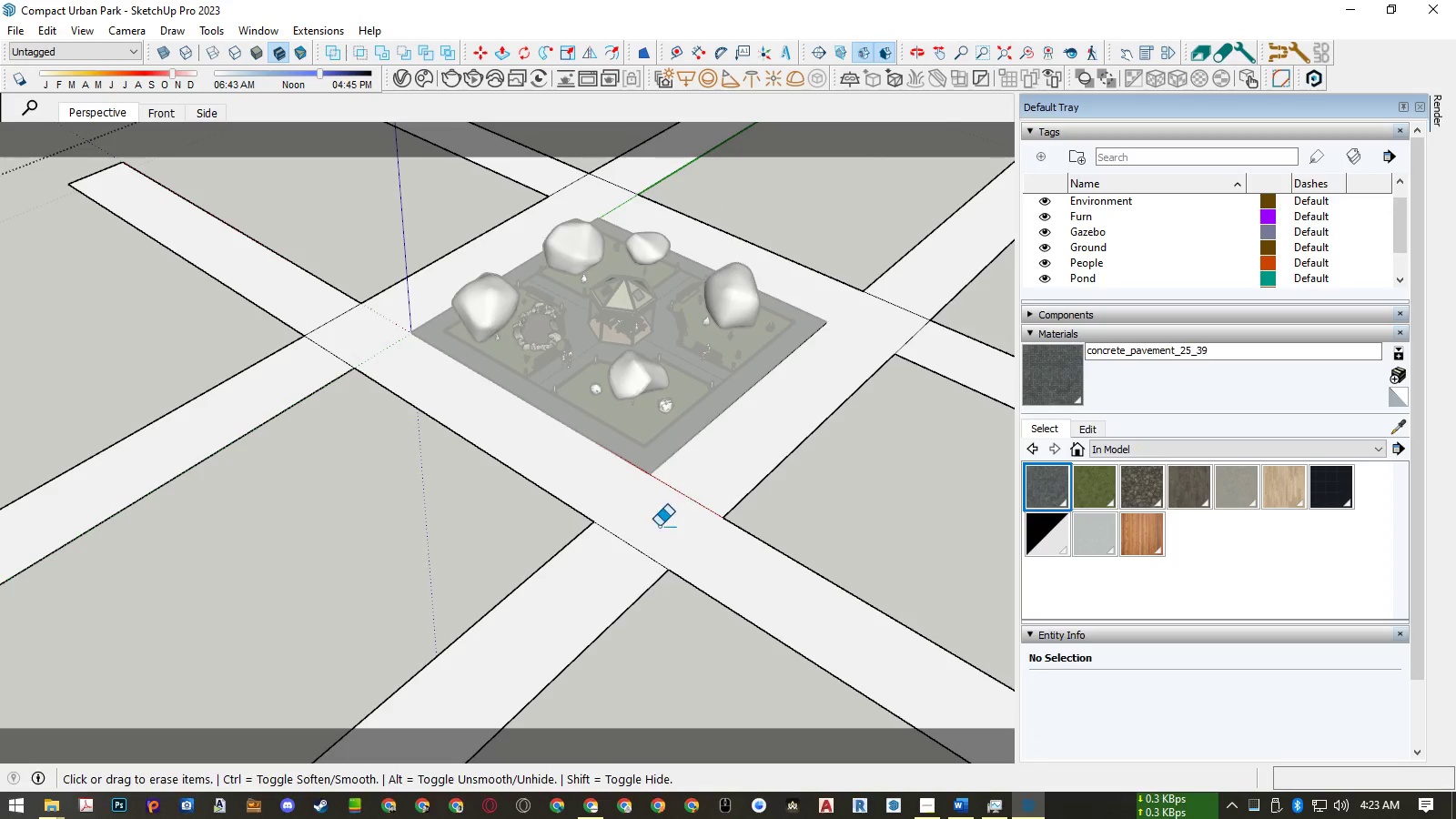 
left_click_drag(start_coordinate=[654, 531], to_coordinate=[632, 551])
 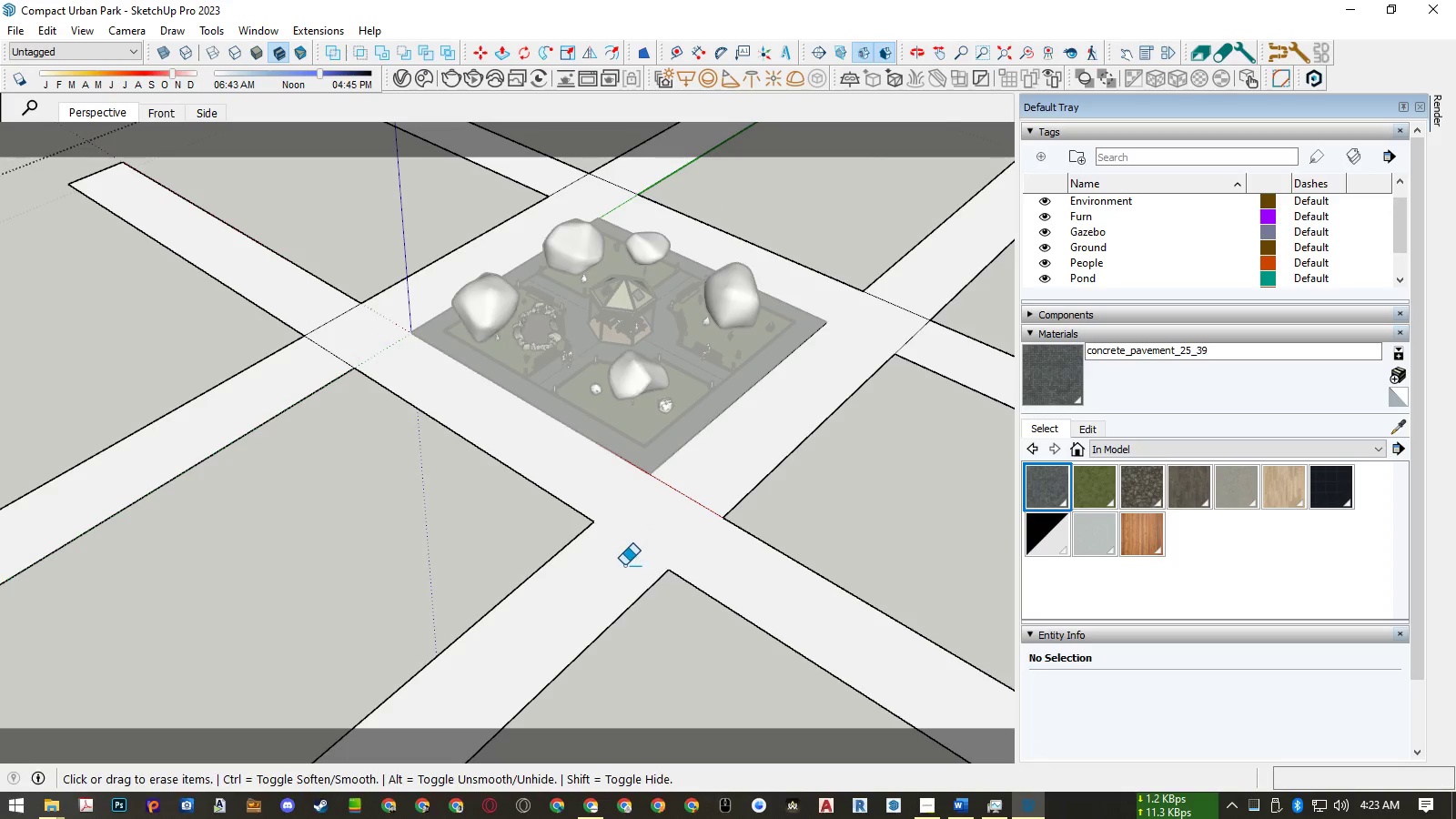 
scroll: coordinate [624, 565], scroll_direction: down, amount: 4.0
 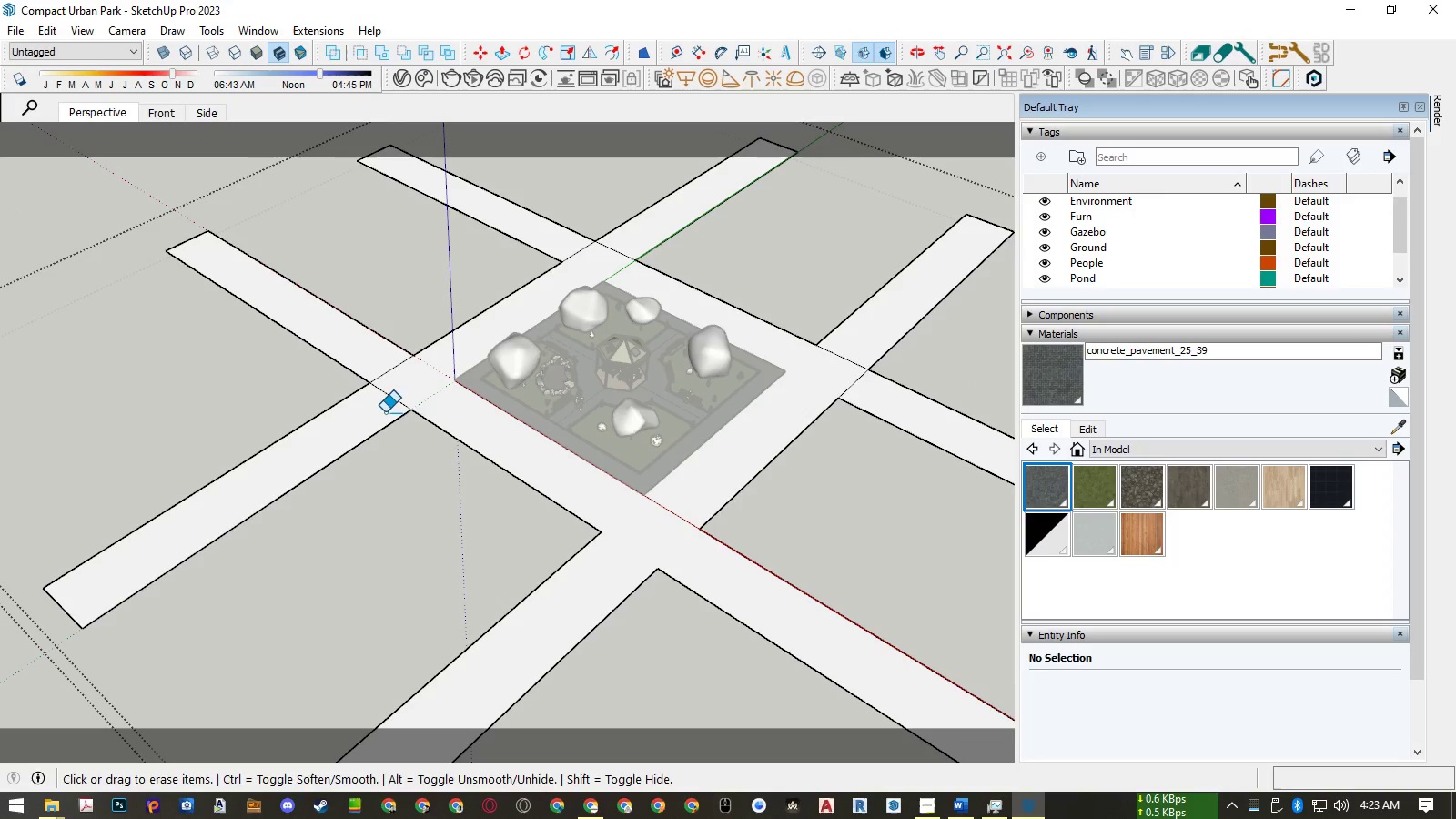 
left_click_drag(start_coordinate=[384, 409], to_coordinate=[385, 370])
 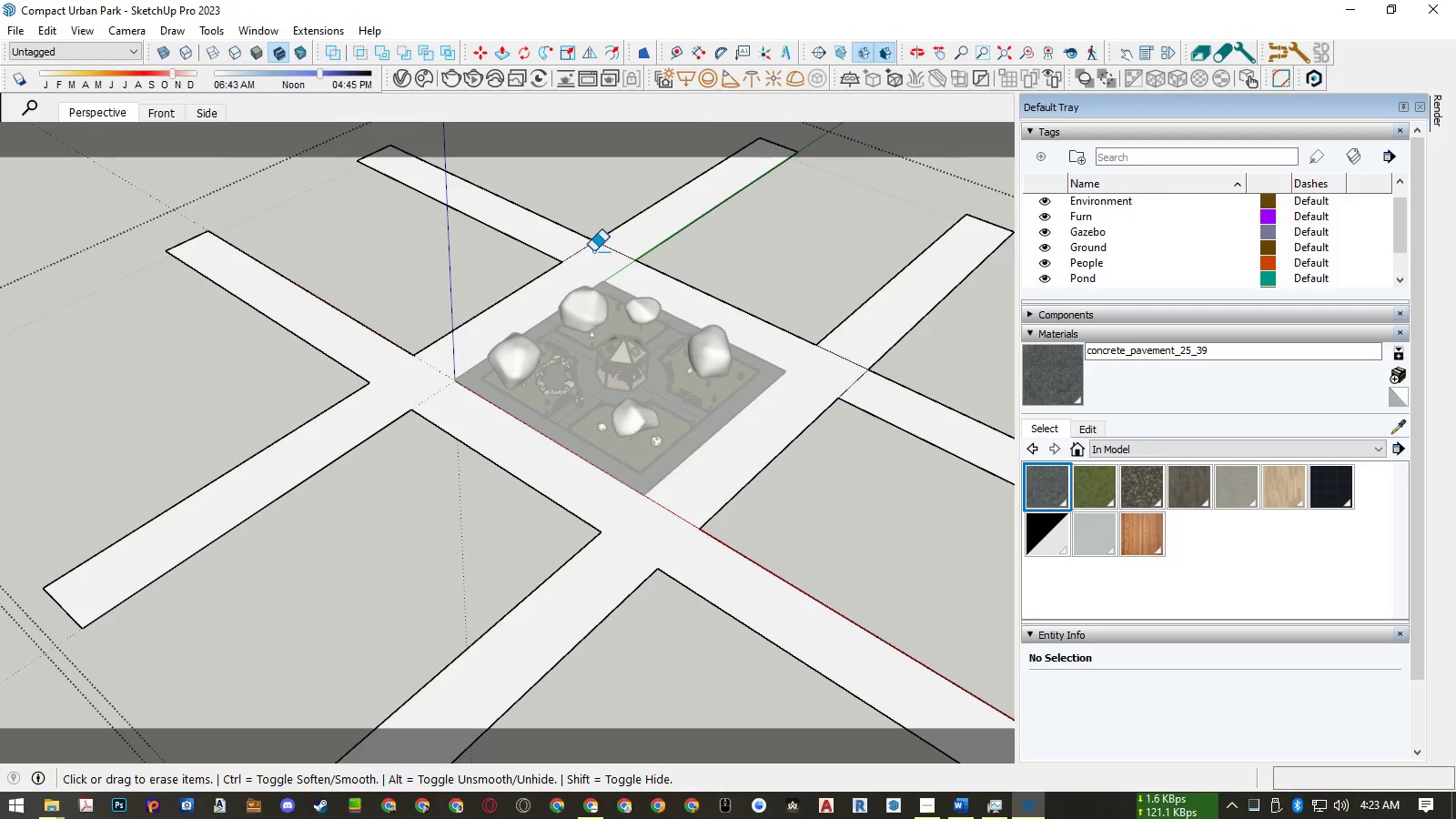 
left_click_drag(start_coordinate=[581, 248], to_coordinate=[617, 248])
 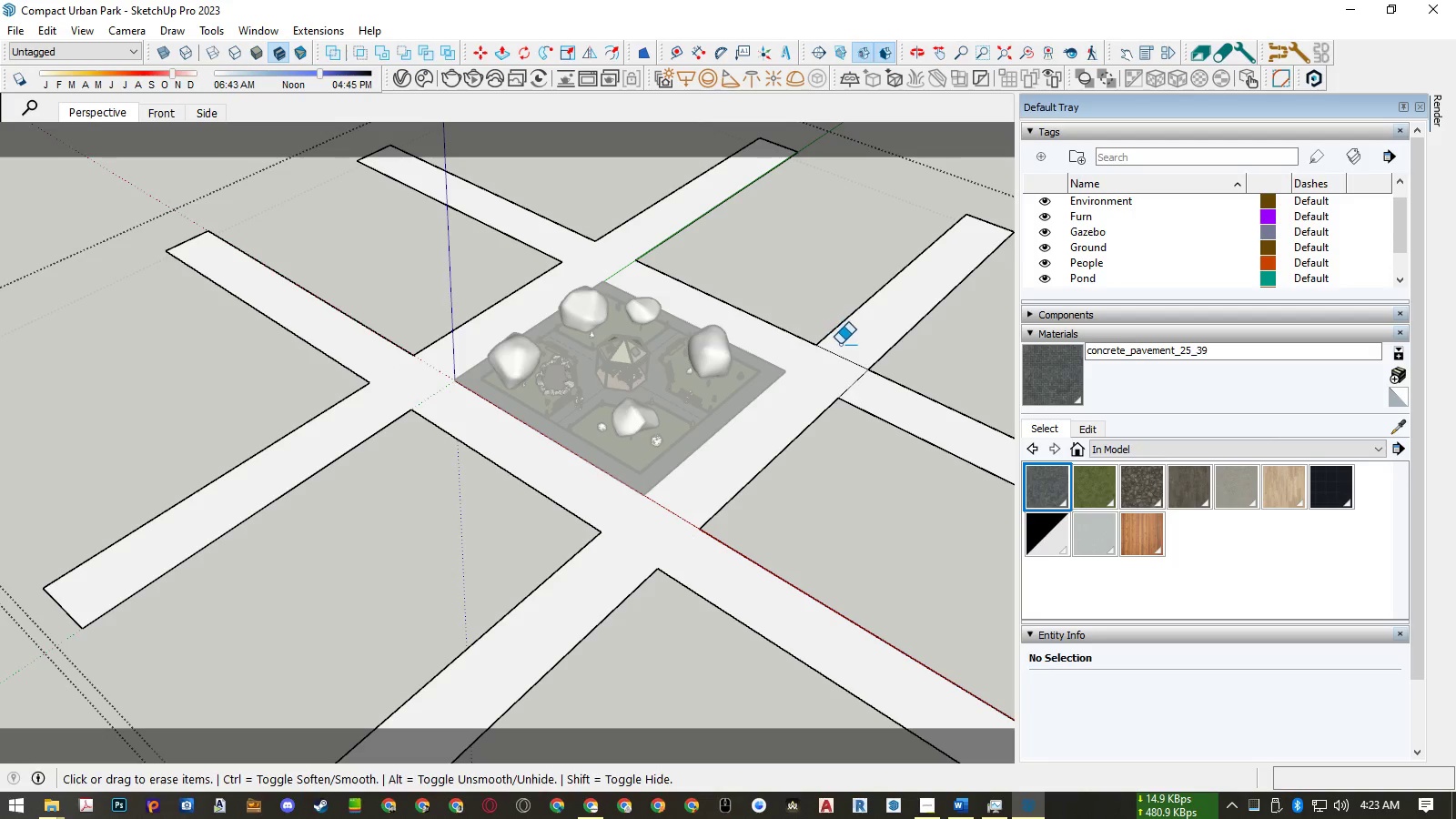 
left_click_drag(start_coordinate=[841, 344], to_coordinate=[861, 389])
 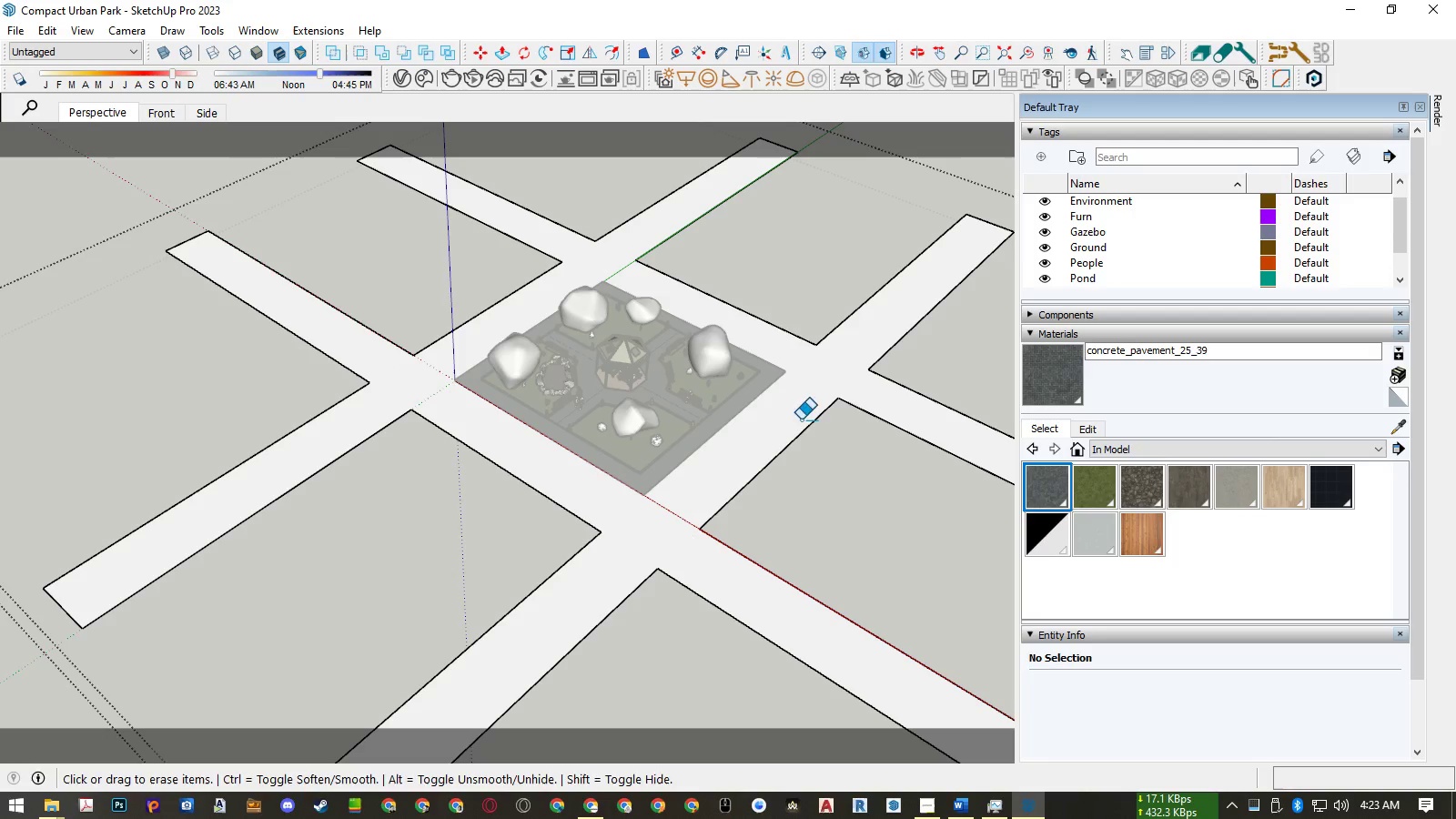 
key(Space)
 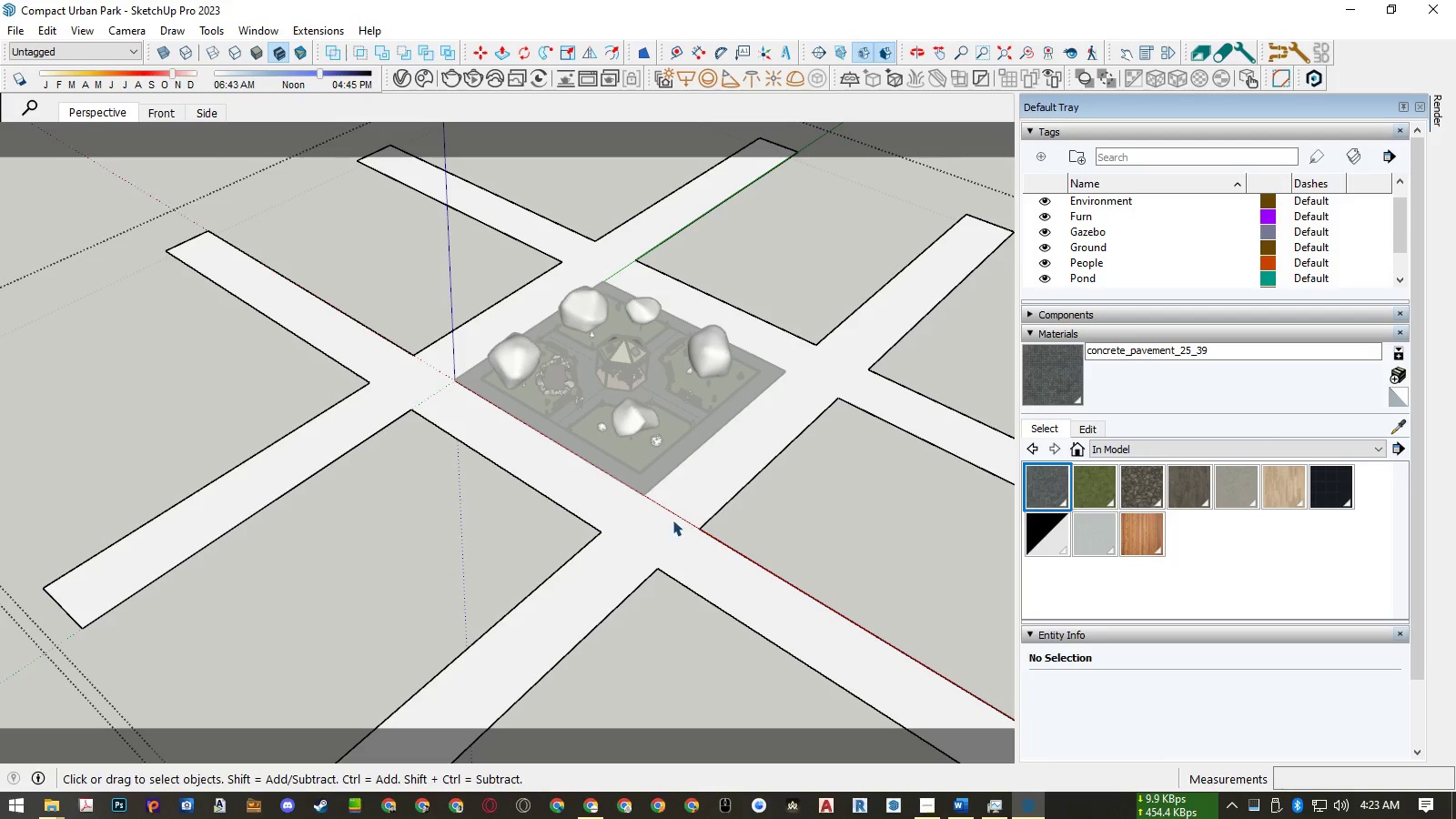 
key(P)
 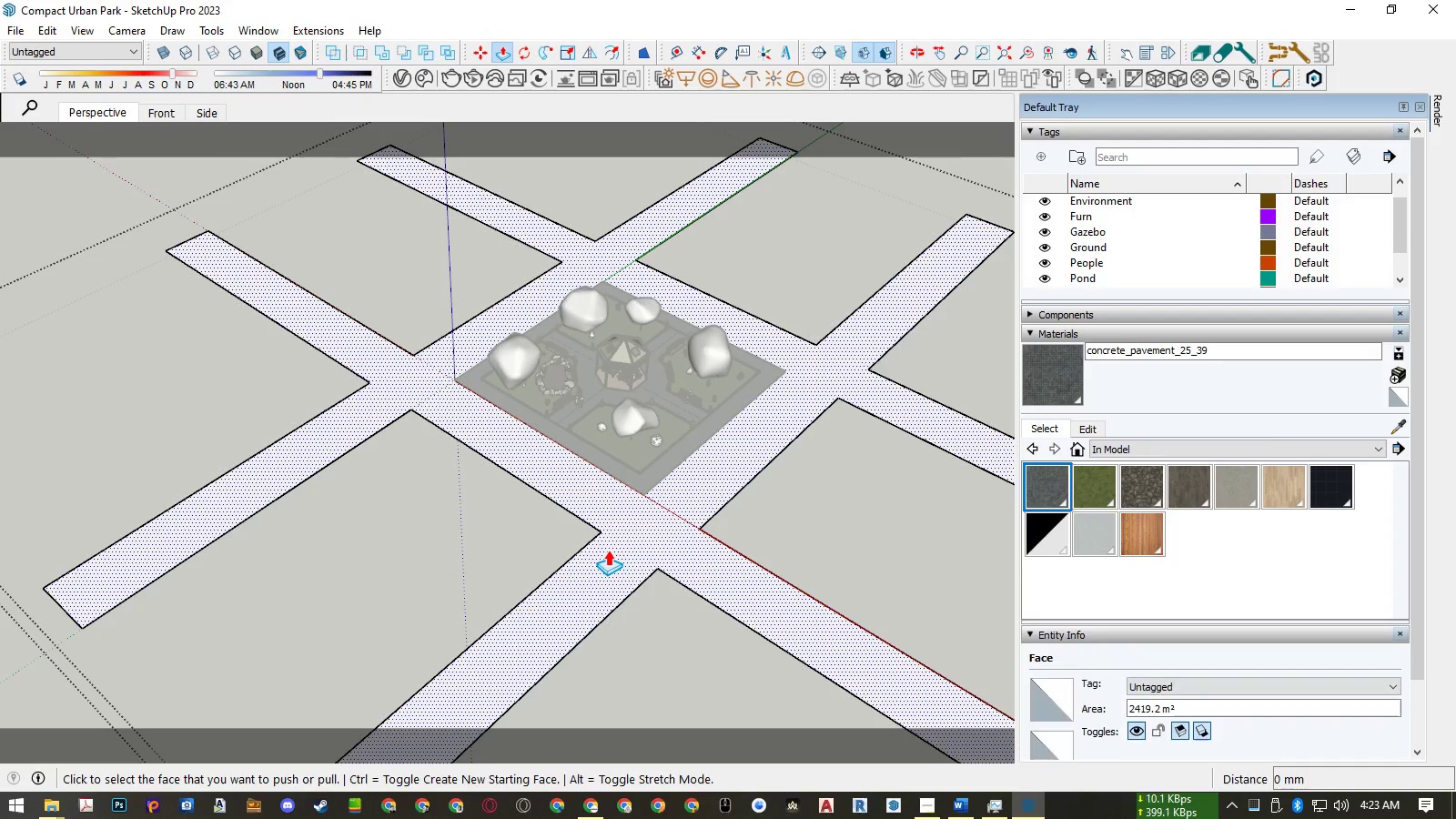 
left_click([608, 550])
 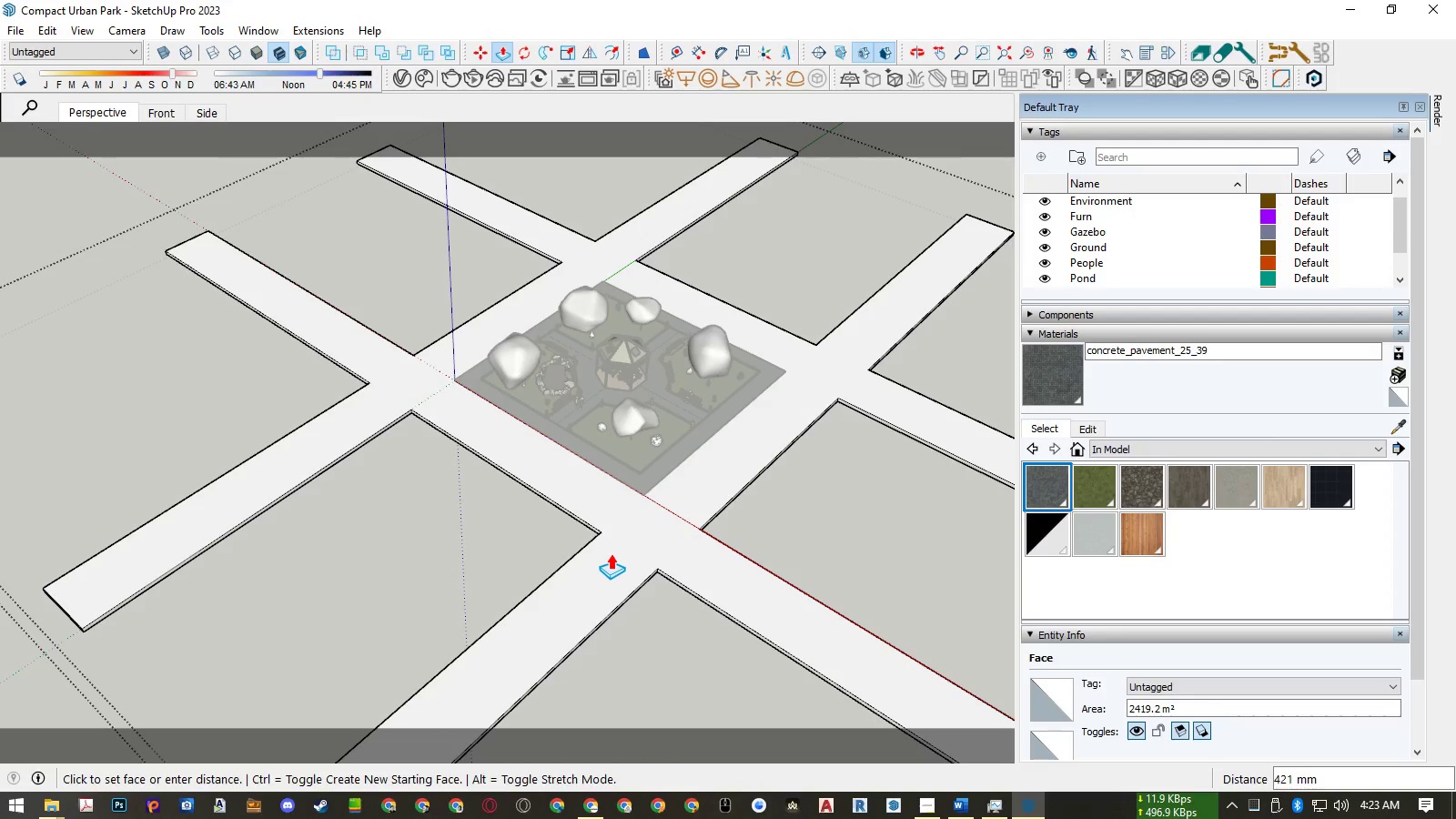 
key(Numpad1)
 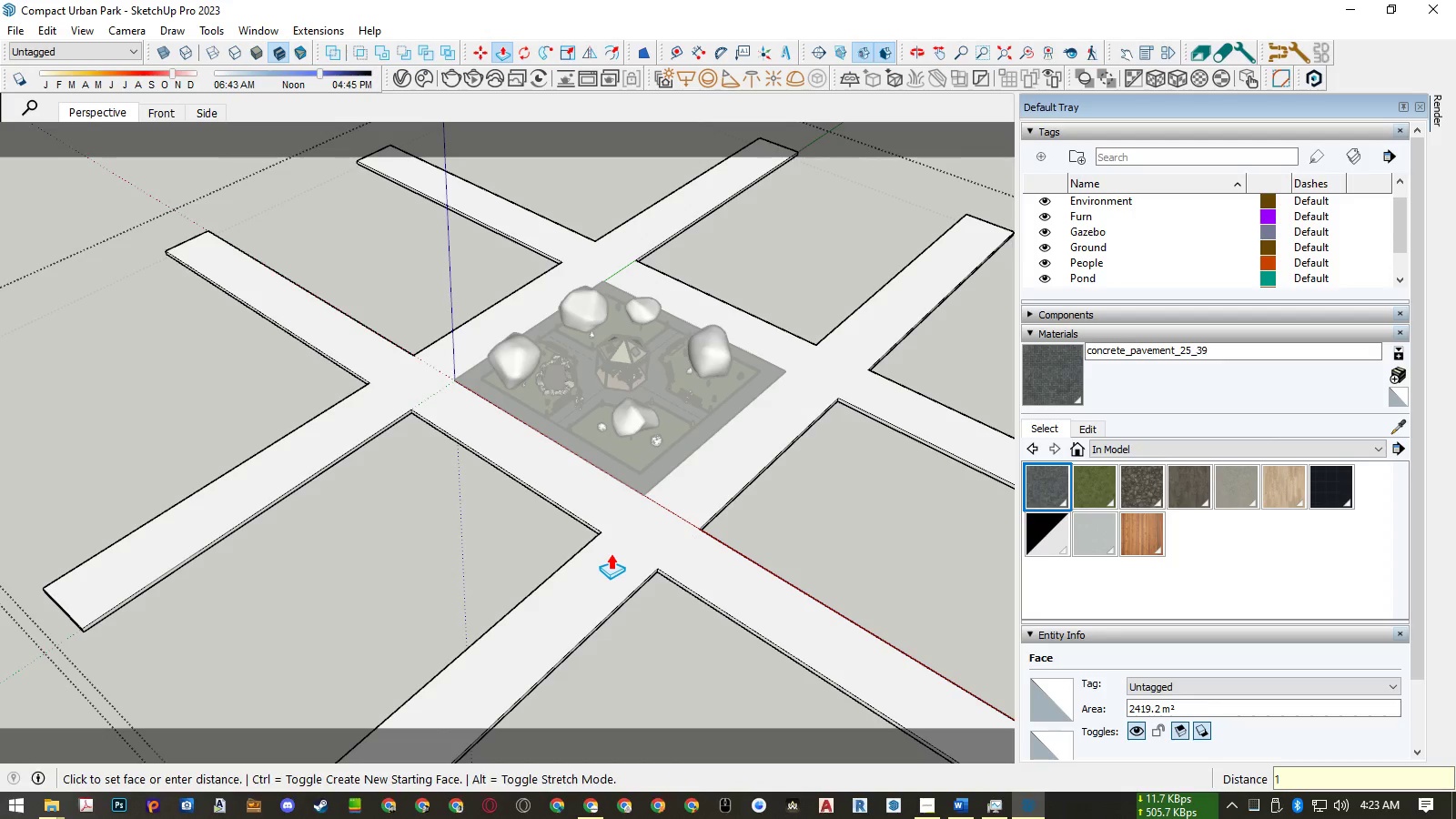 
key(Numpad0)
 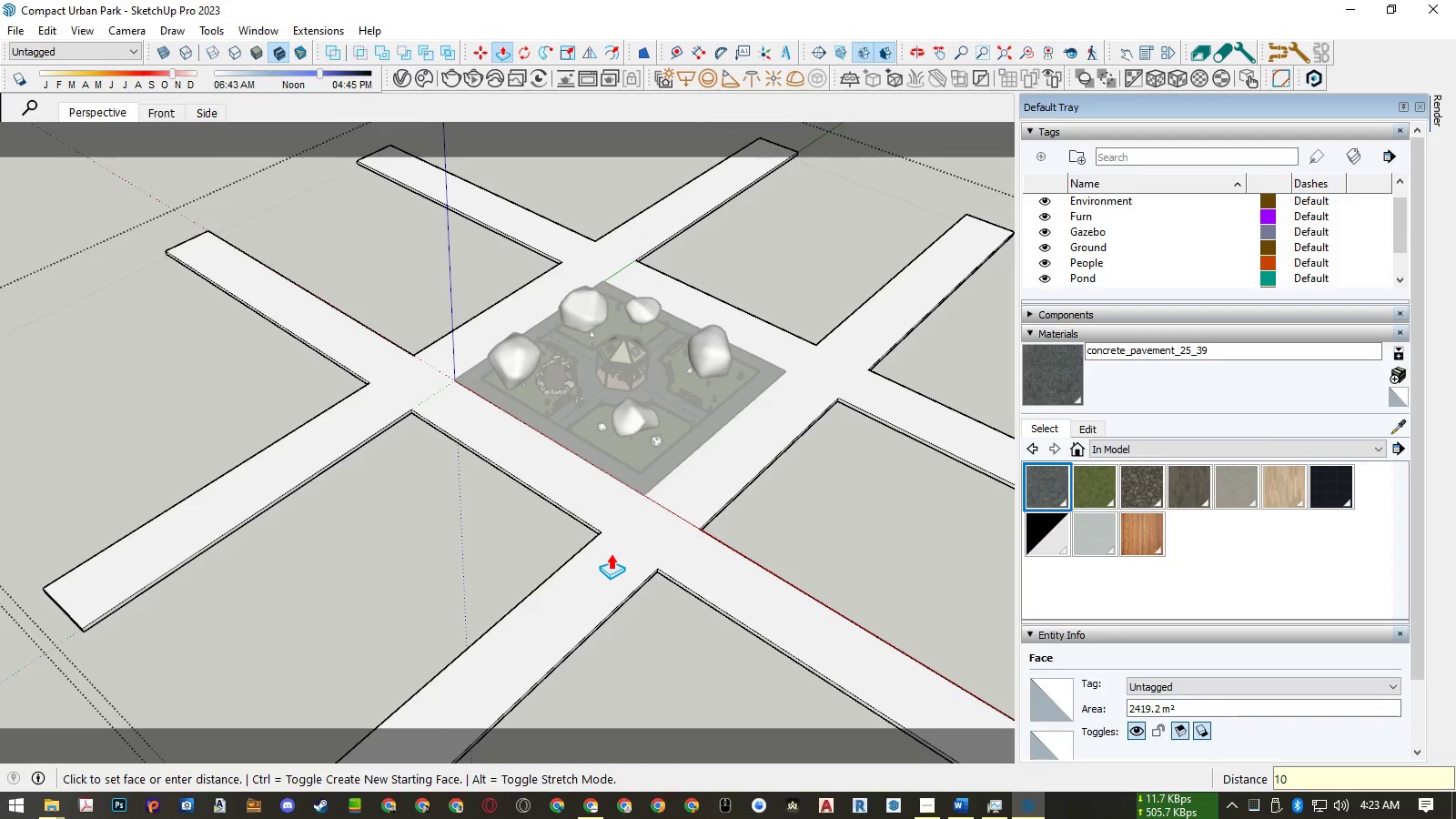 
key(Numpad0)
 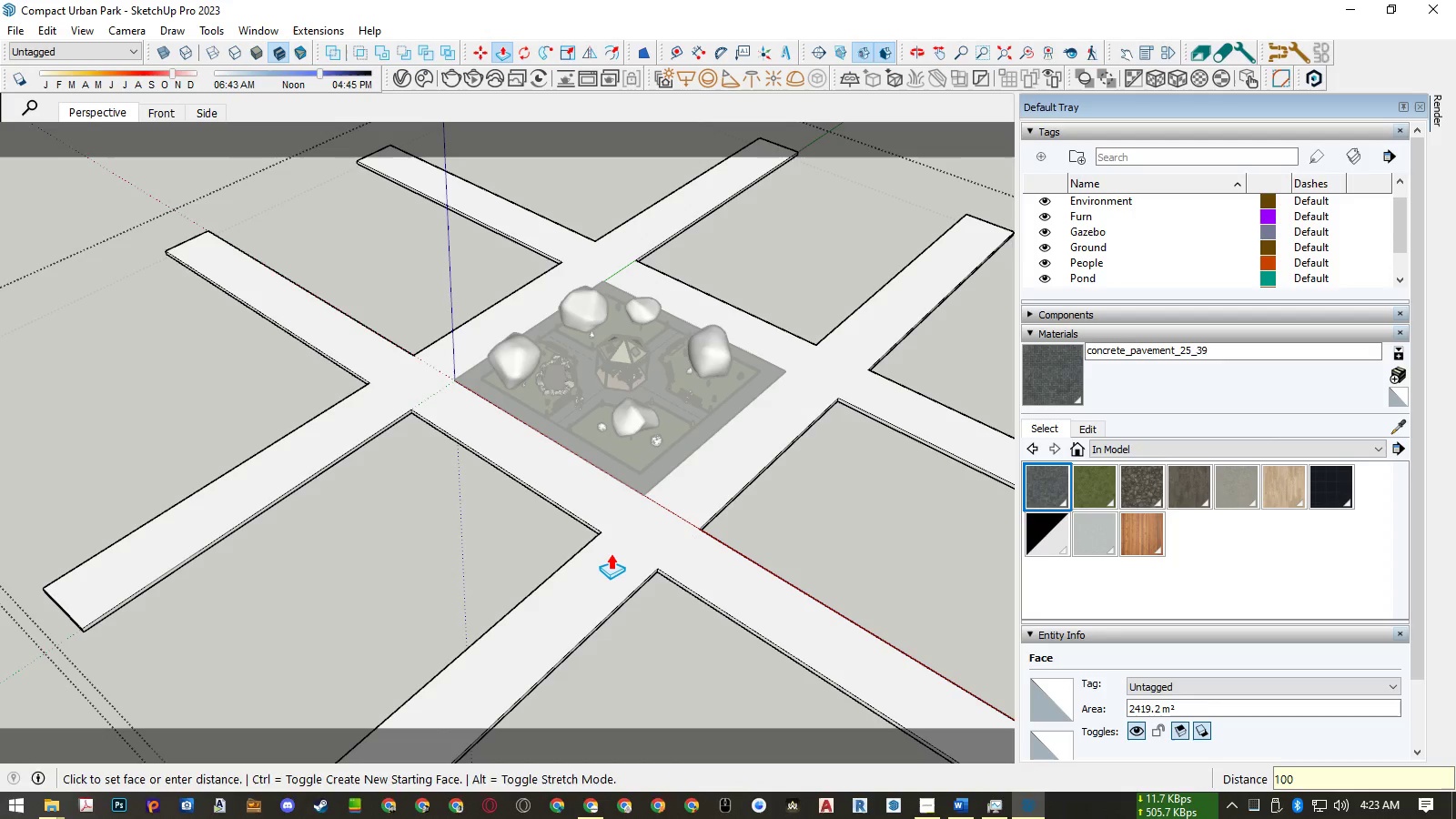 
key(NumpadEnter)
 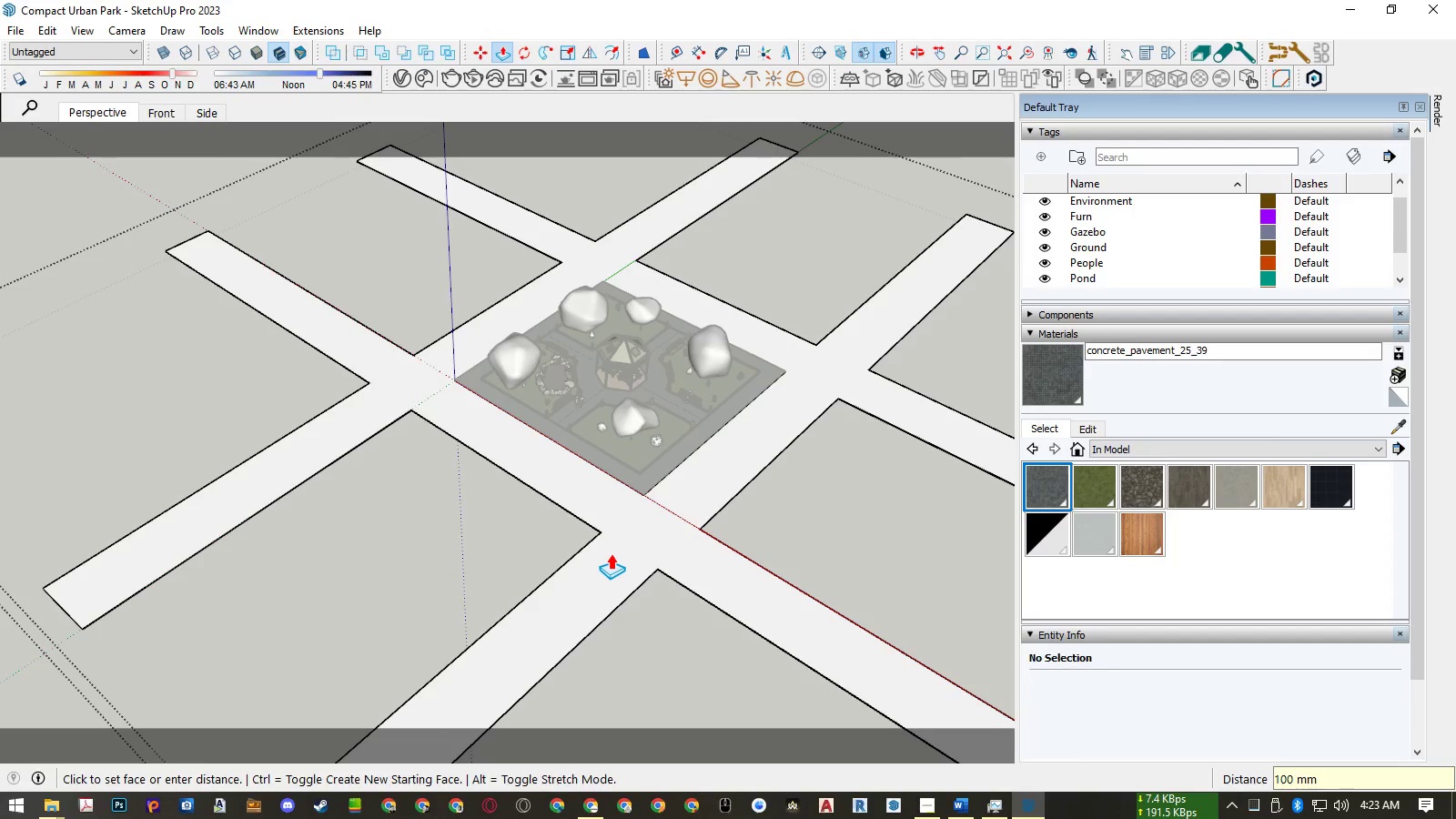 
key(Space)
 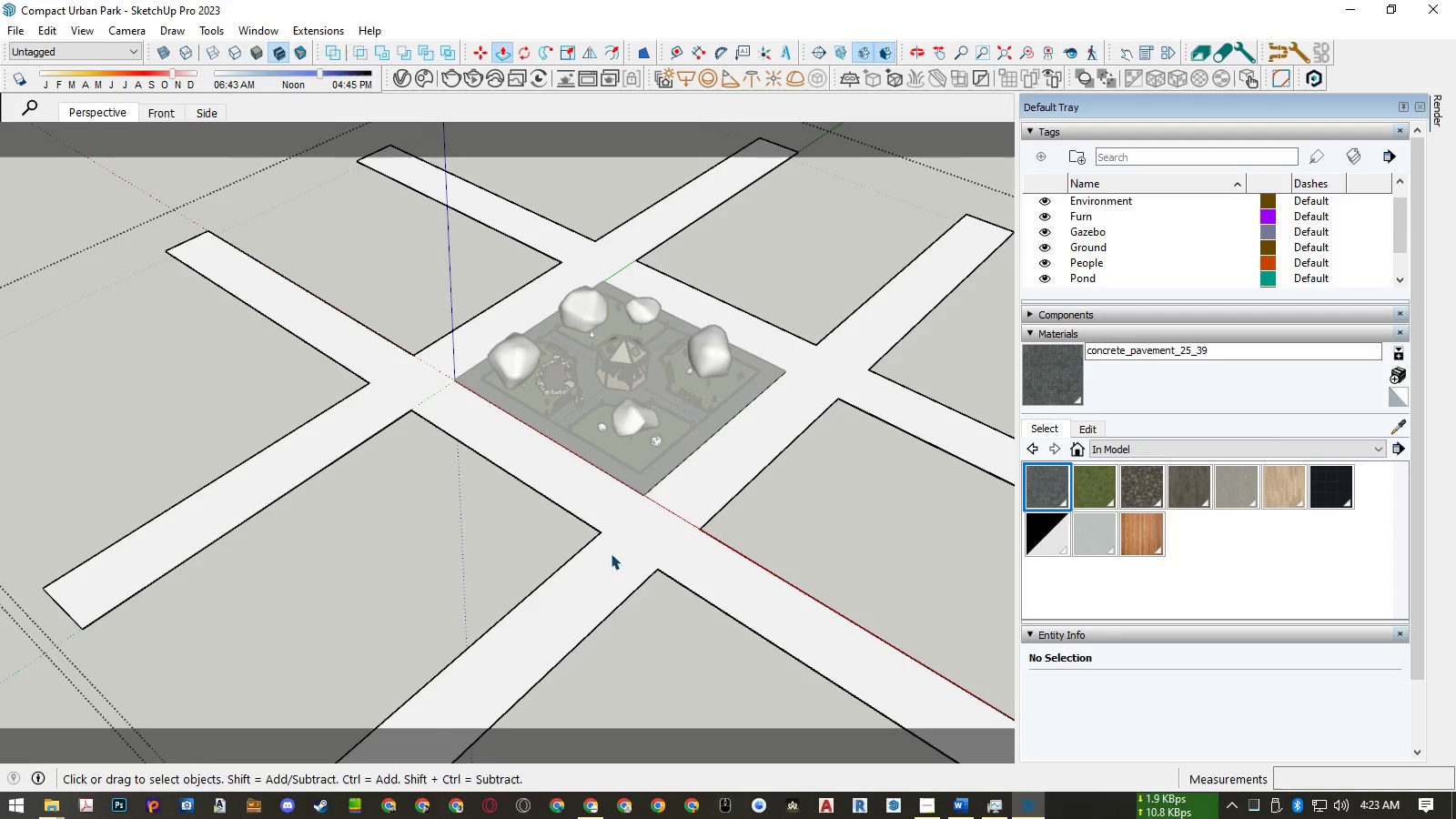 
key(Control+ControlRight)
 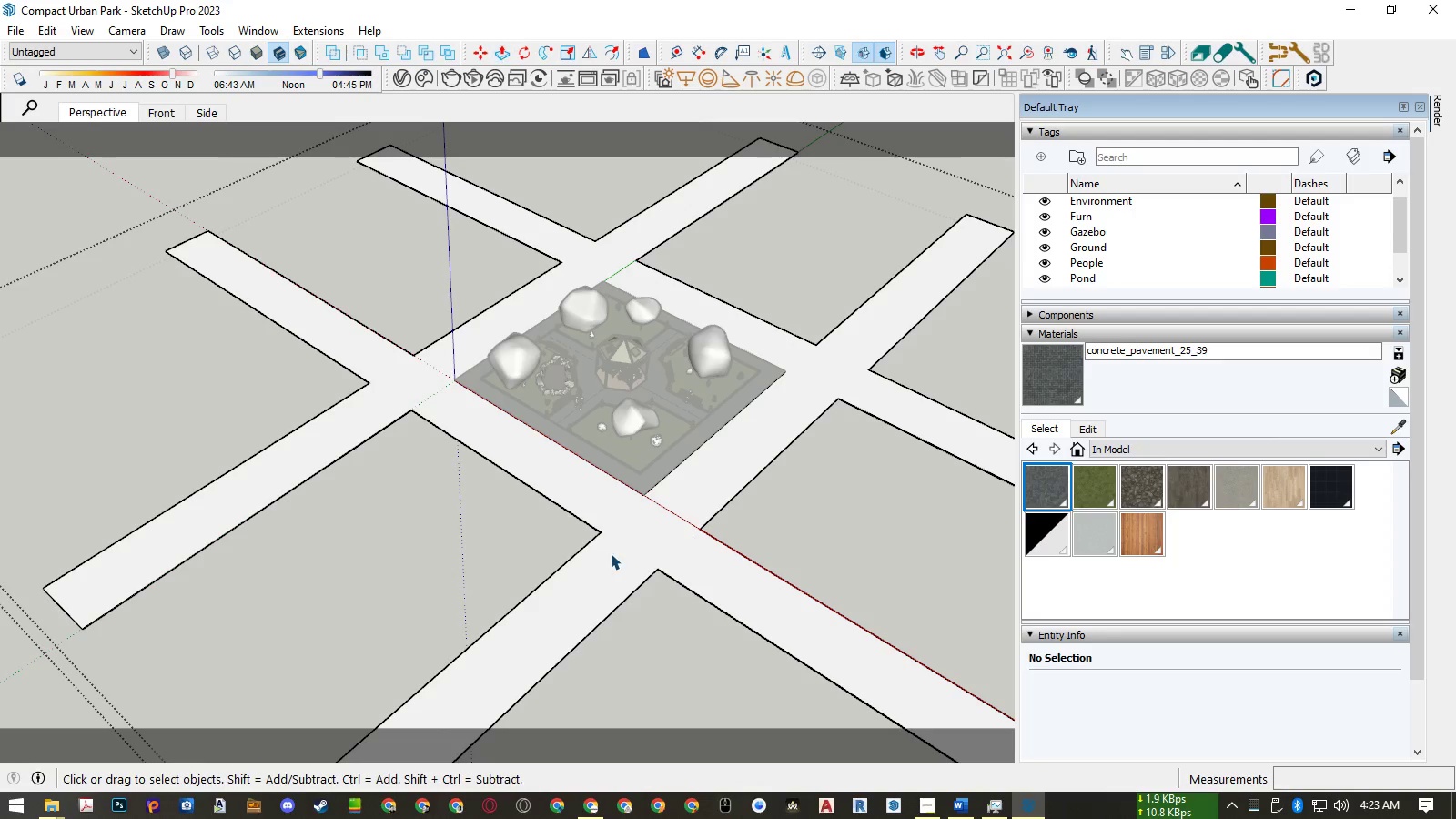 
key(Control+Shift+ShiftRight)
 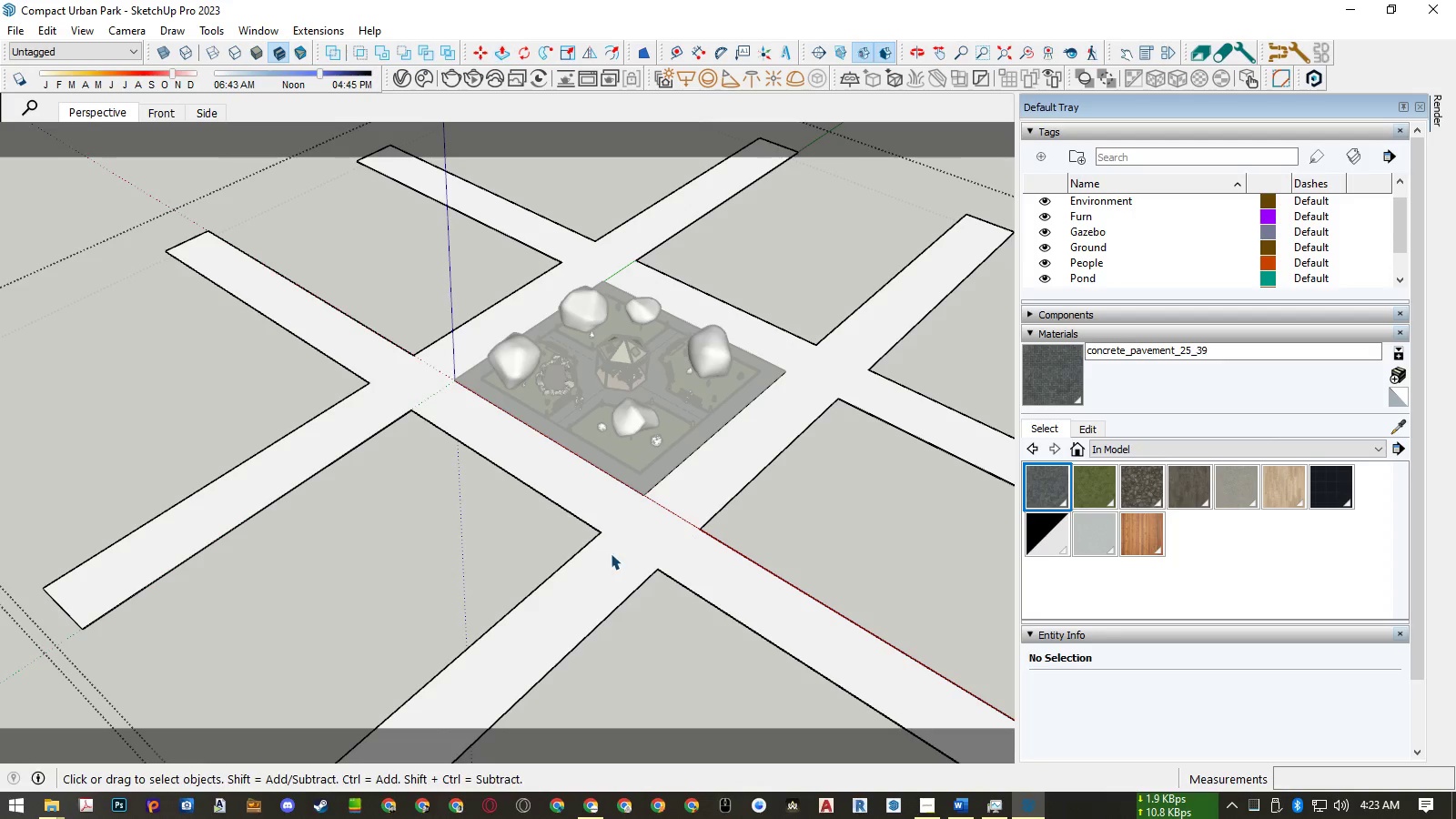 
scroll: coordinate [611, 818], scroll_direction: down, amount: 130.0
 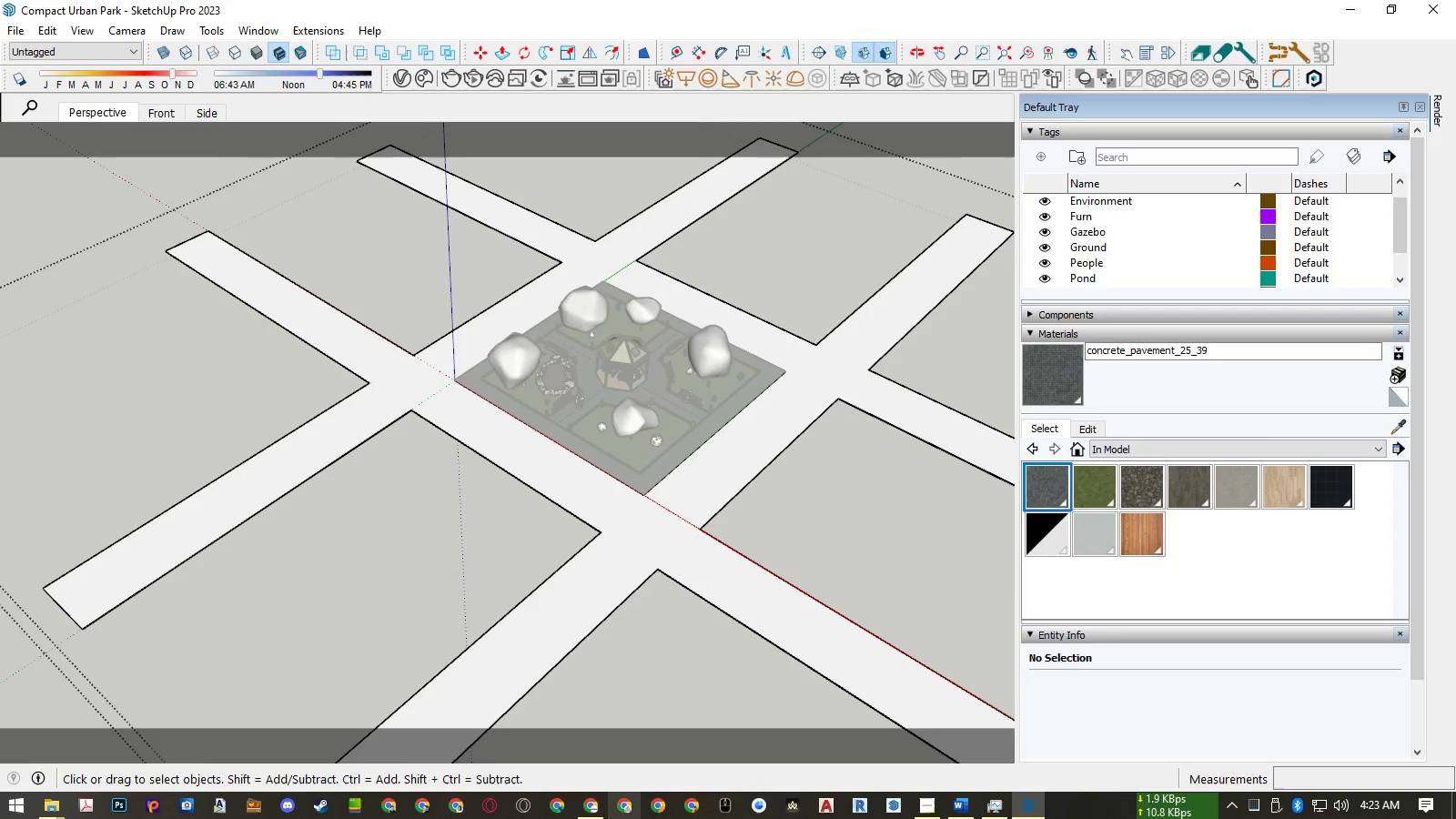 
key(Shift+Escape)
 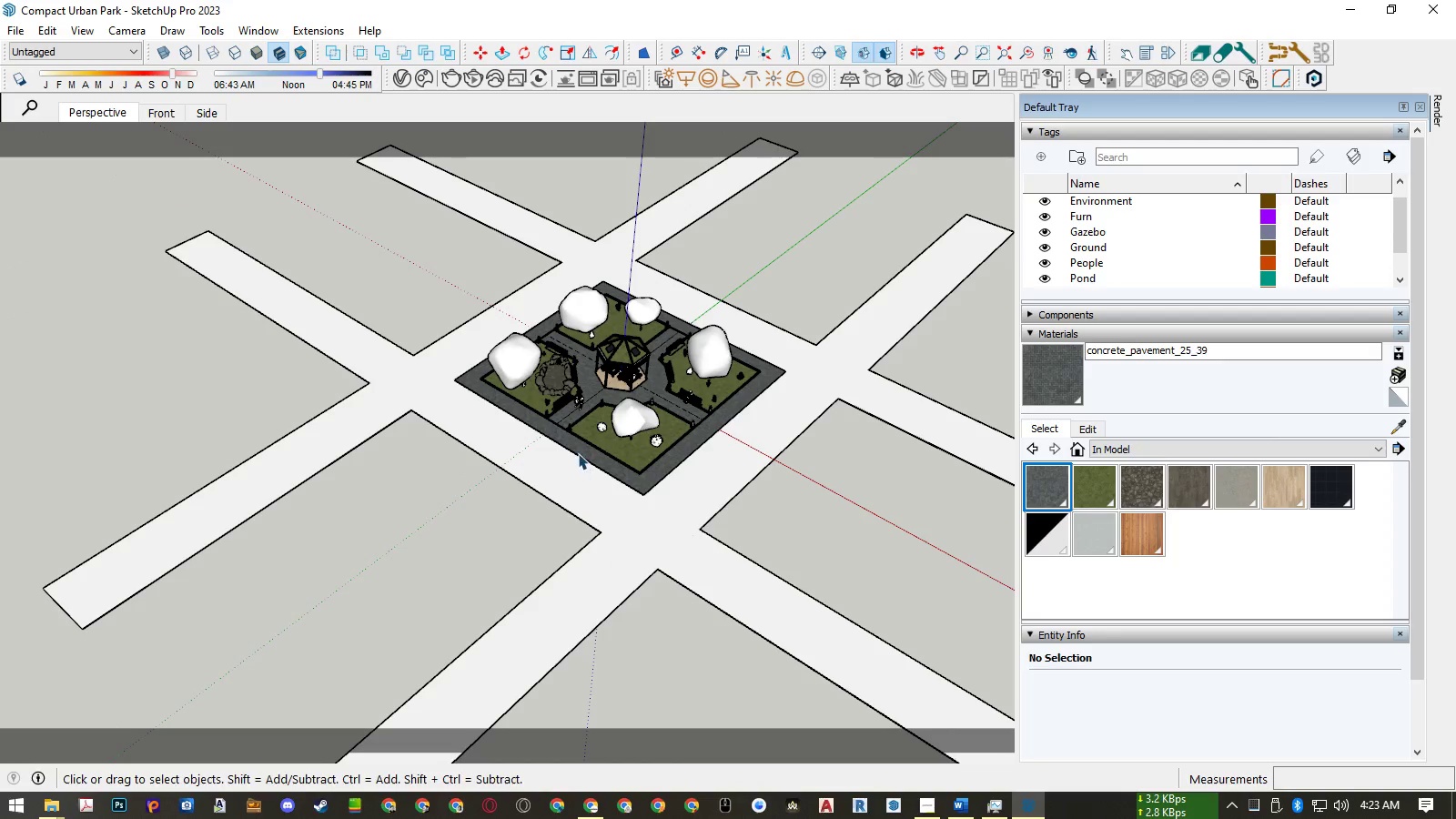 
left_click([576, 450])
 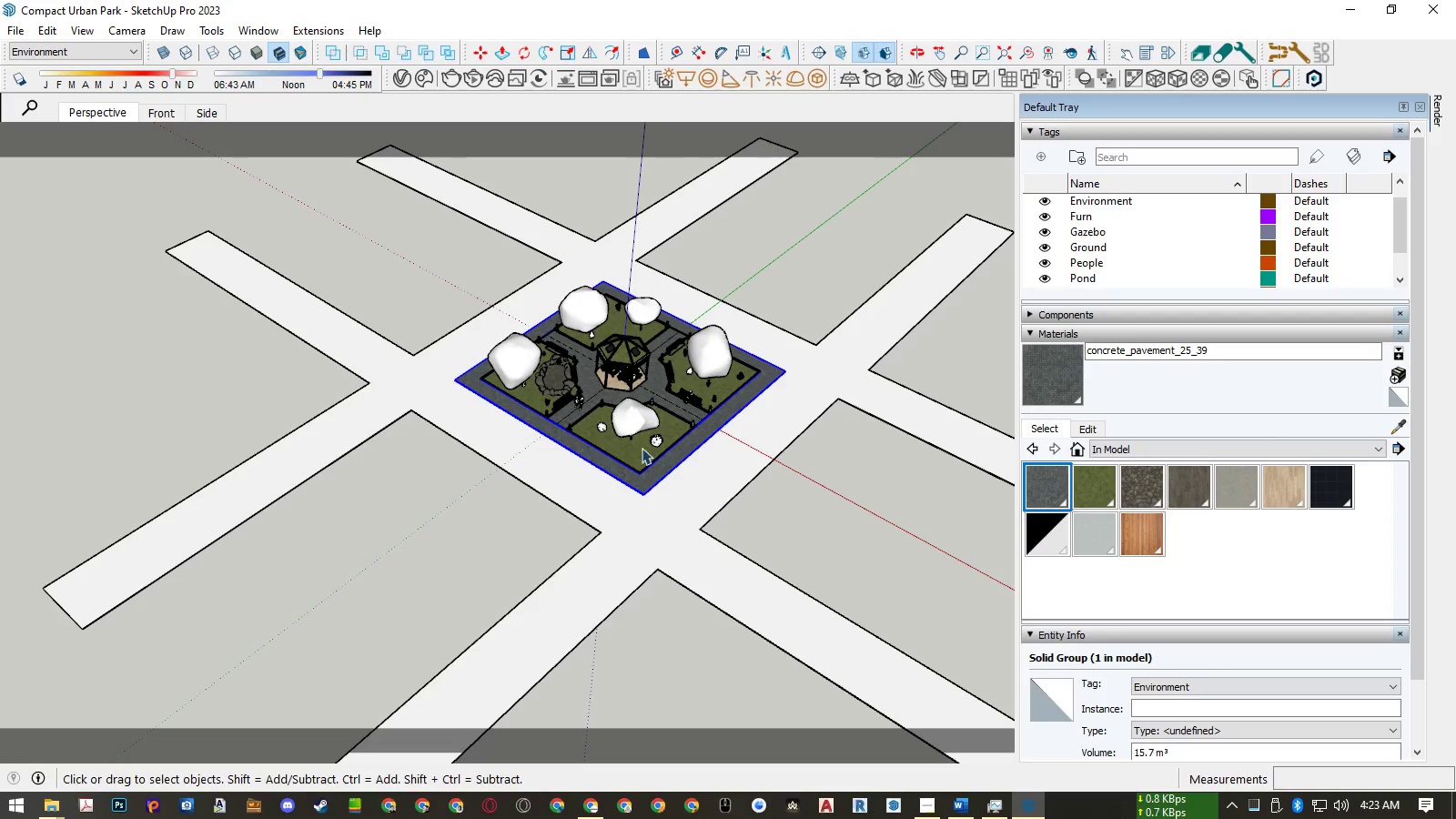 
key(M)
 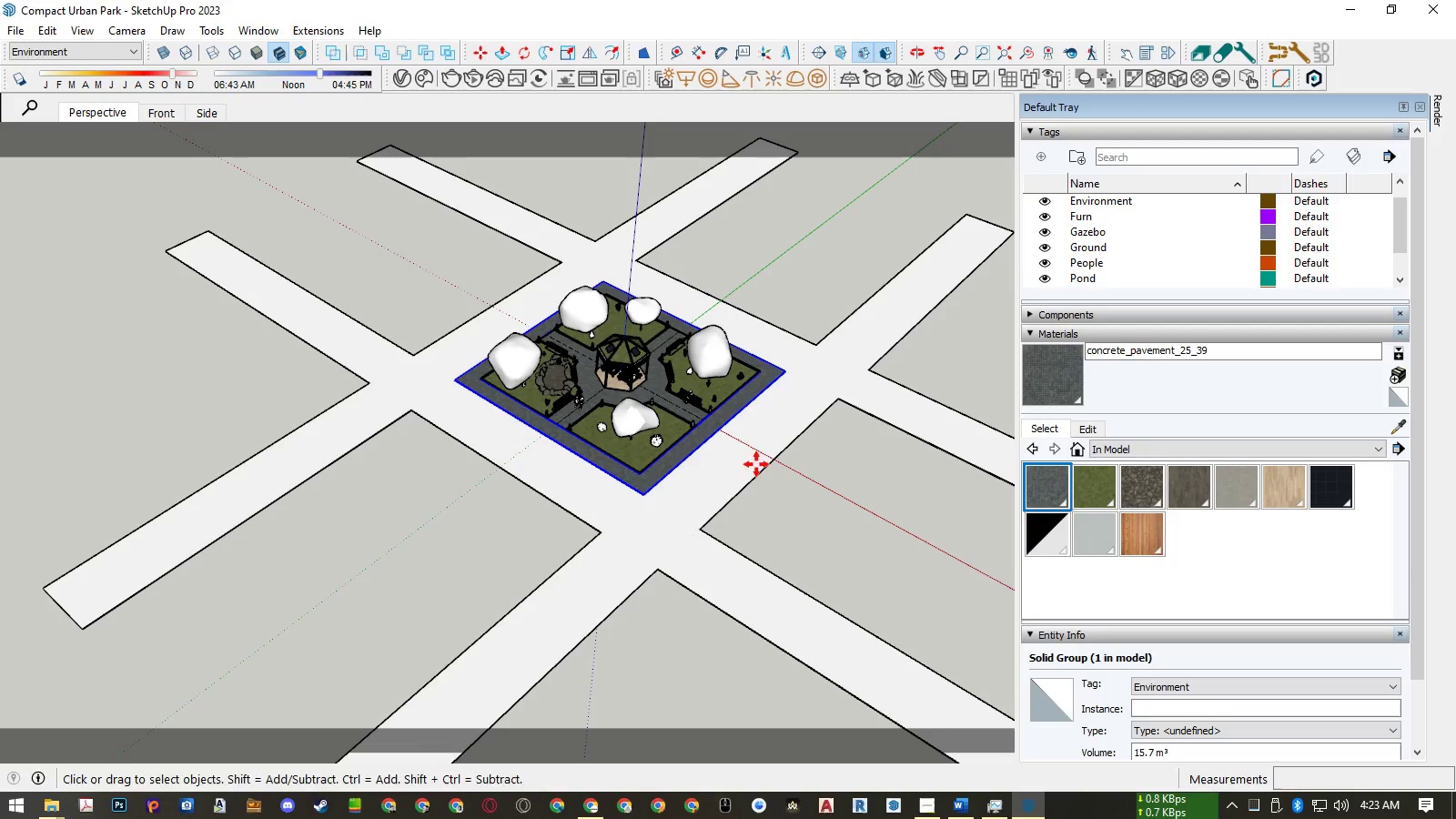 
key(Control+ControlLeft)
 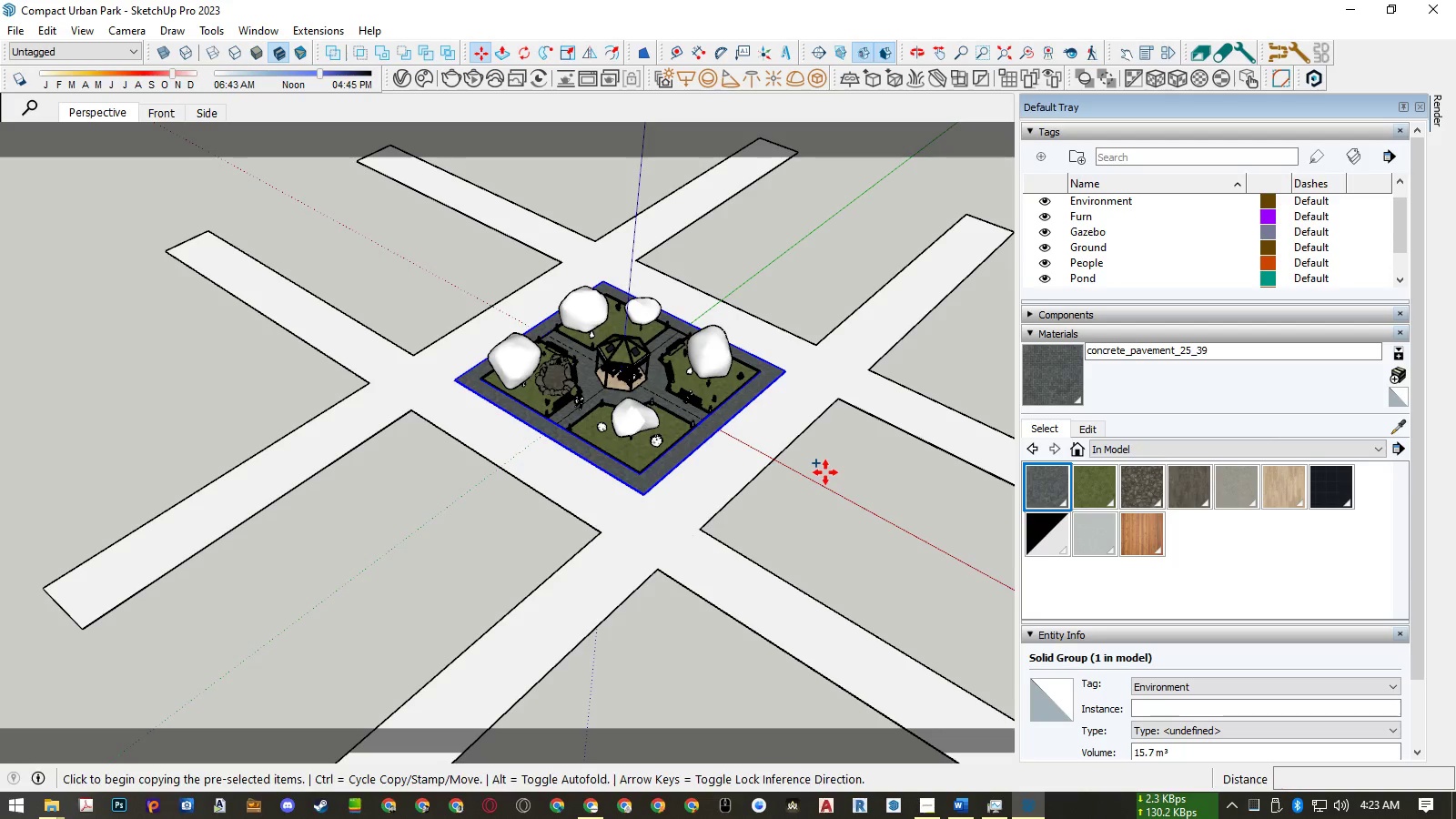 
left_click([826, 472])
 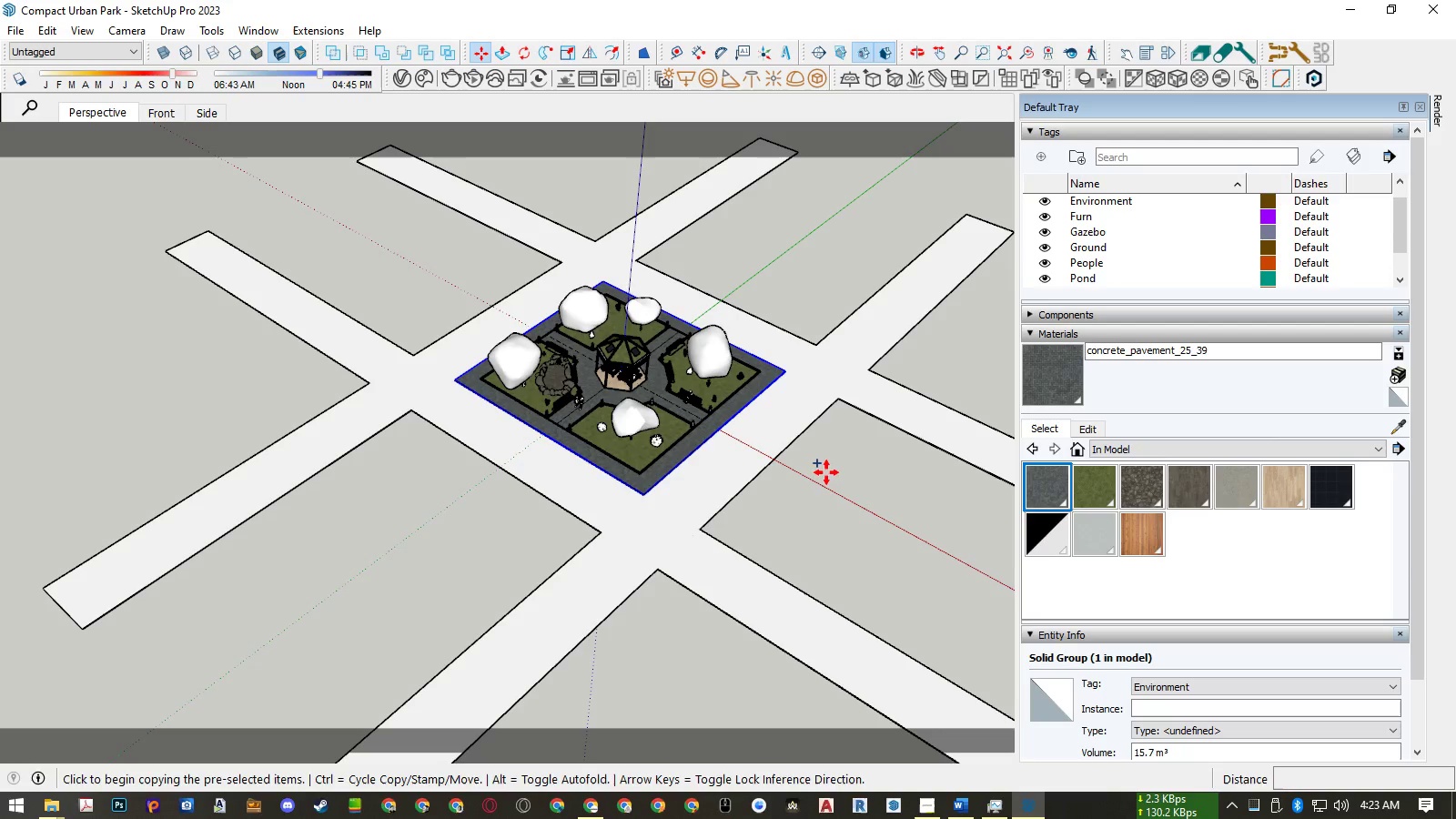 
key(ArrowLeft)
 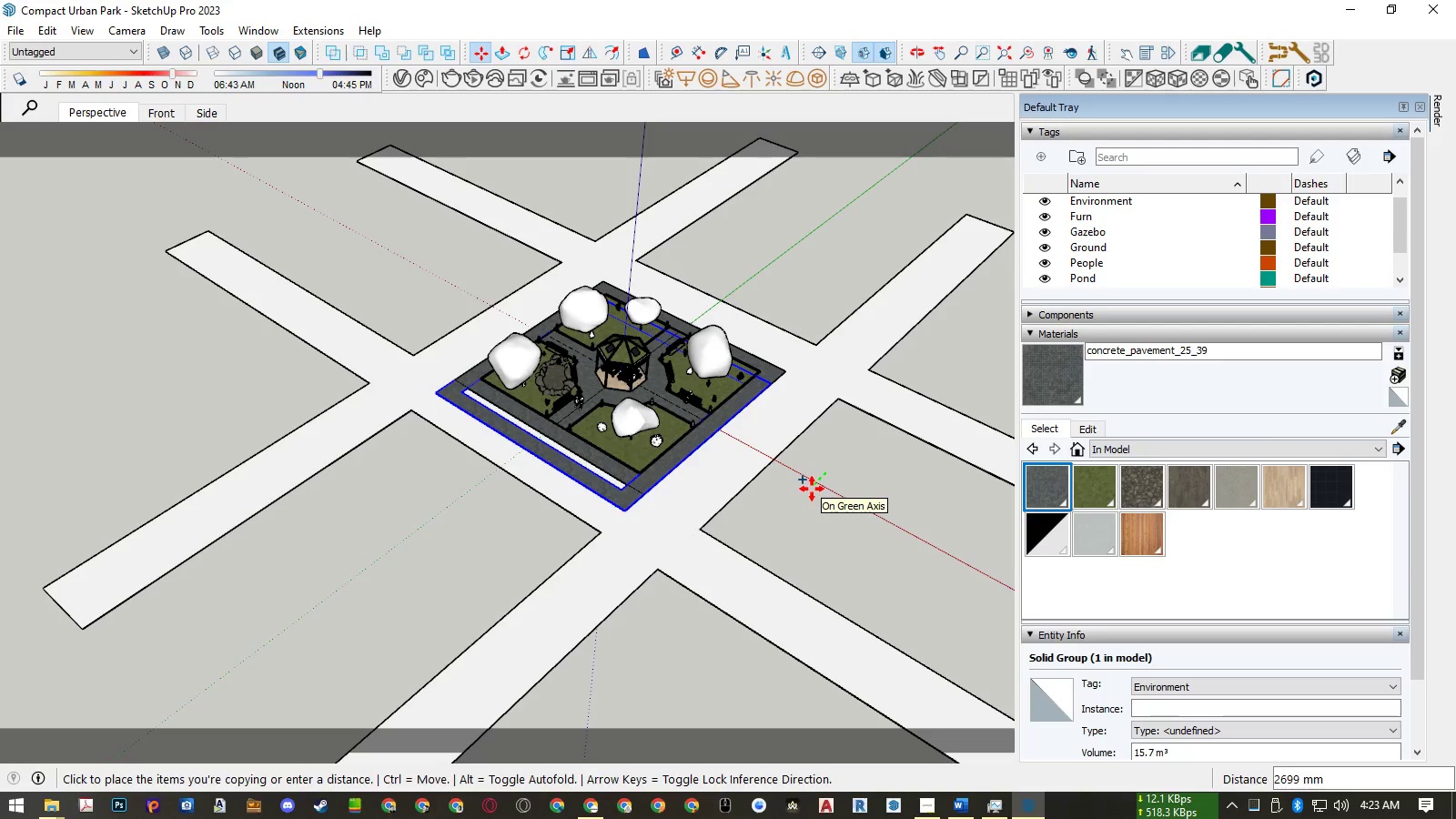 
key(Numpad0)
 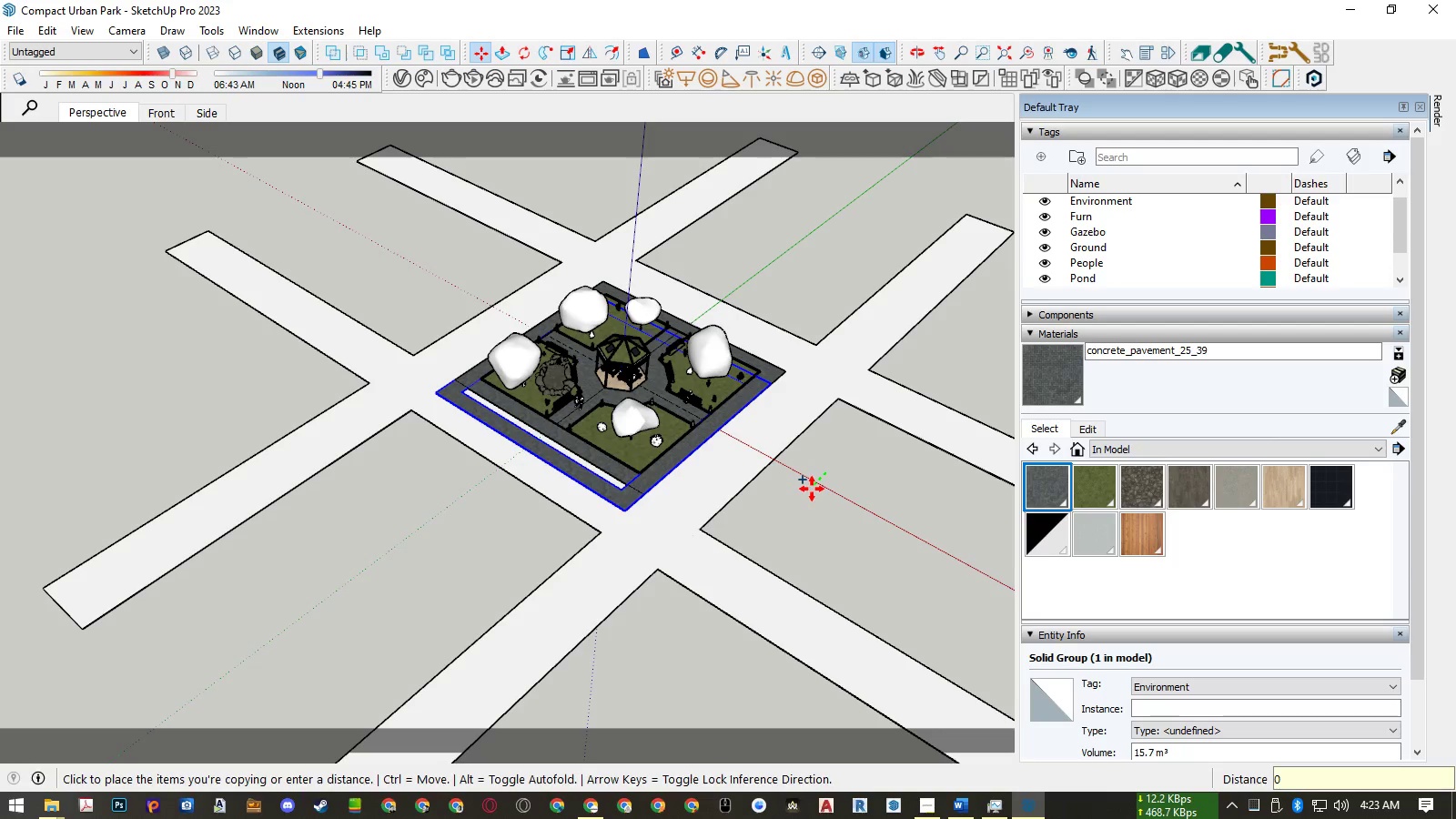 
key(NumpadEnter)
 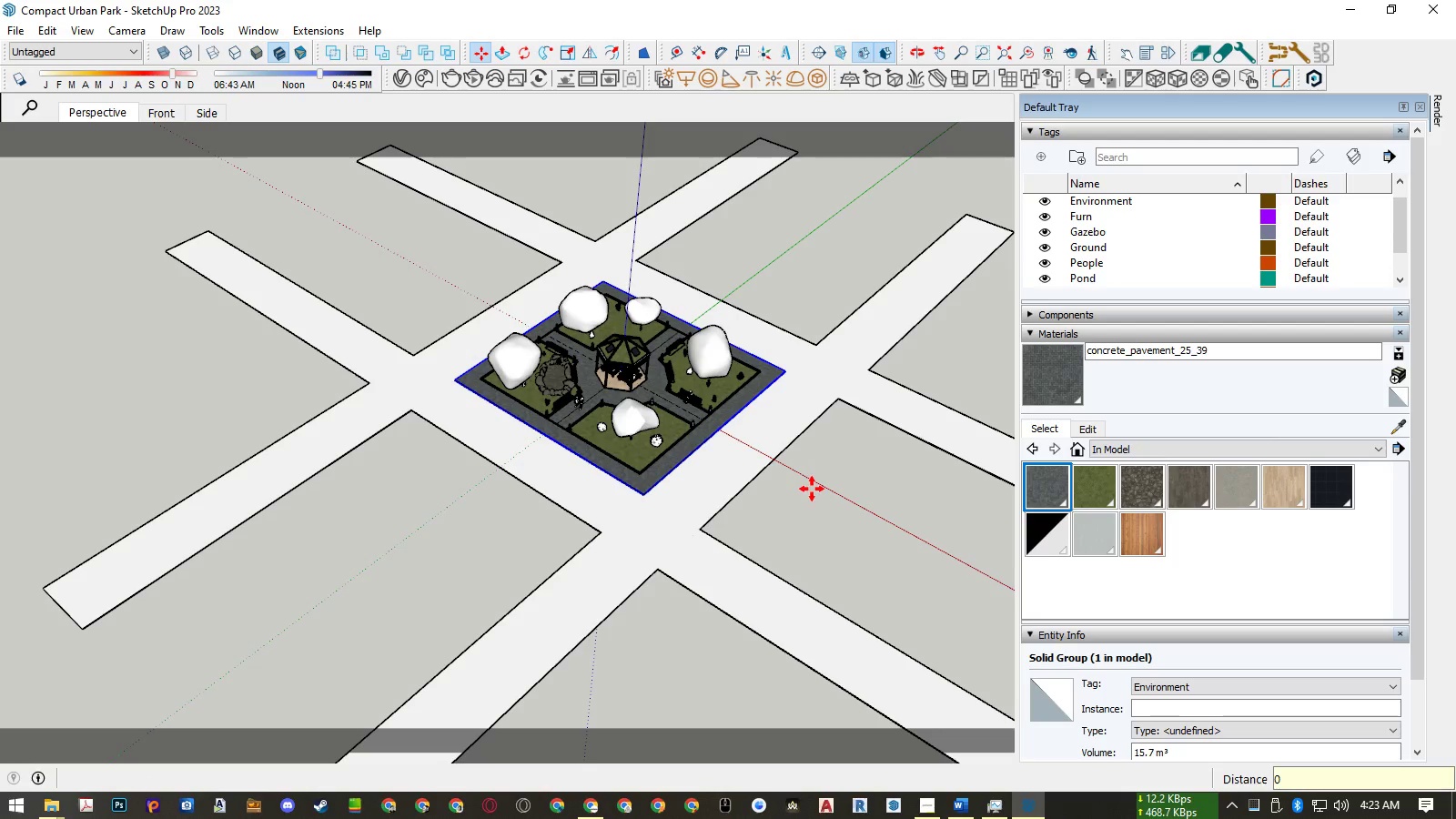 
key(Space)
 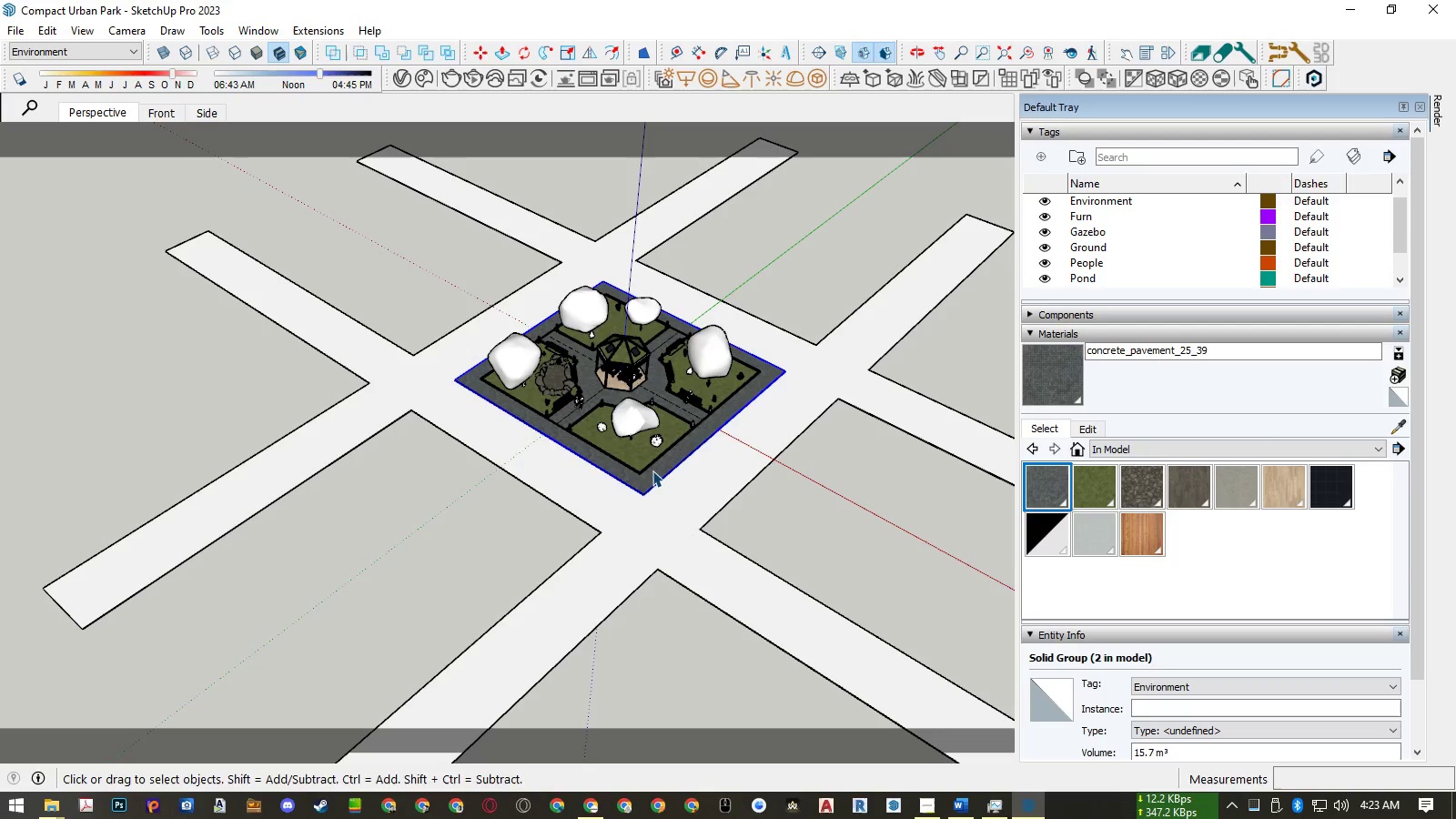 
double_click([652, 470])
 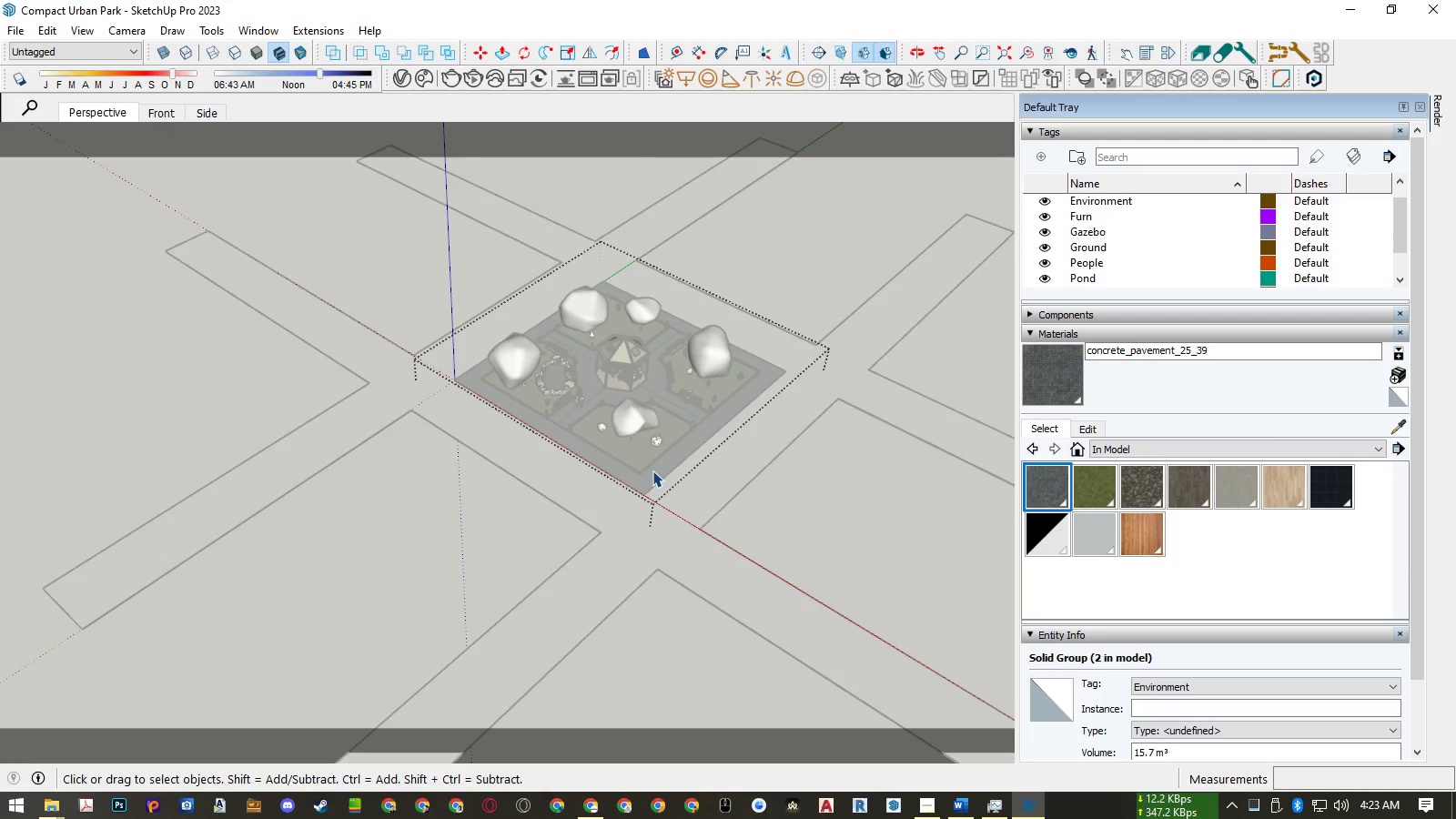 
key(Control+A)
 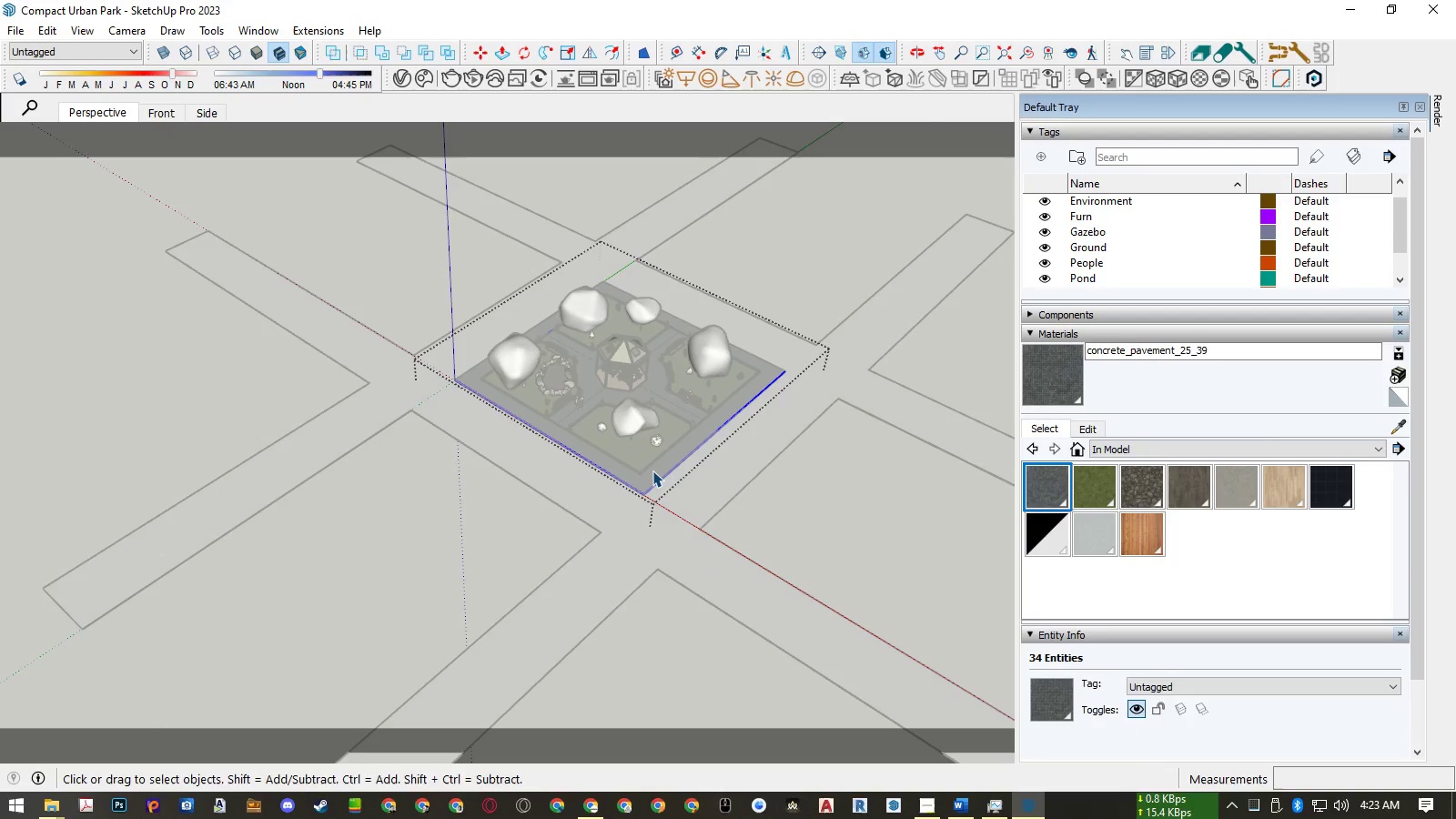 
scroll: coordinate [648, 490], scroll_direction: up, amount: 5.0
 